 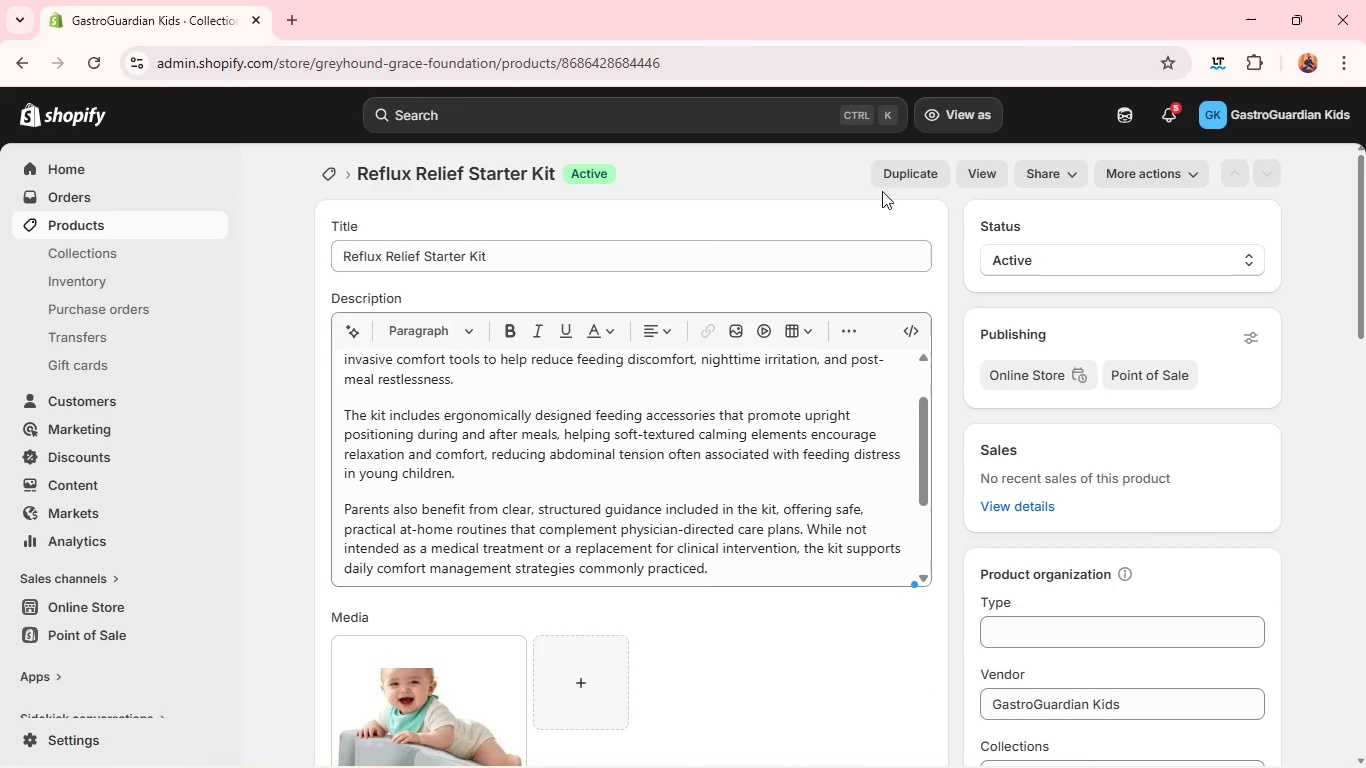 
left_click([902, 174])
 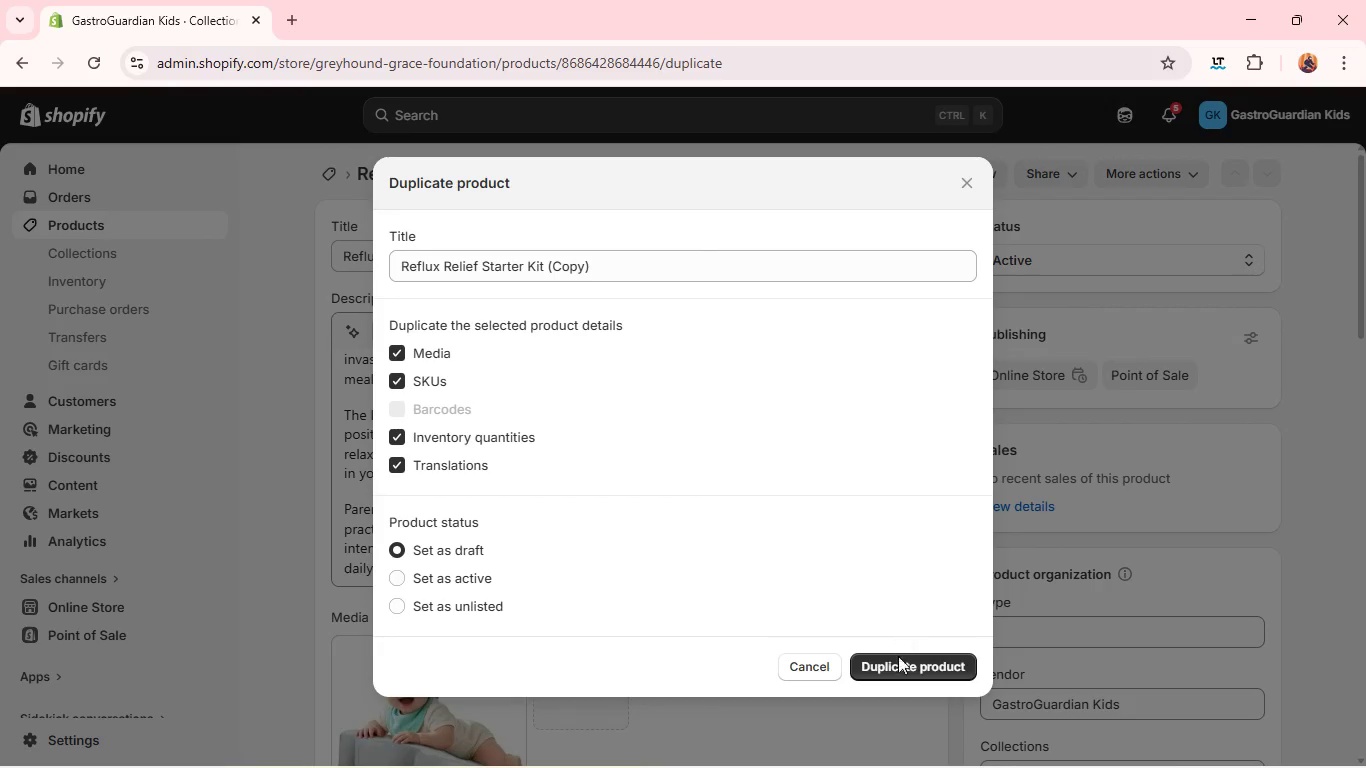 
left_click([899, 673])
 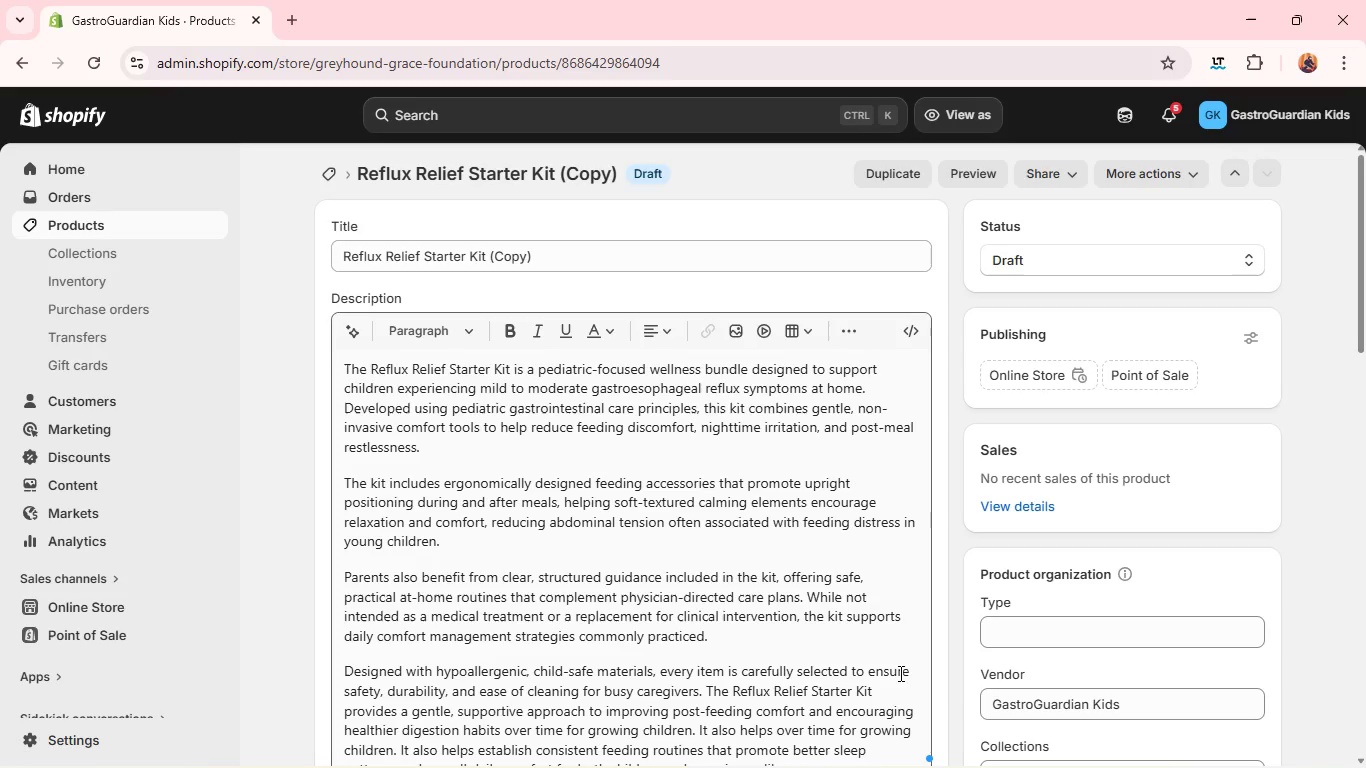 
wait(26.39)
 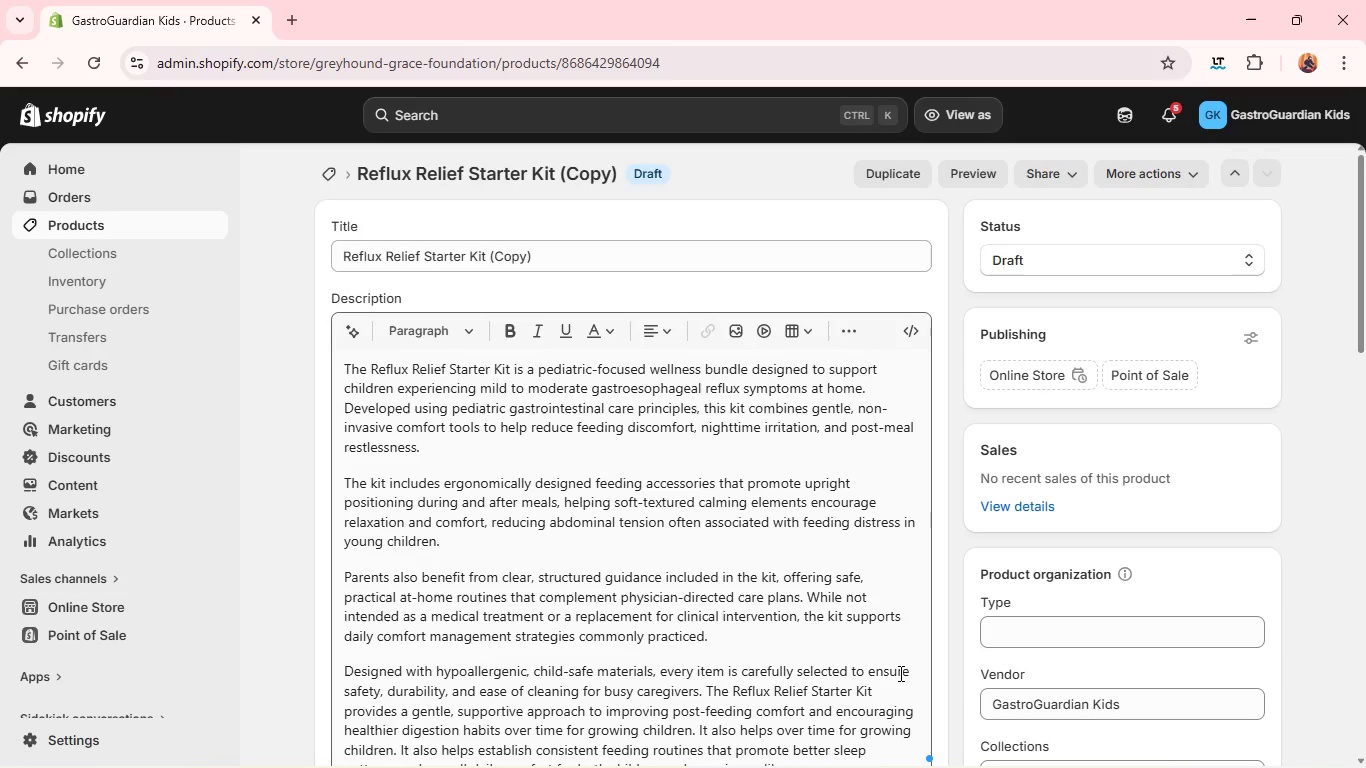 
double_click([666, 256])
 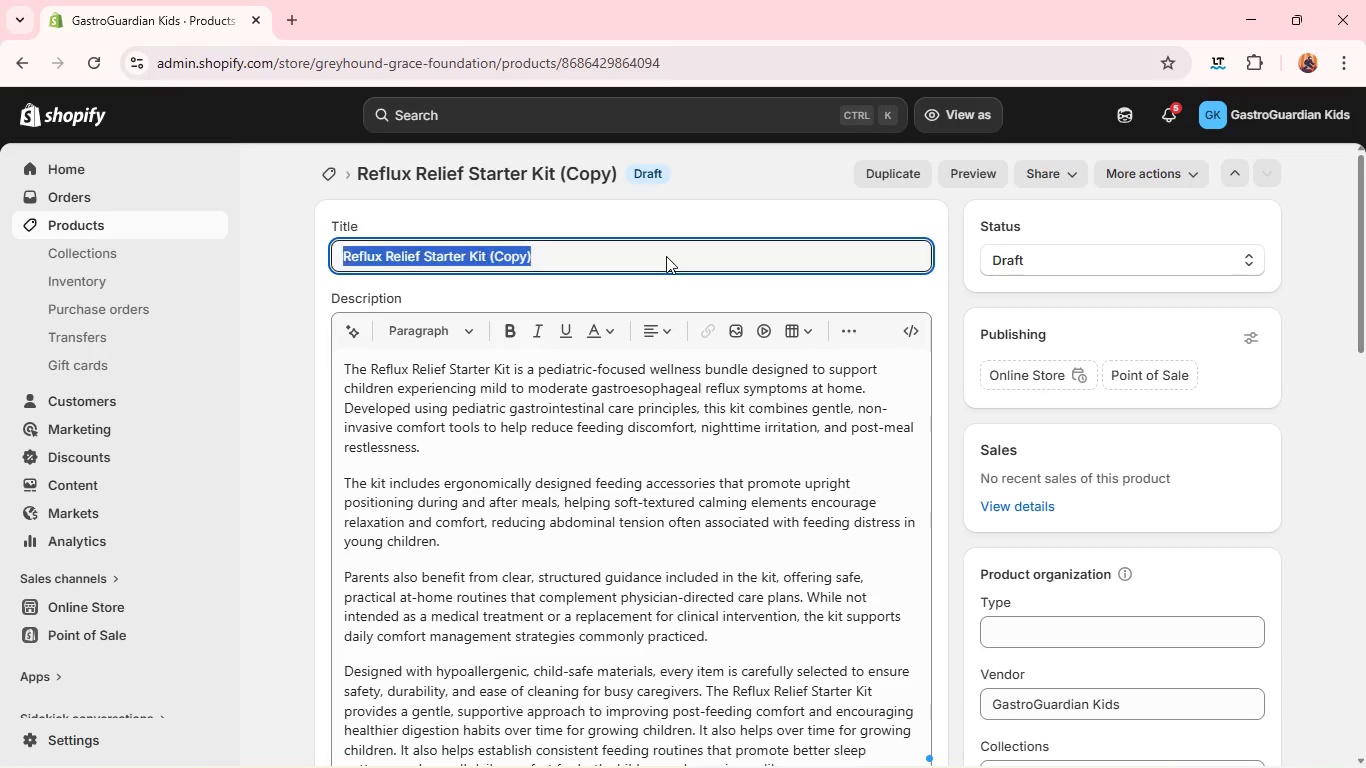 
triple_click([666, 256])
 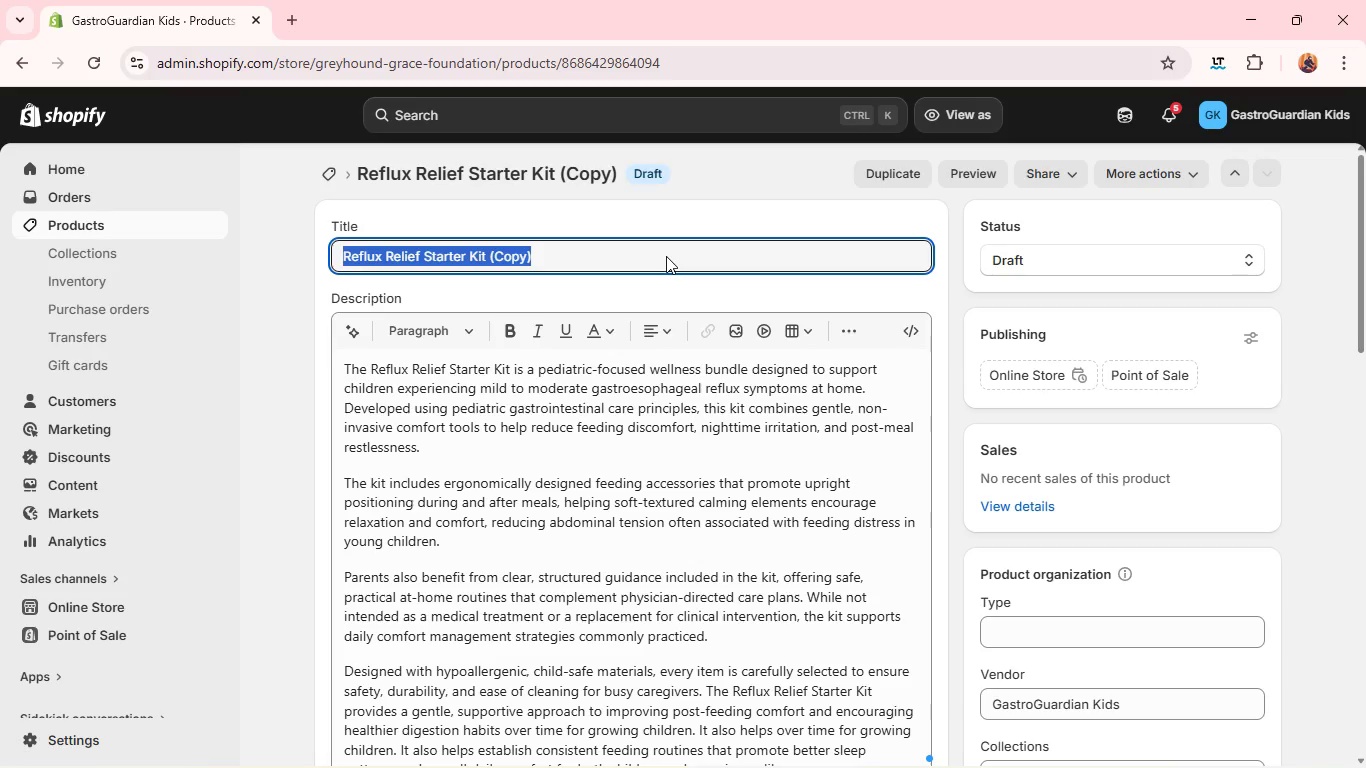 
key(Backspace)
 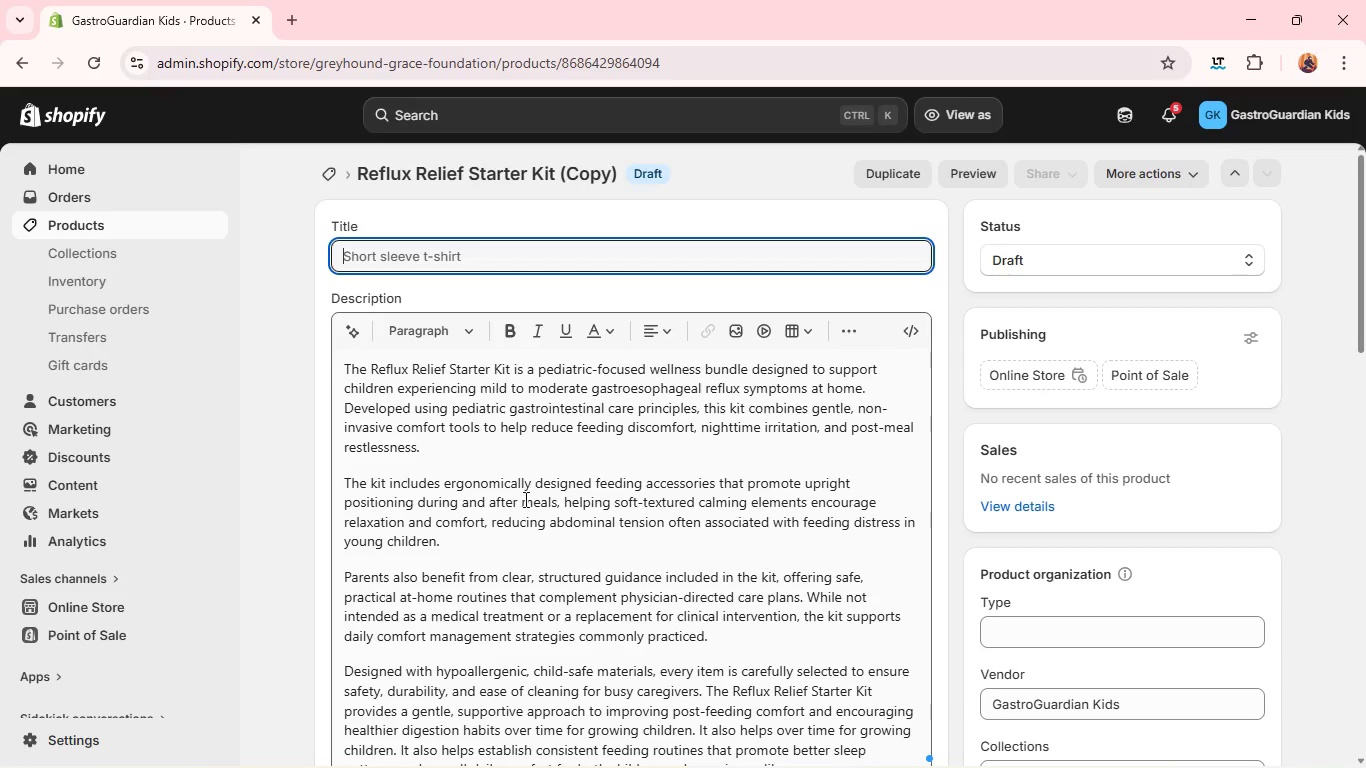 
left_click([524, 499])
 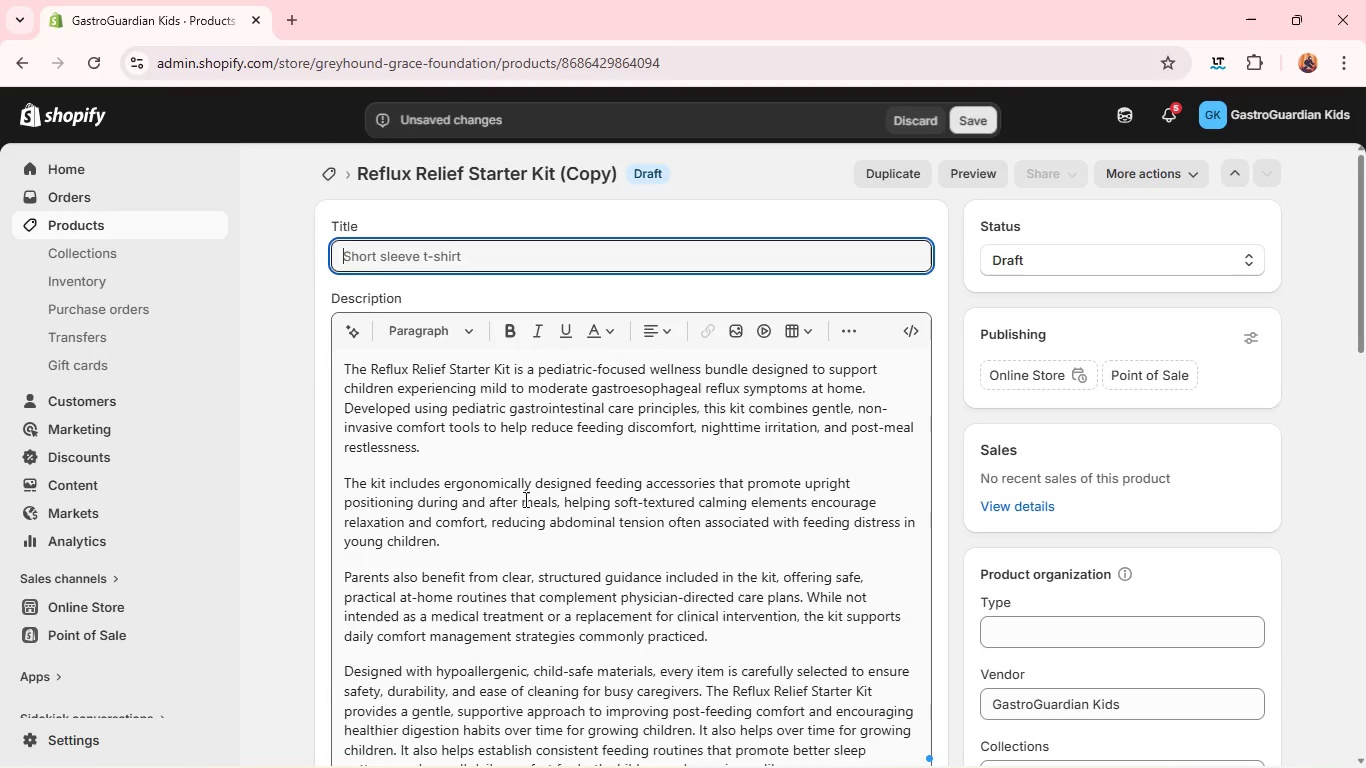 
key(Control+A)
 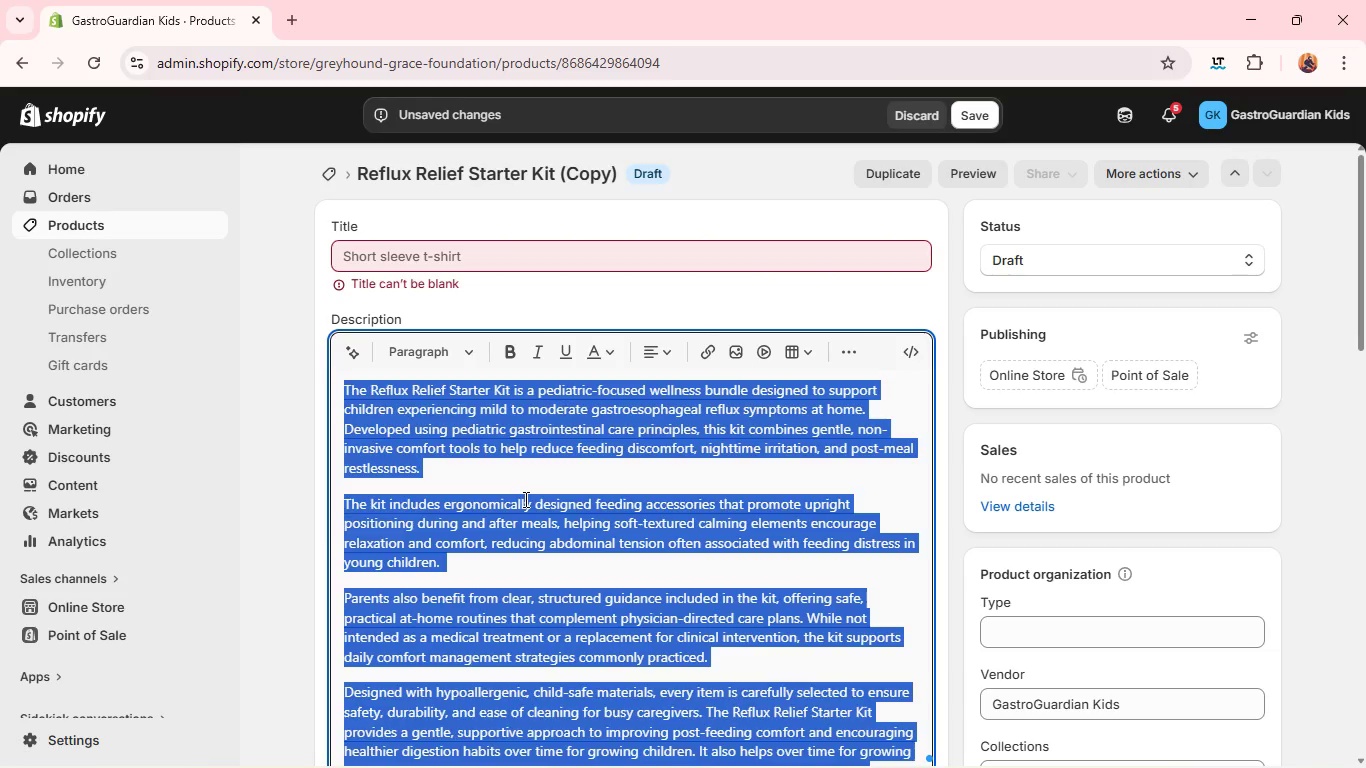 
key(Backspace)
 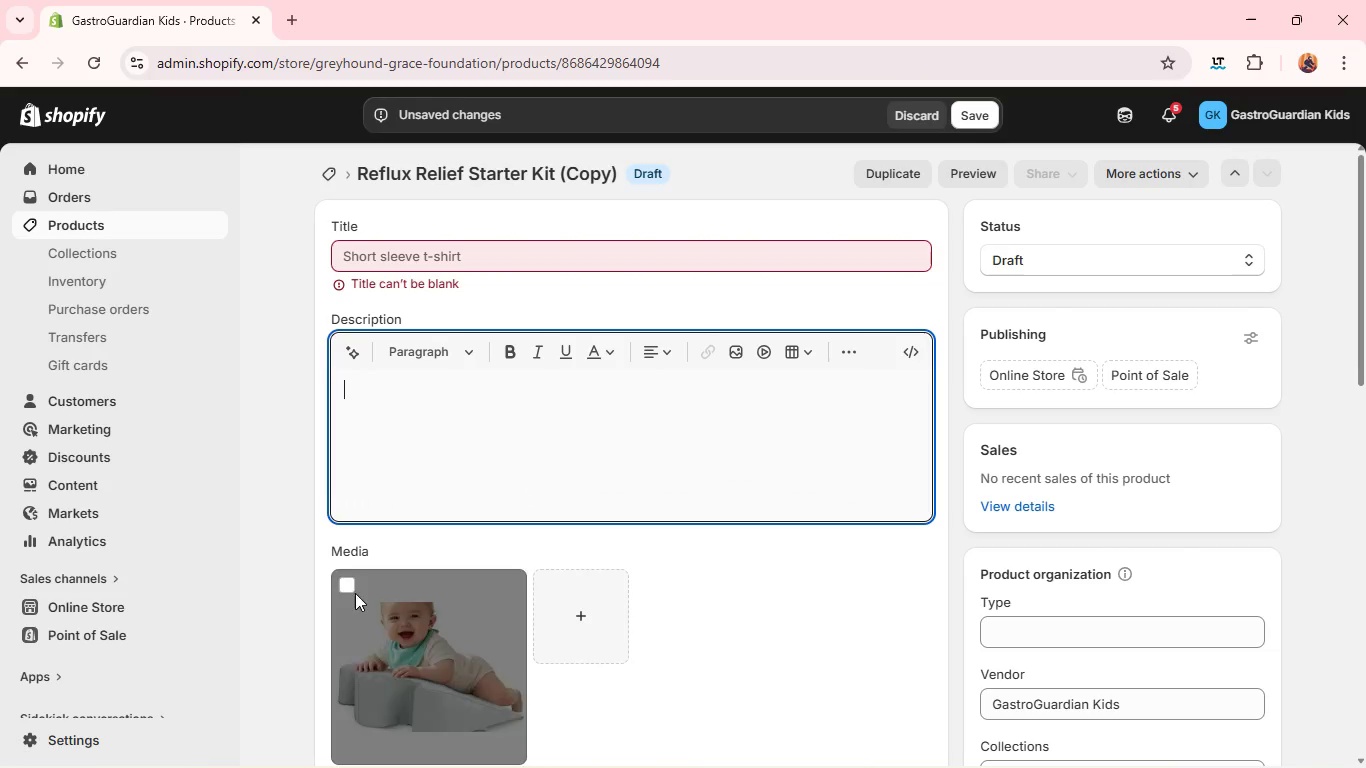 
left_click([348, 582])
 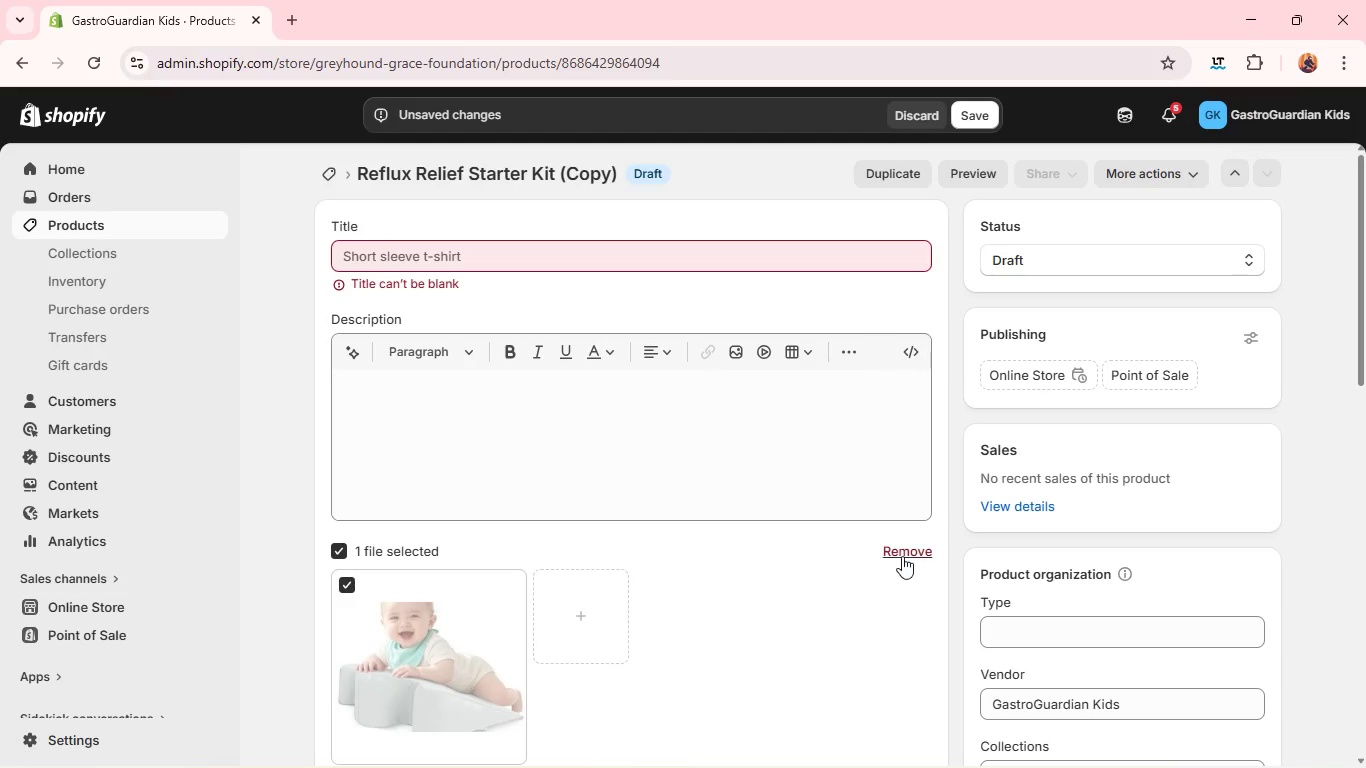 
left_click([906, 554])
 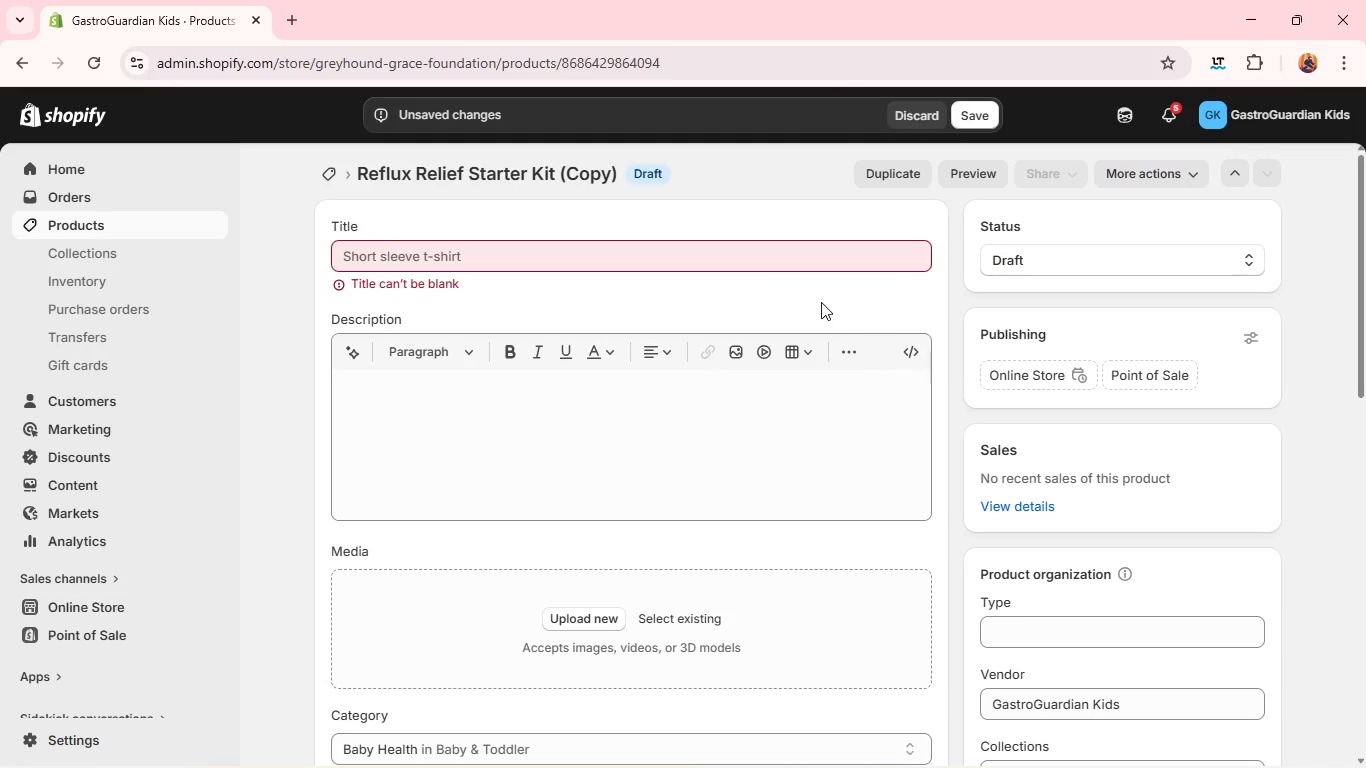 
left_click([850, 248])
 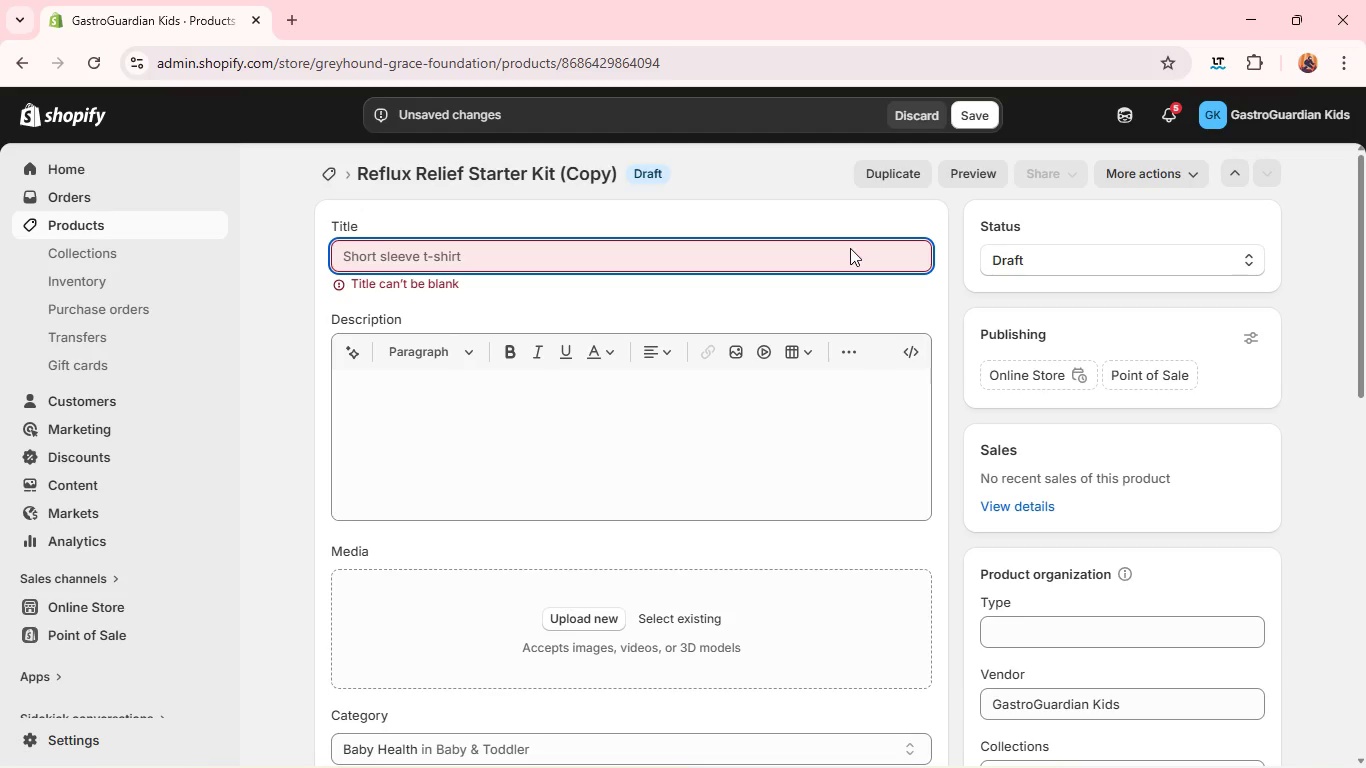 
wait(12.38)
 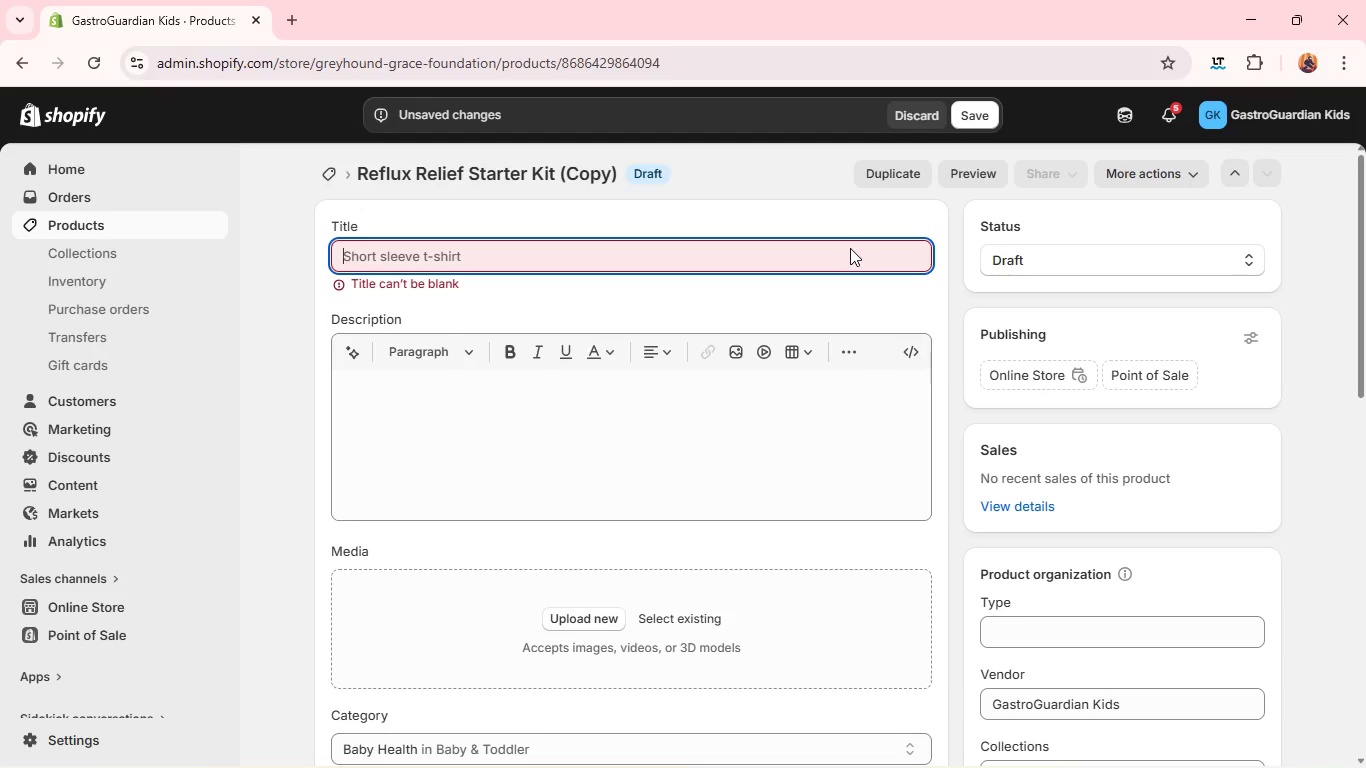 
type(Hyd)
key(Backspace)
type(poallergenic meal PREP CONTainers (Set0)
 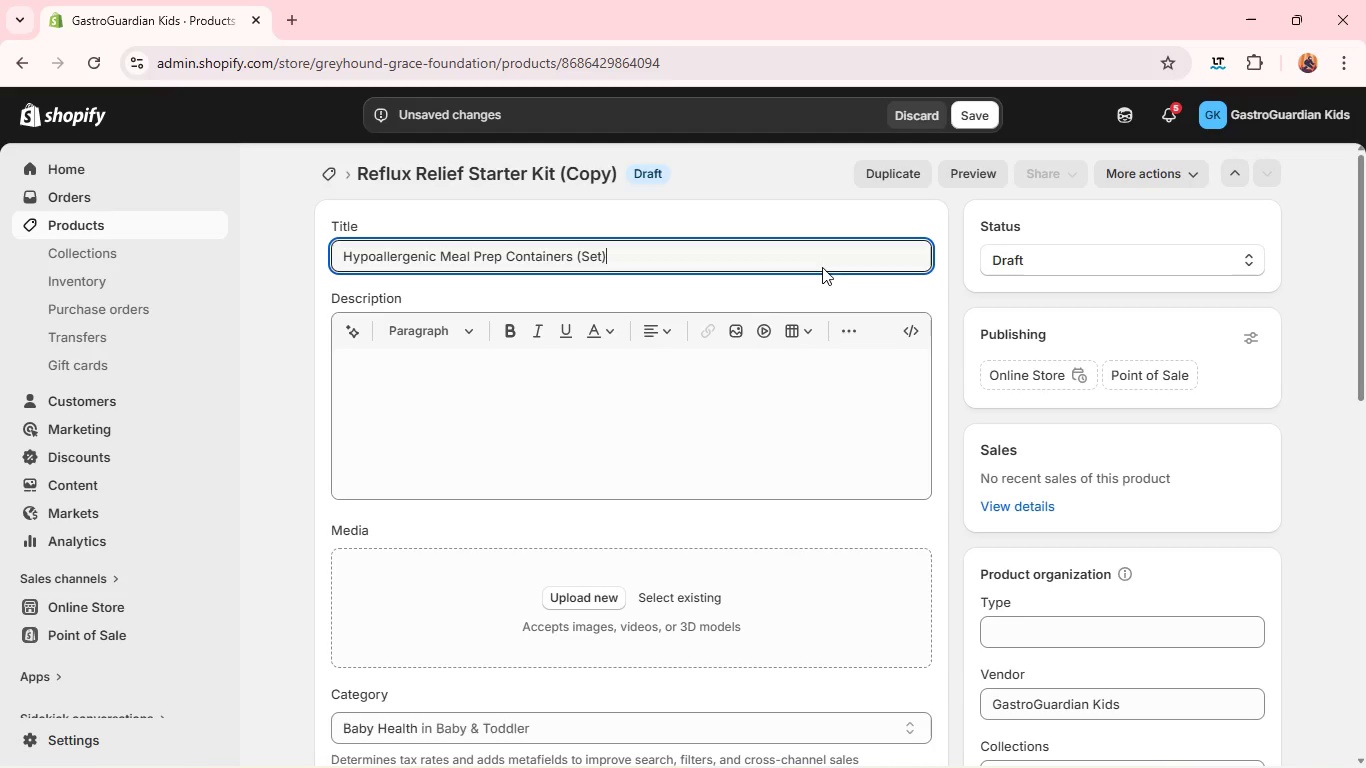 
left_click([697, 387])
 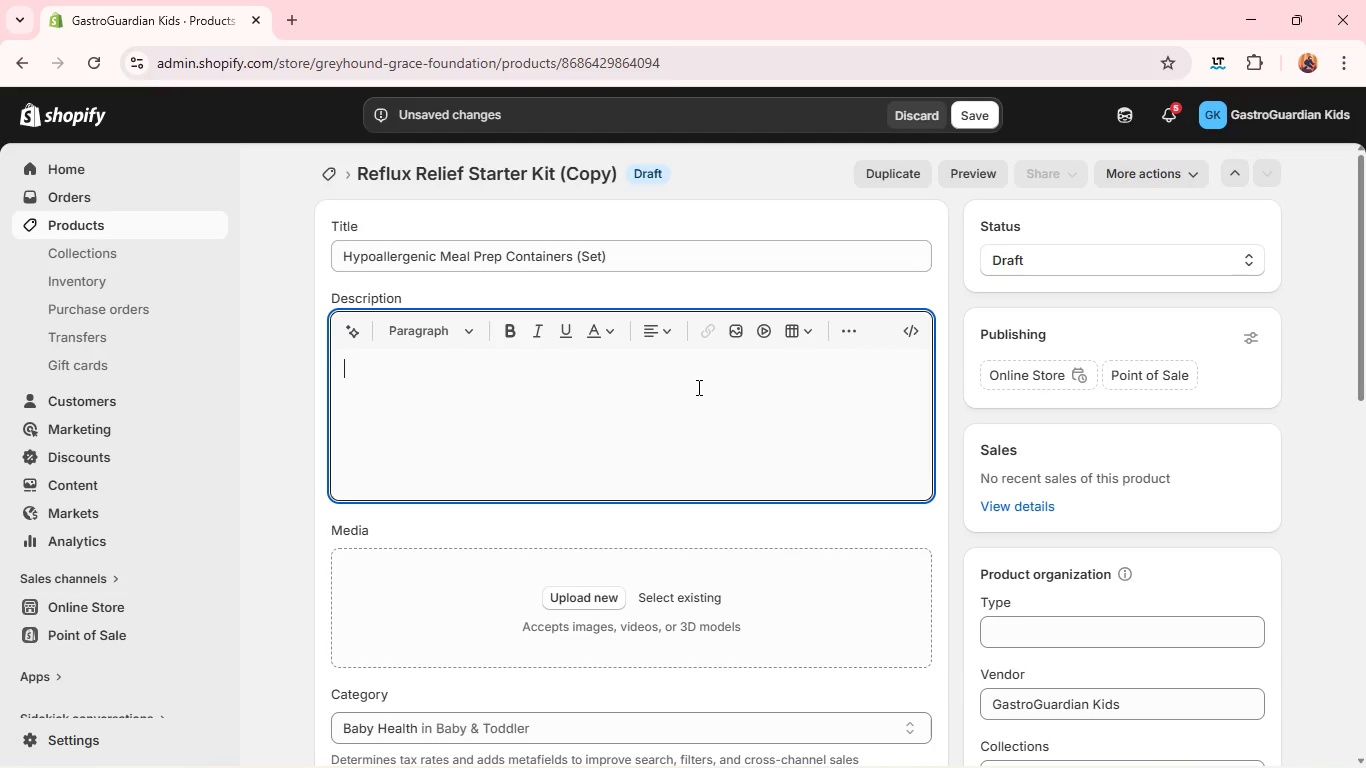 
type(these hypoll)
key(Backspace)
key(Backspace)
type(allergenic Meal Prep containers are alleg)
key(Backspace)
type(rgic)
 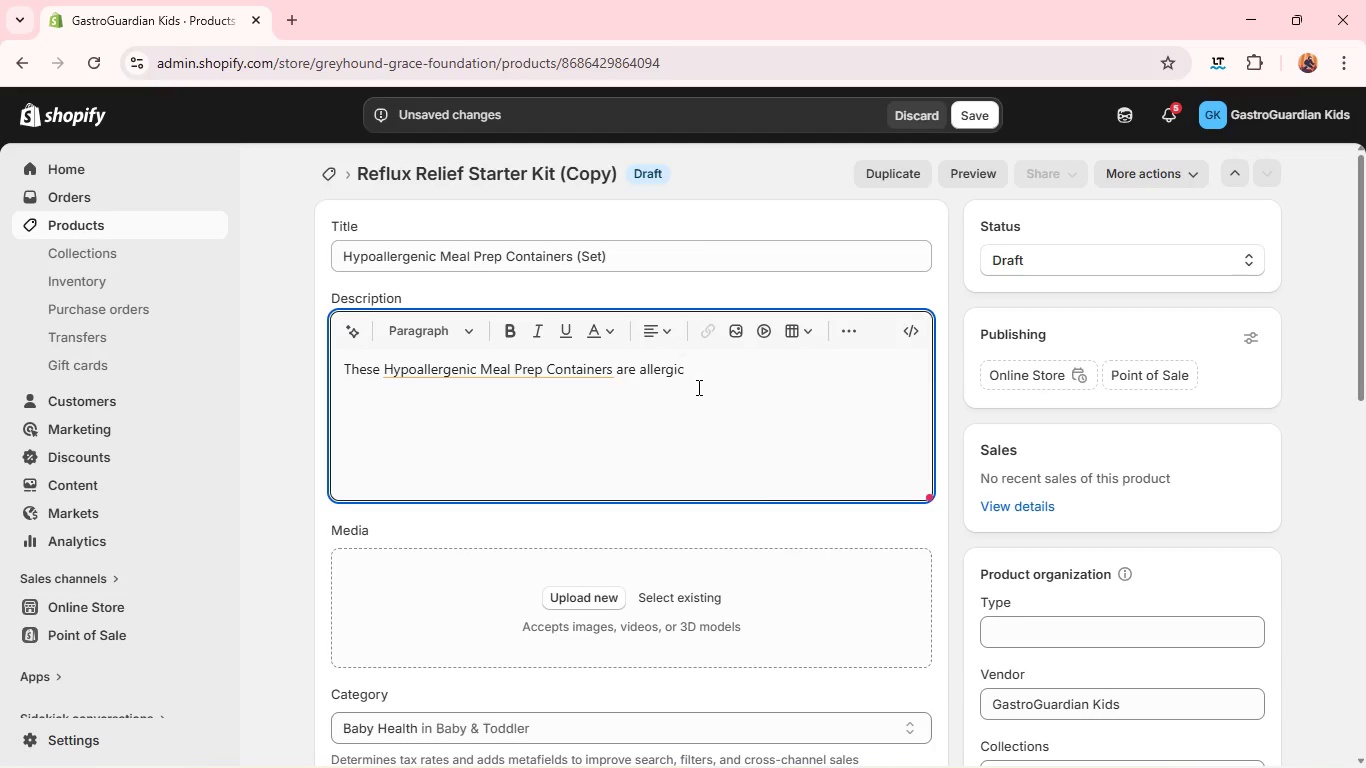 
wait(10.38)
 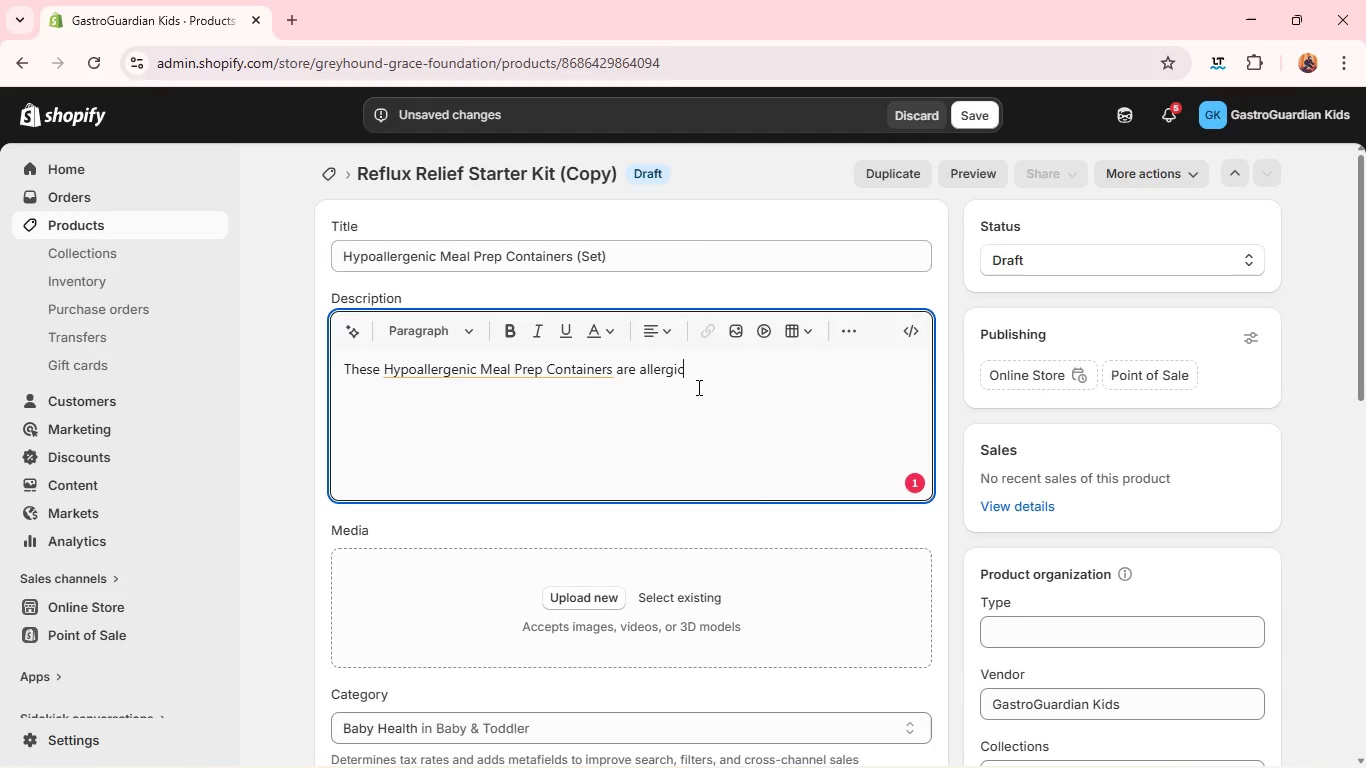 
double_click([660, 375])
 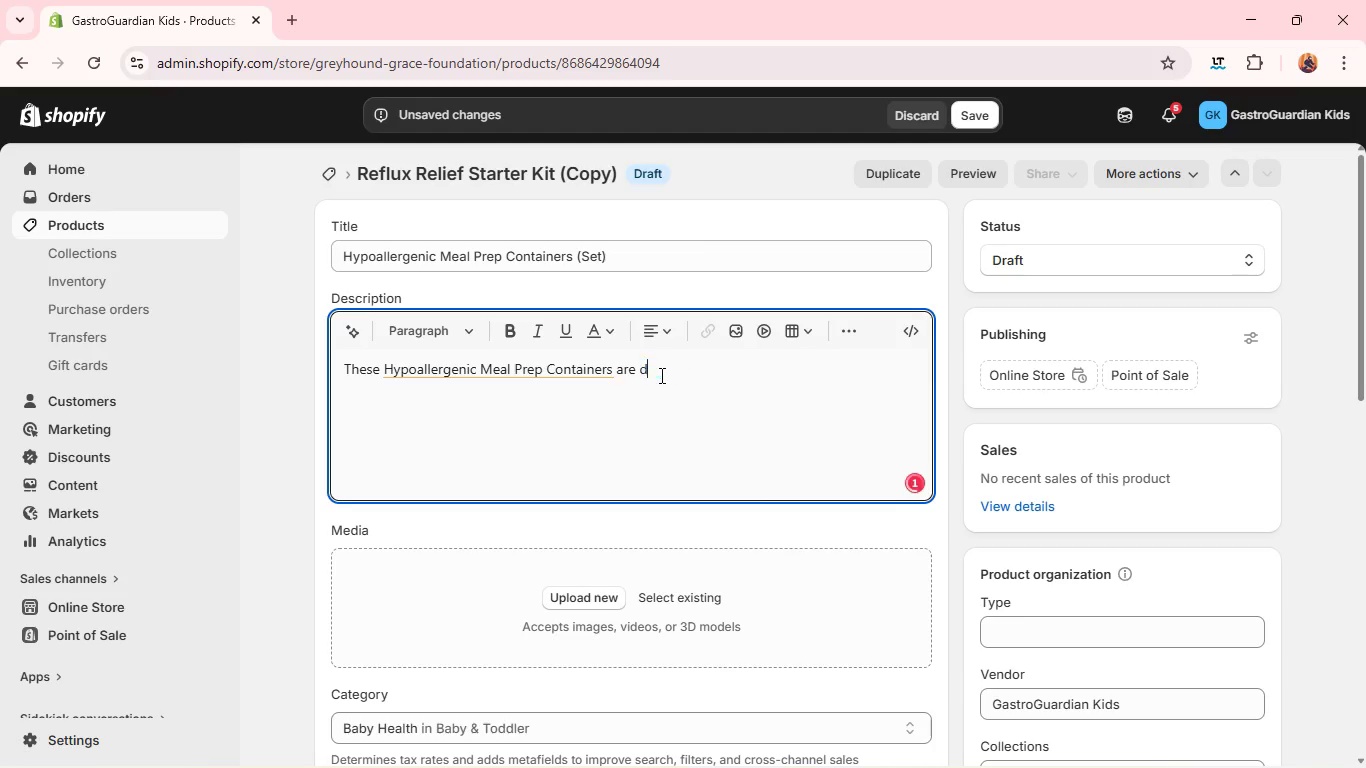 
type(designed )
 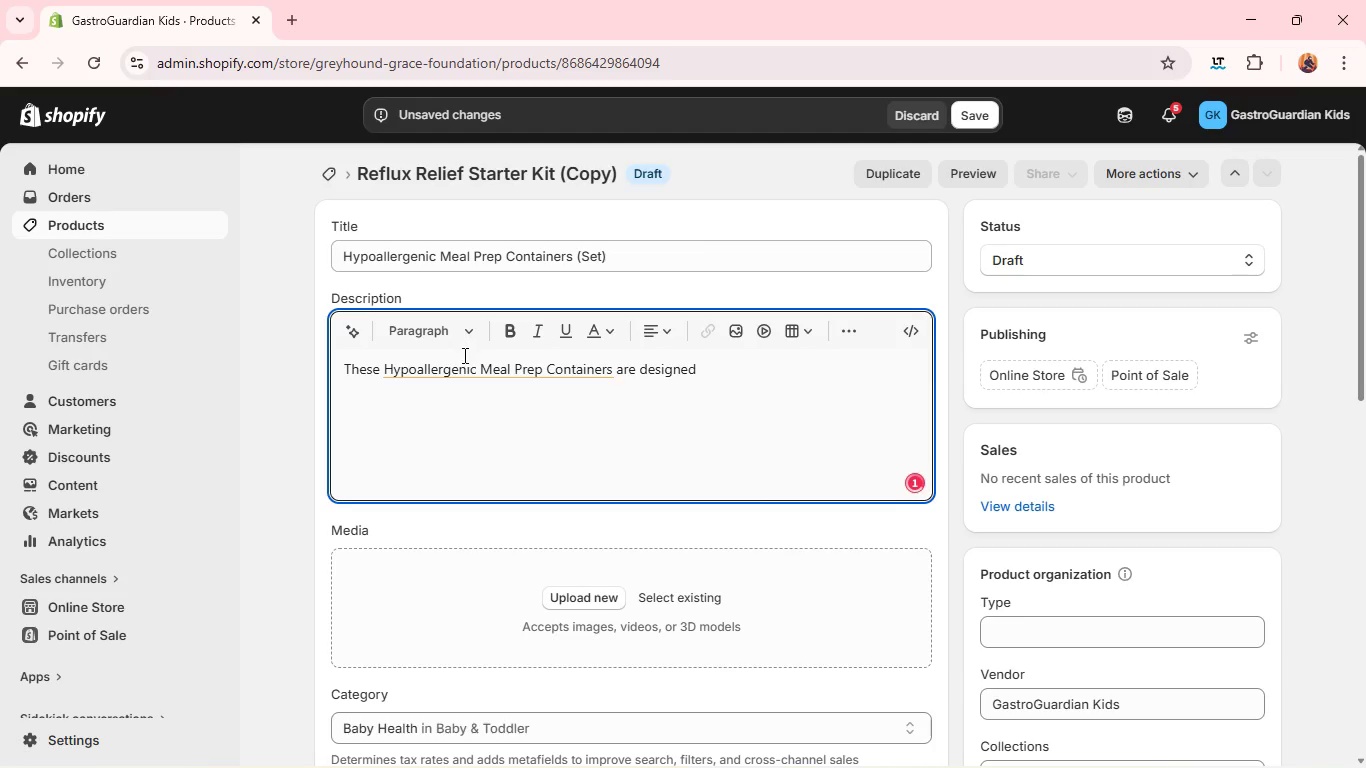 
left_click([466, 364])
 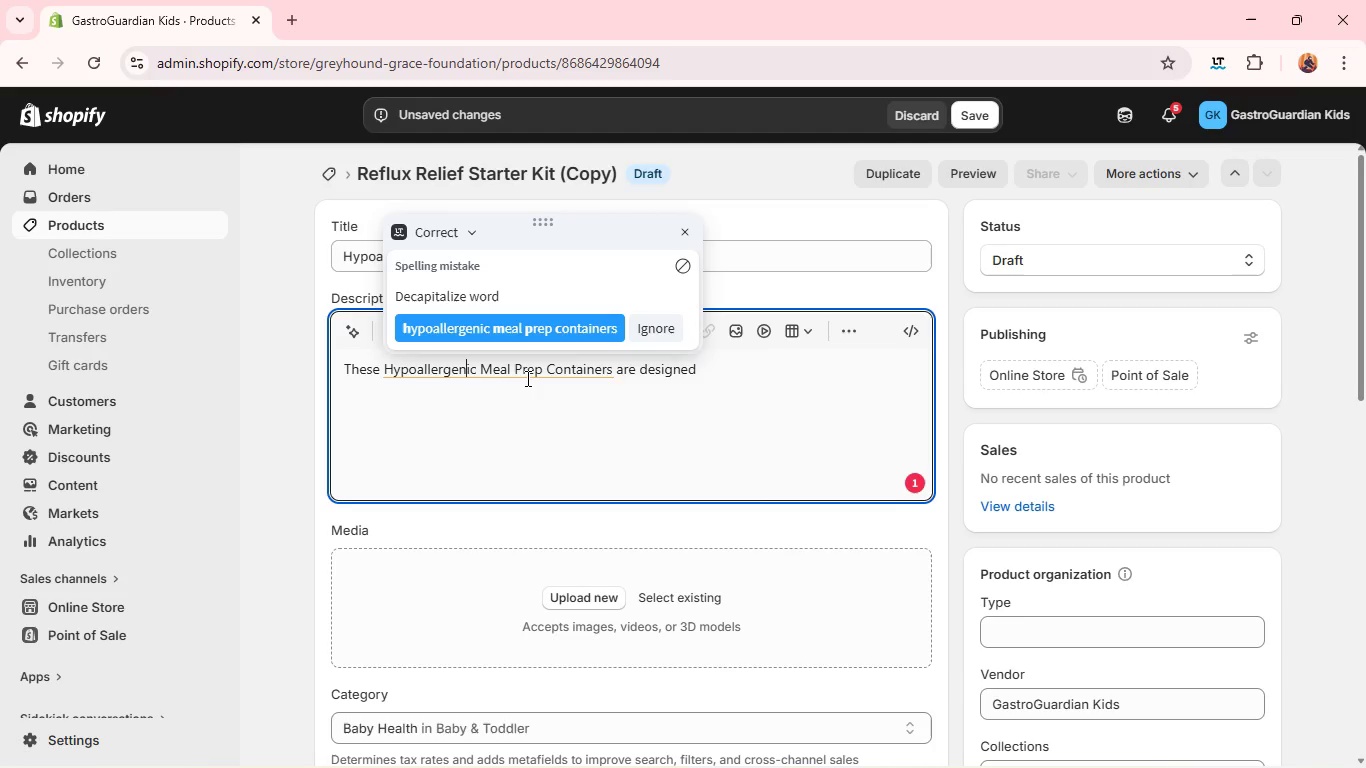 
left_click([526, 378])
 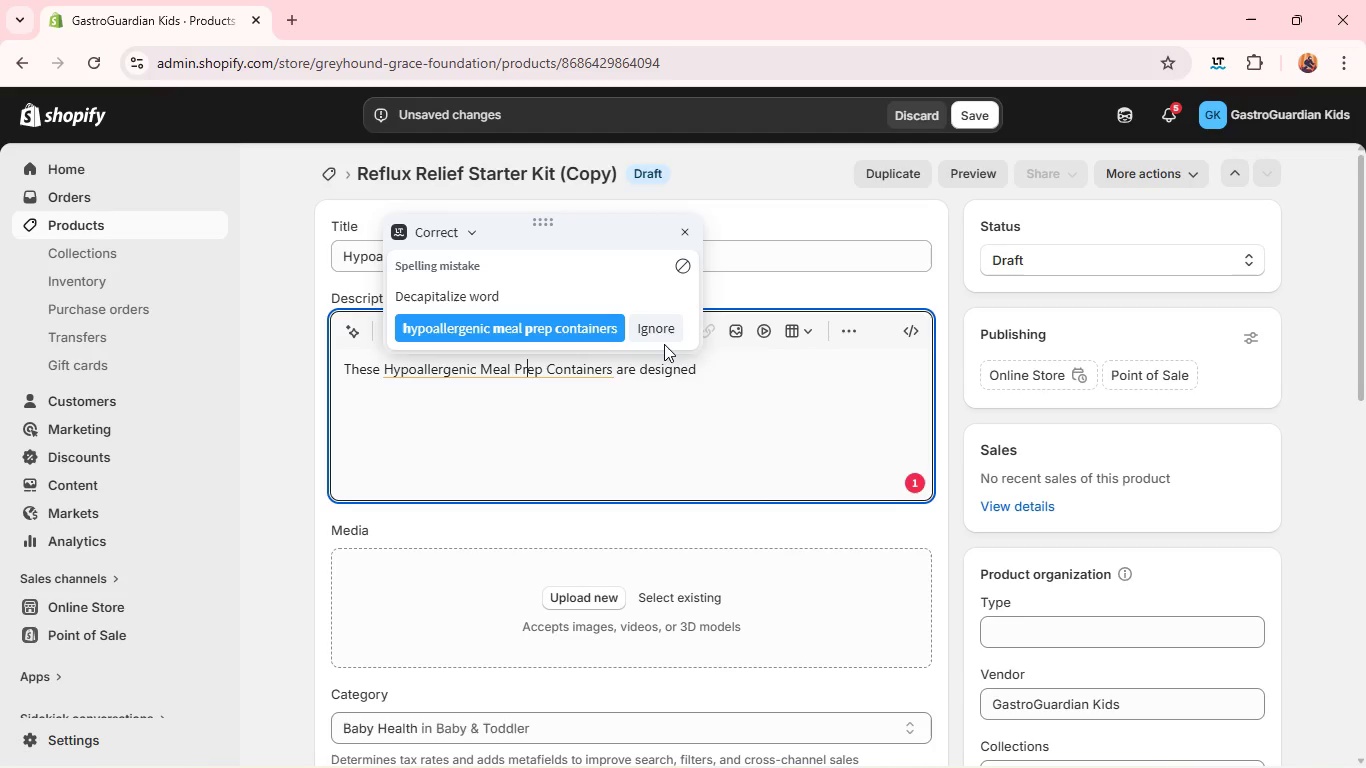 
wait(6.11)
 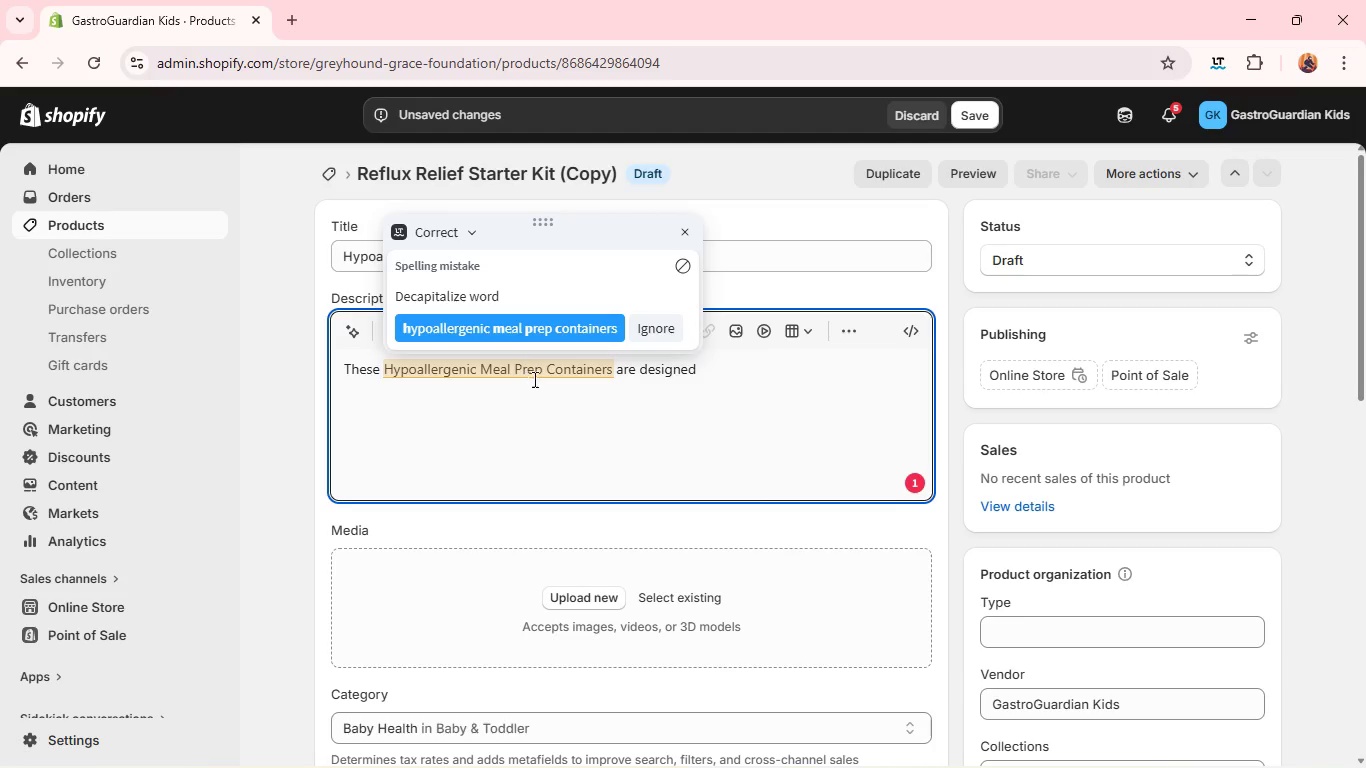 
left_click([661, 340])
 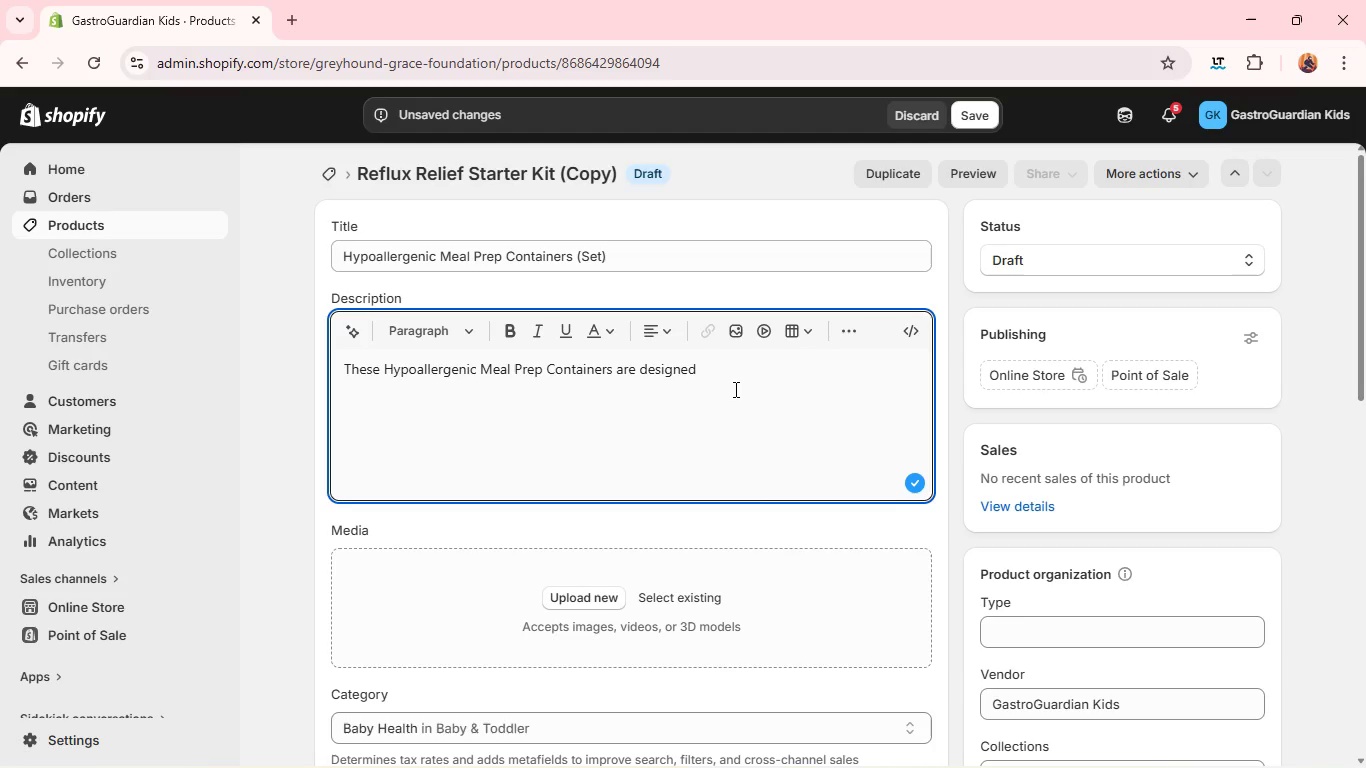 
left_click([736, 386])
 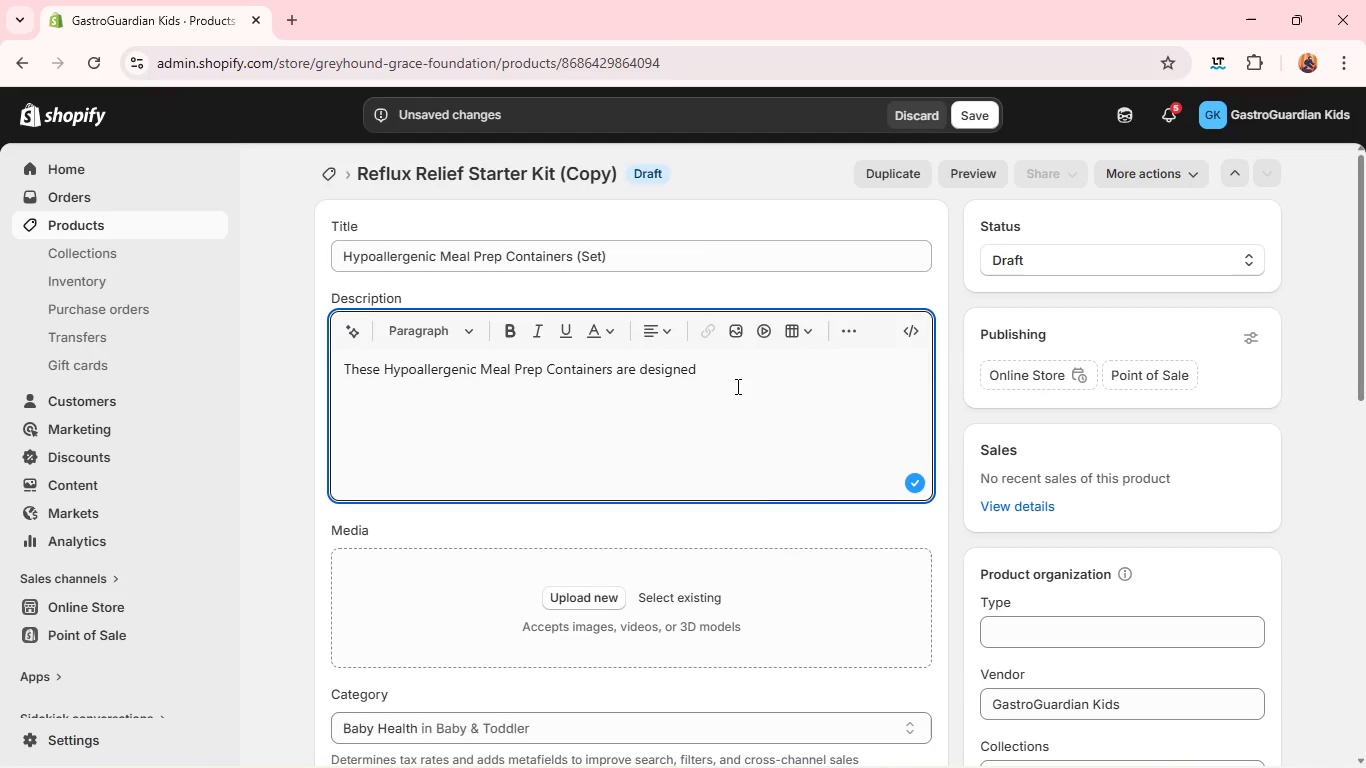 
wait(6.55)
 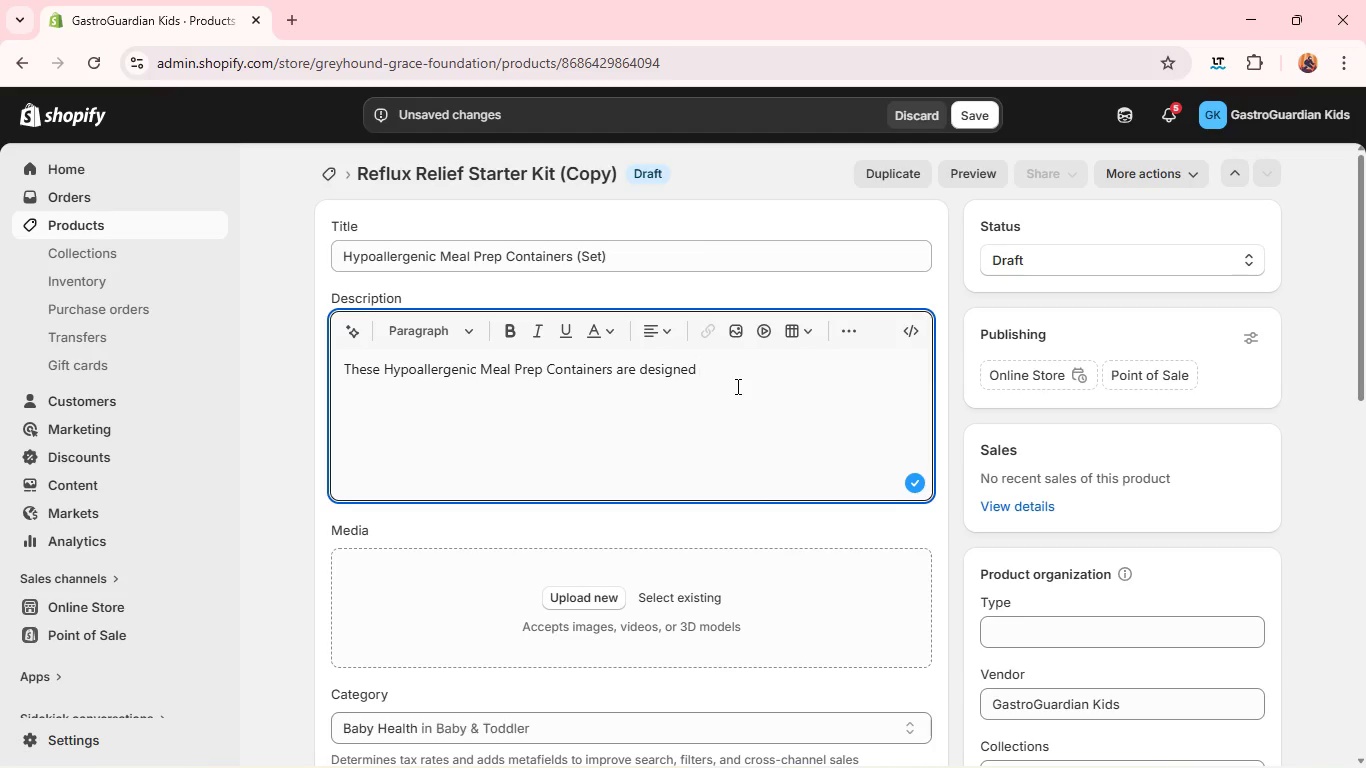 
type(for chu)
key(Backspace)
type(ildren with food sensitivities, allergies, or delicate digestive systems. create)
key(Backspace)
type(ed with pediatric)
 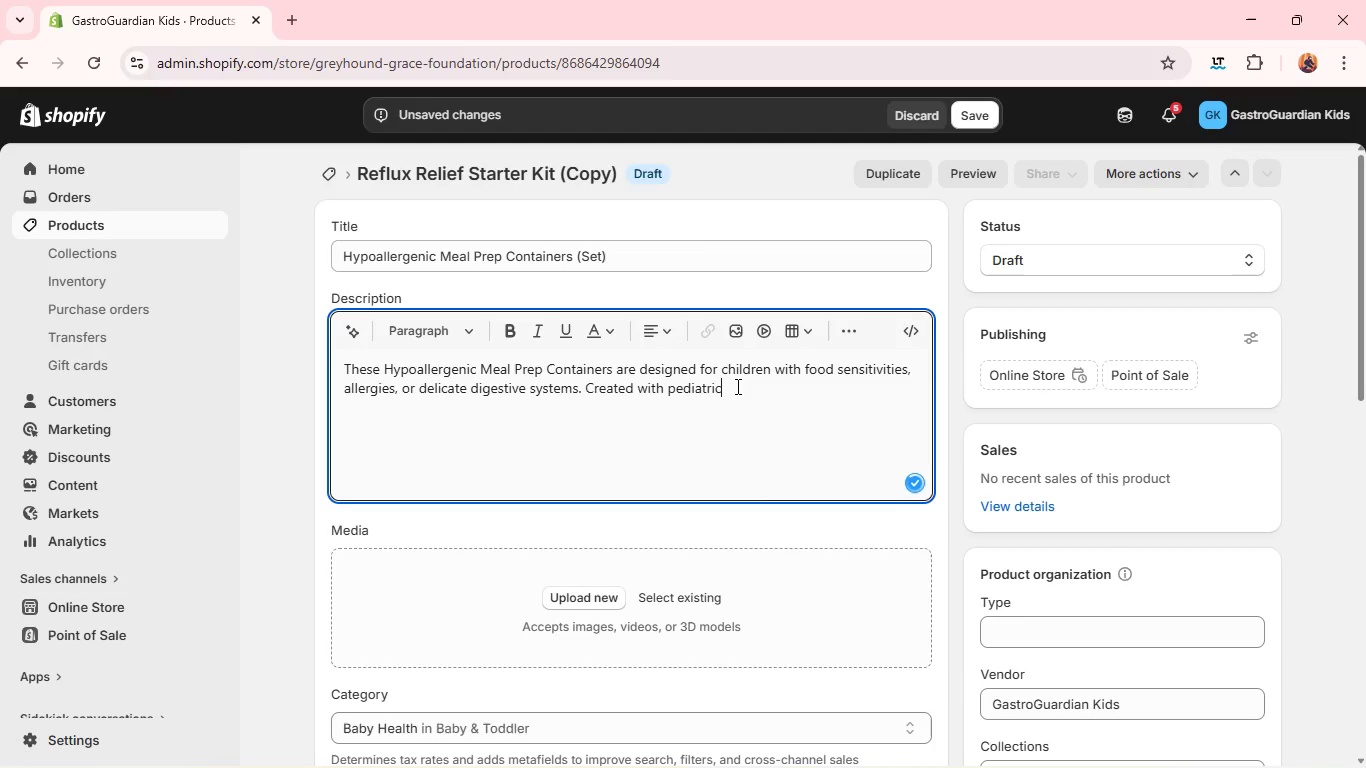 
wait(7.14)
 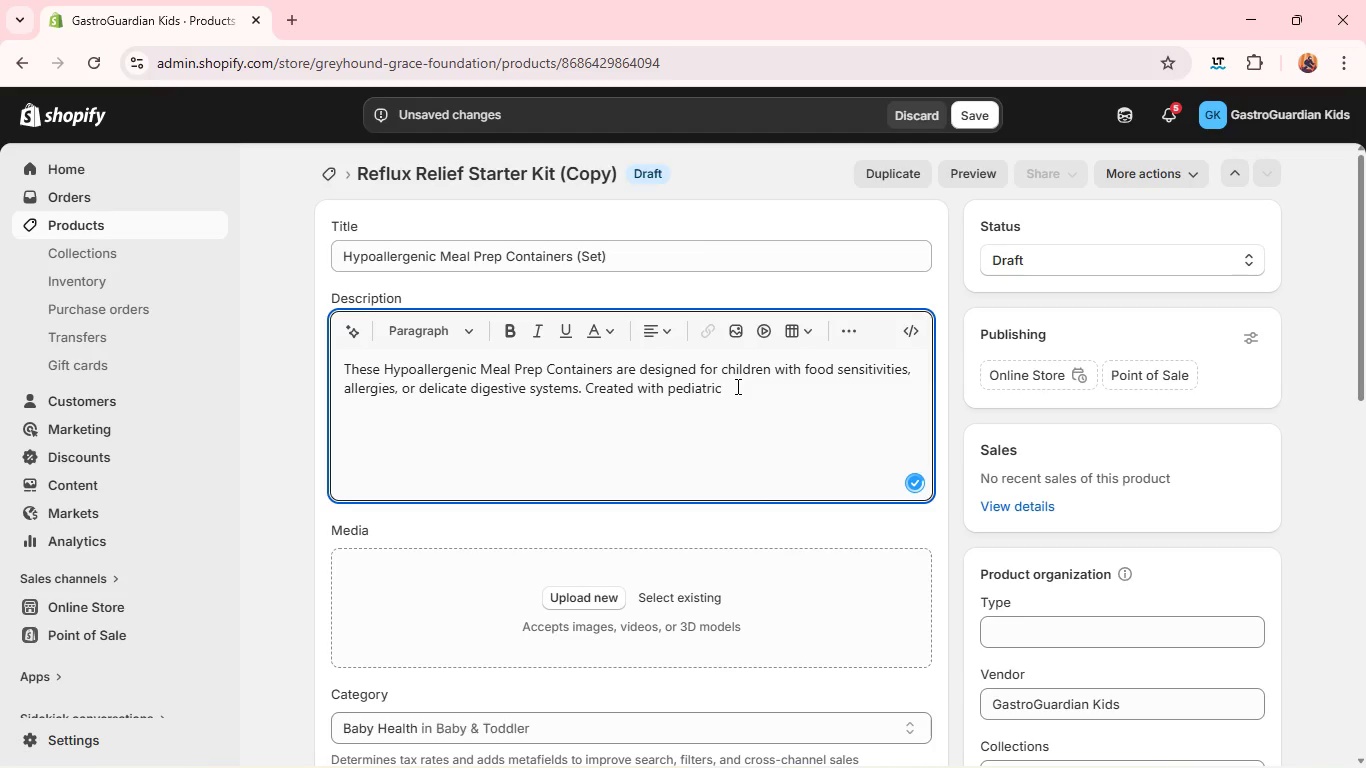 
type( wellness in mind )
key(Backspace)
type(, the containers help part)
key(Backspace)
type(ents safely store and prepare meals while minimizing exposure to irritants and reducing the risk of cross-contamini)
key(Backspace)
type(ation dir)
key(Backspace)
key(Backspace)
type(uring food handling. )
 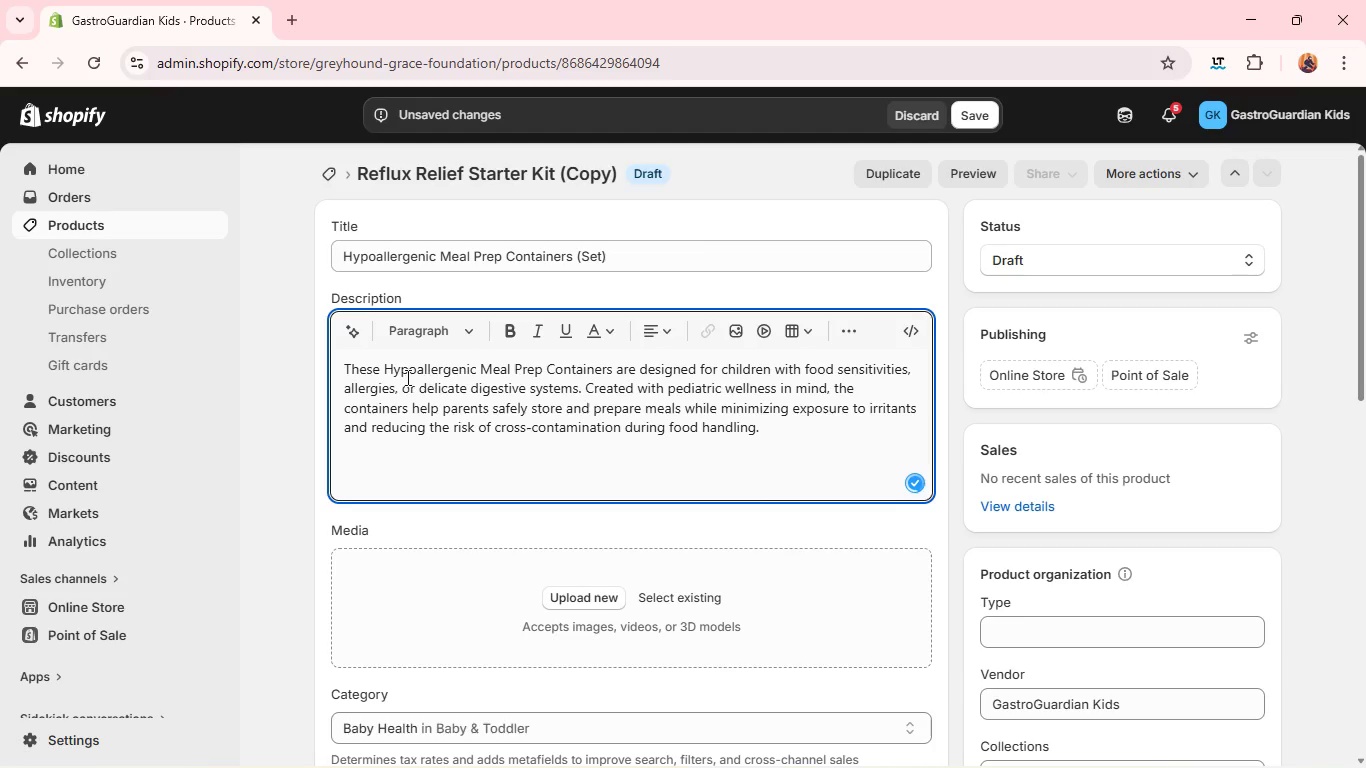 
left_click([405, 373])
 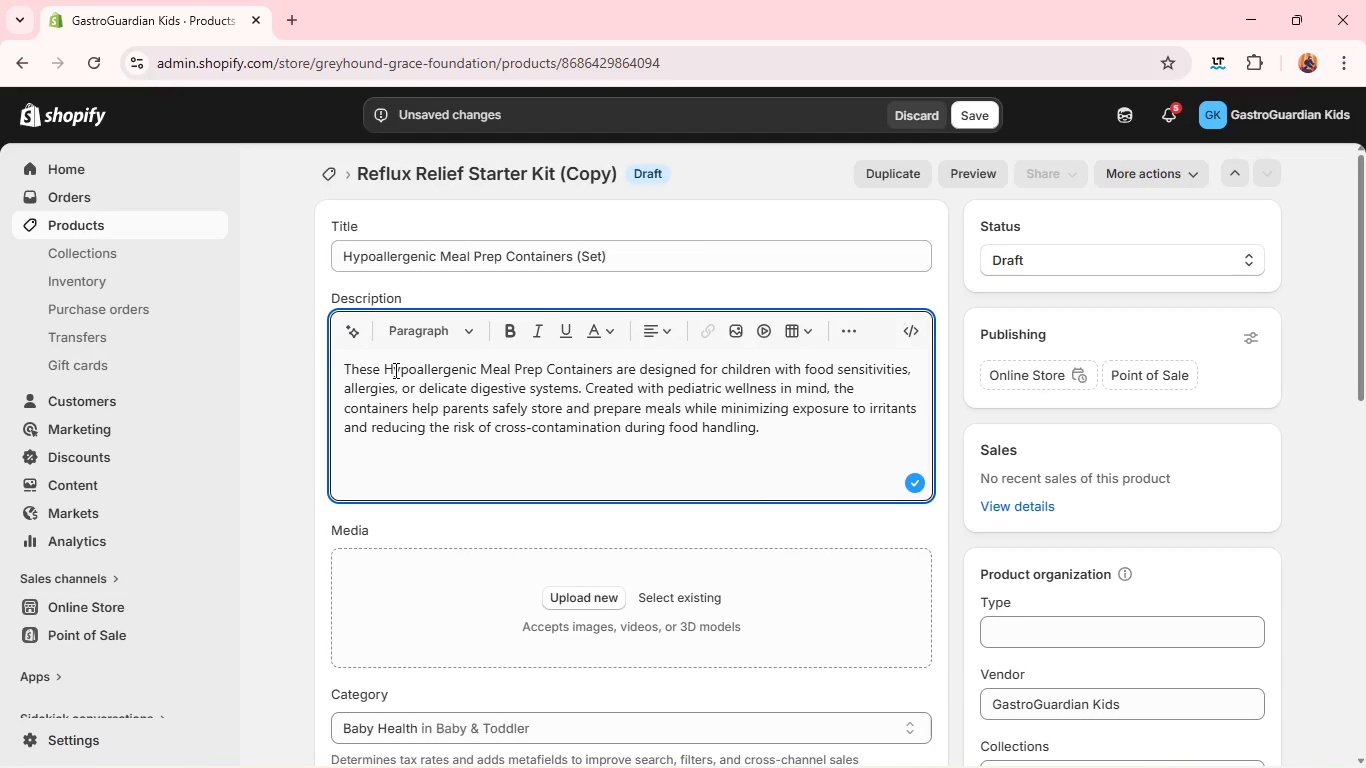 
key(Backspace)
key(Backspace)
key(Backspace)
type(yp)
 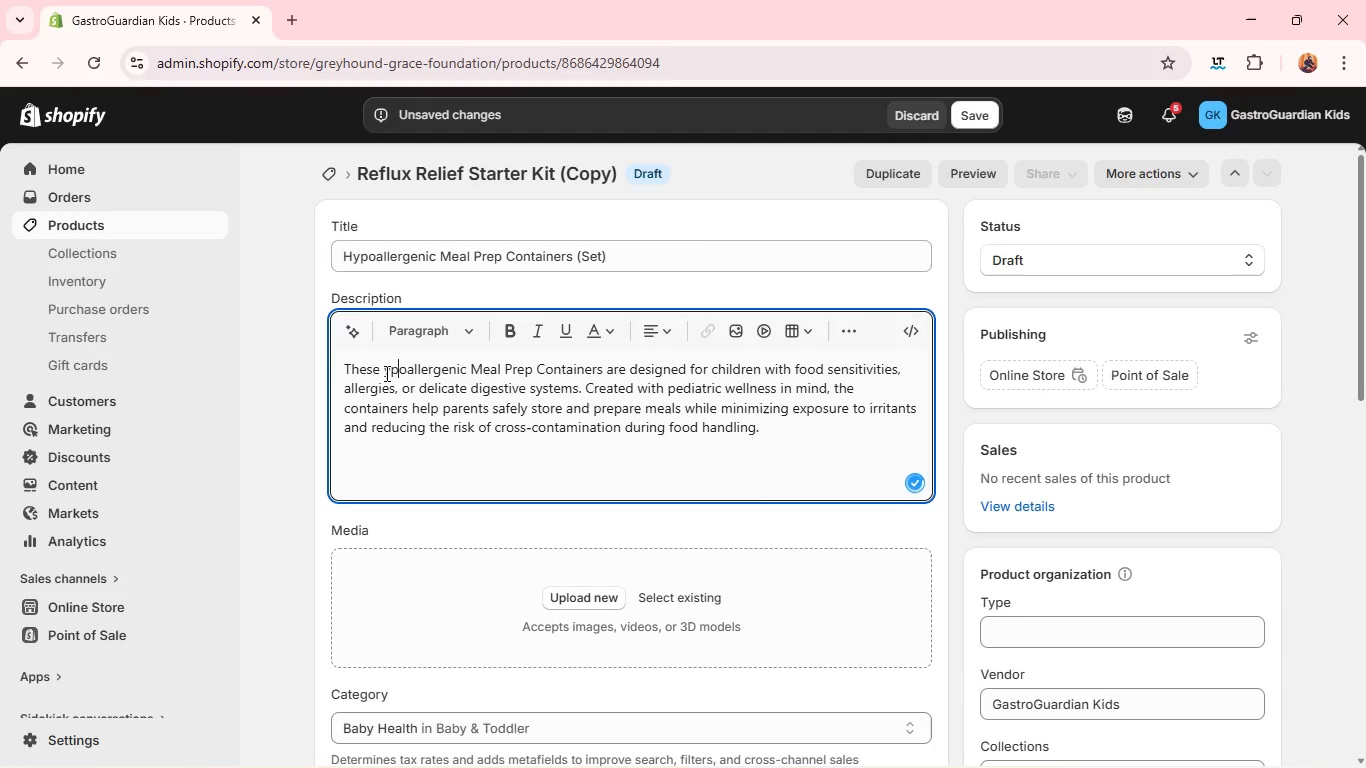 
left_click([381, 371])
 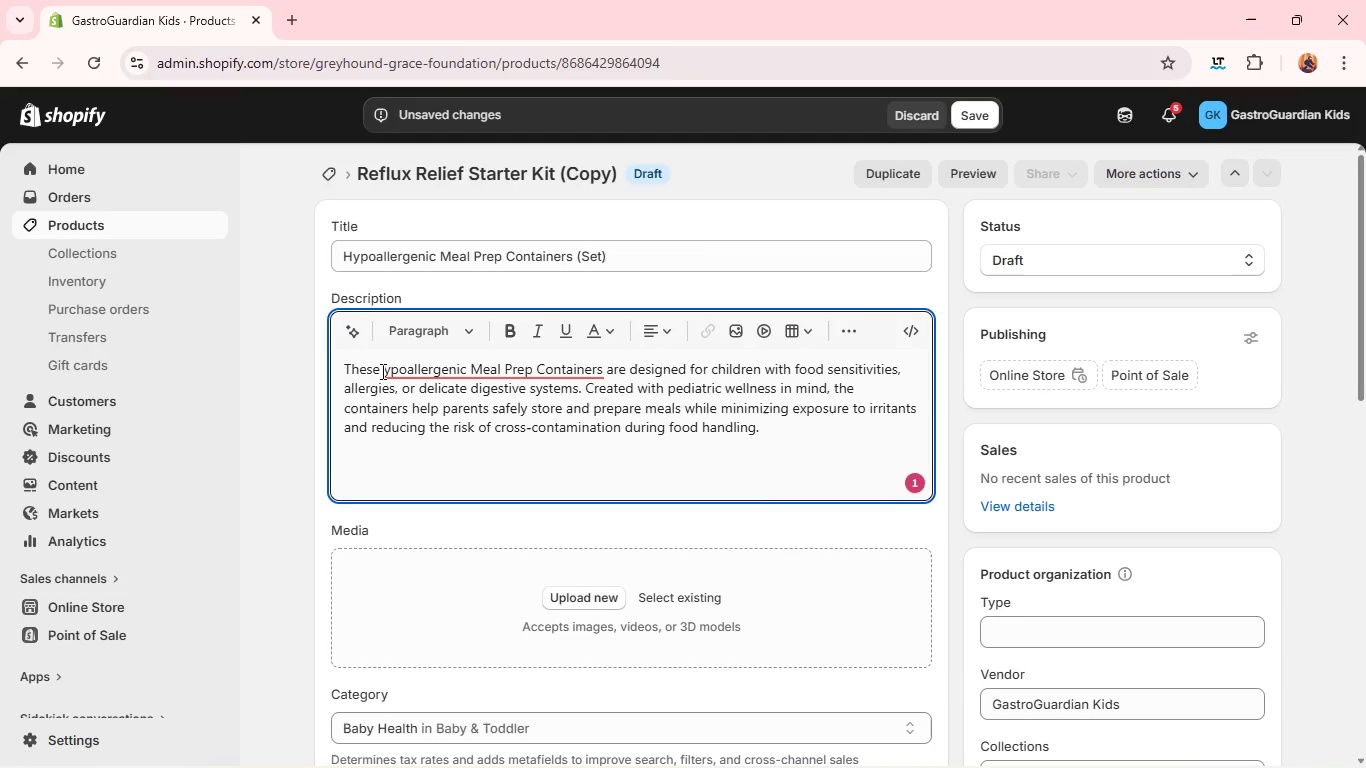 
key(ArrowRight)
 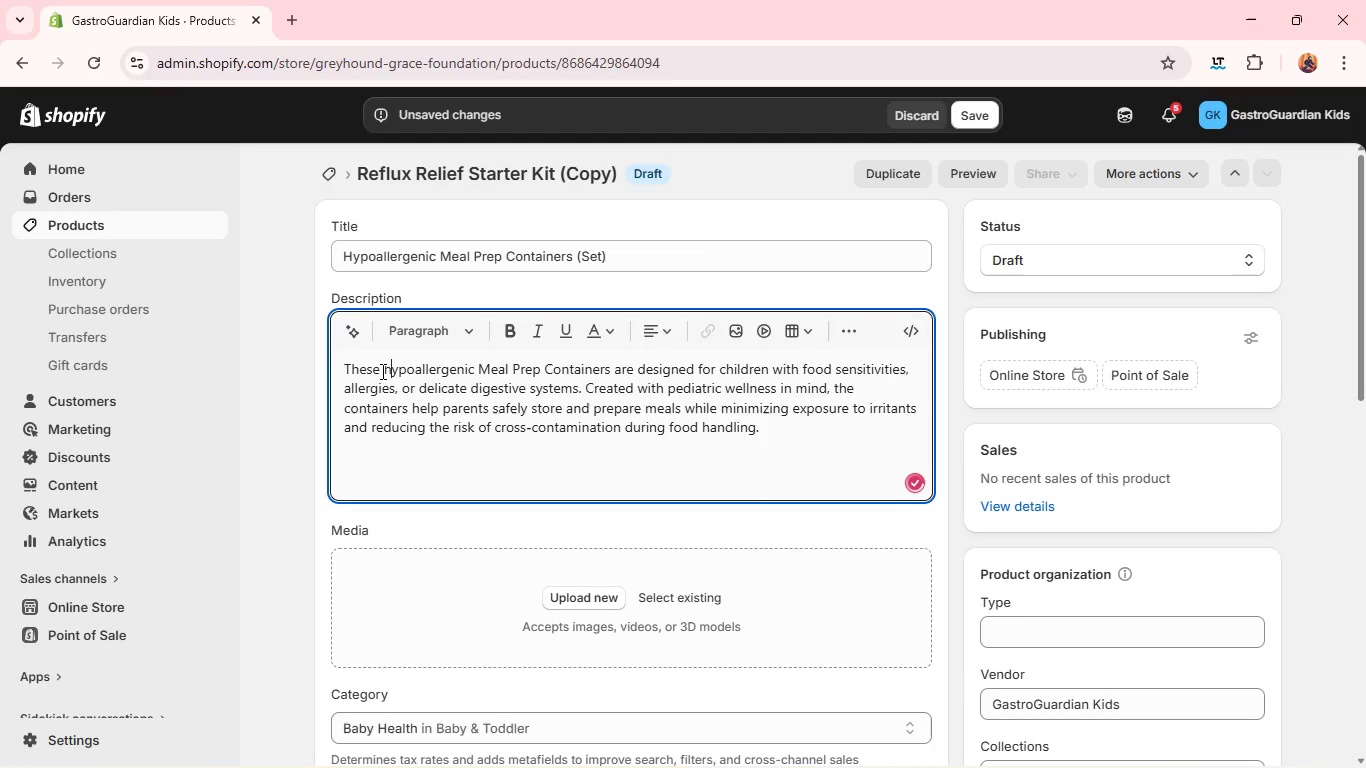 
key(H)
 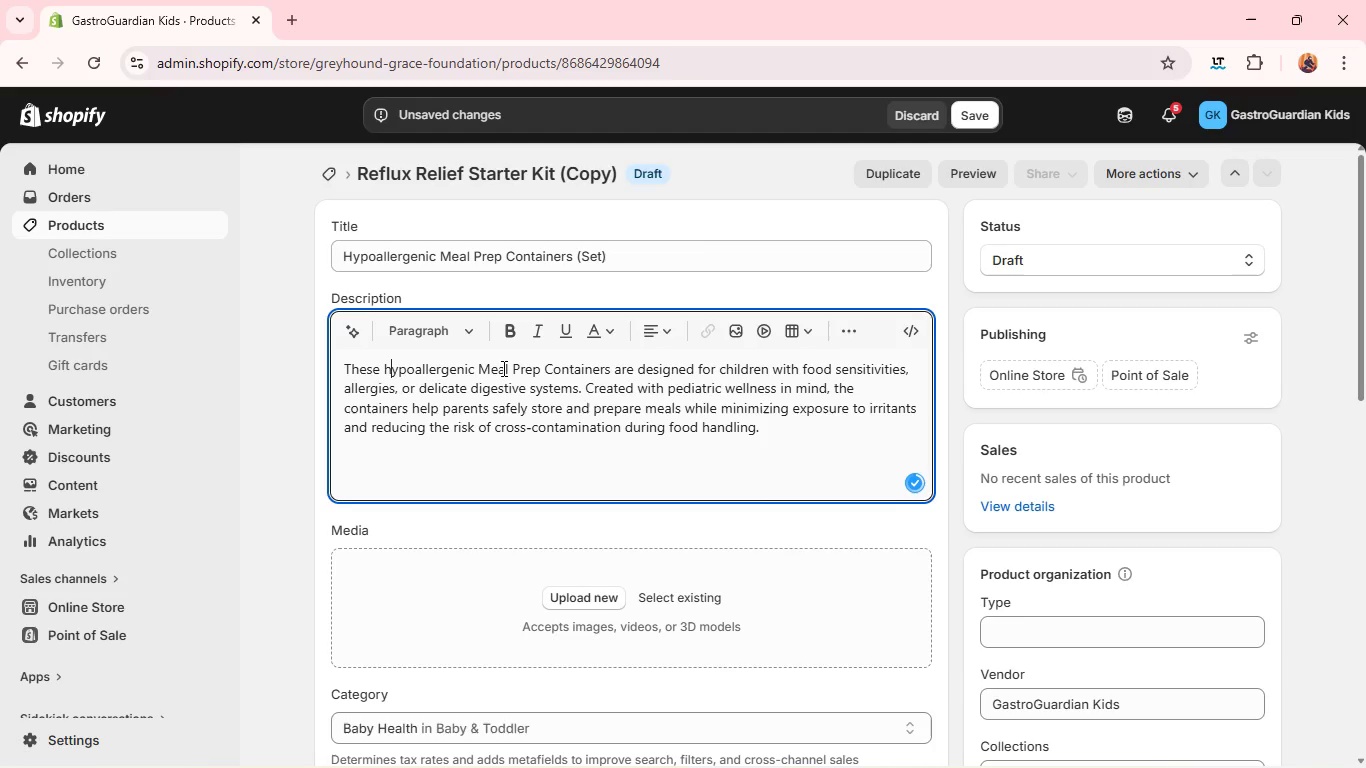 
left_click([496, 368])
 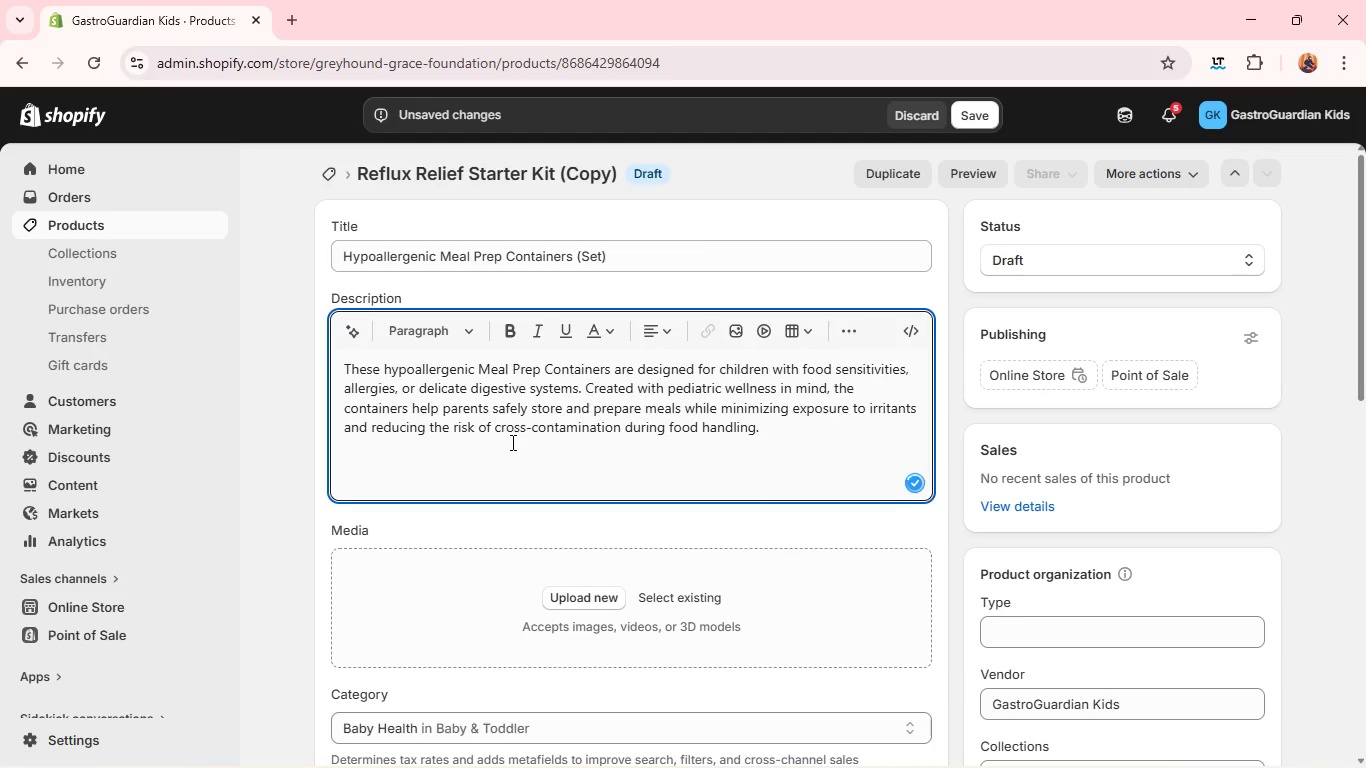 
left_click([511, 442])
 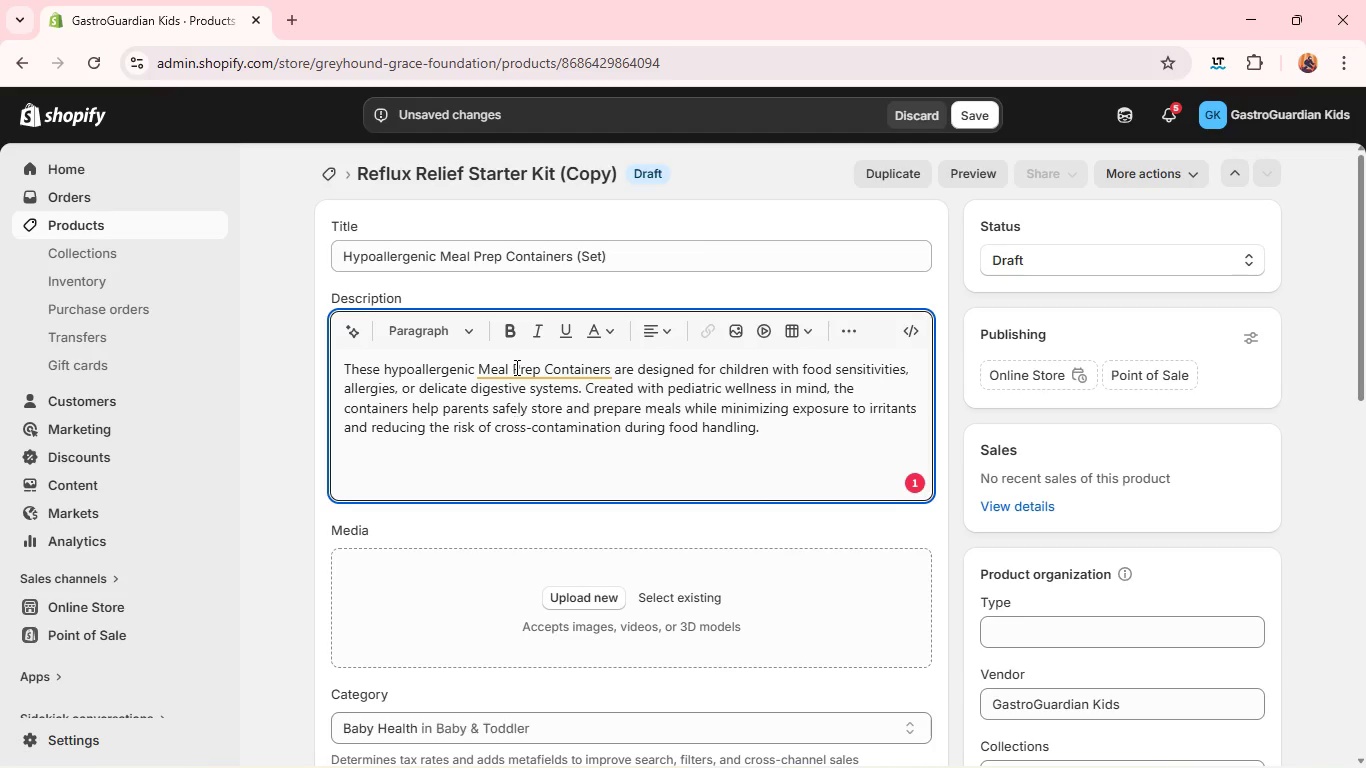 
left_click([515, 368])
 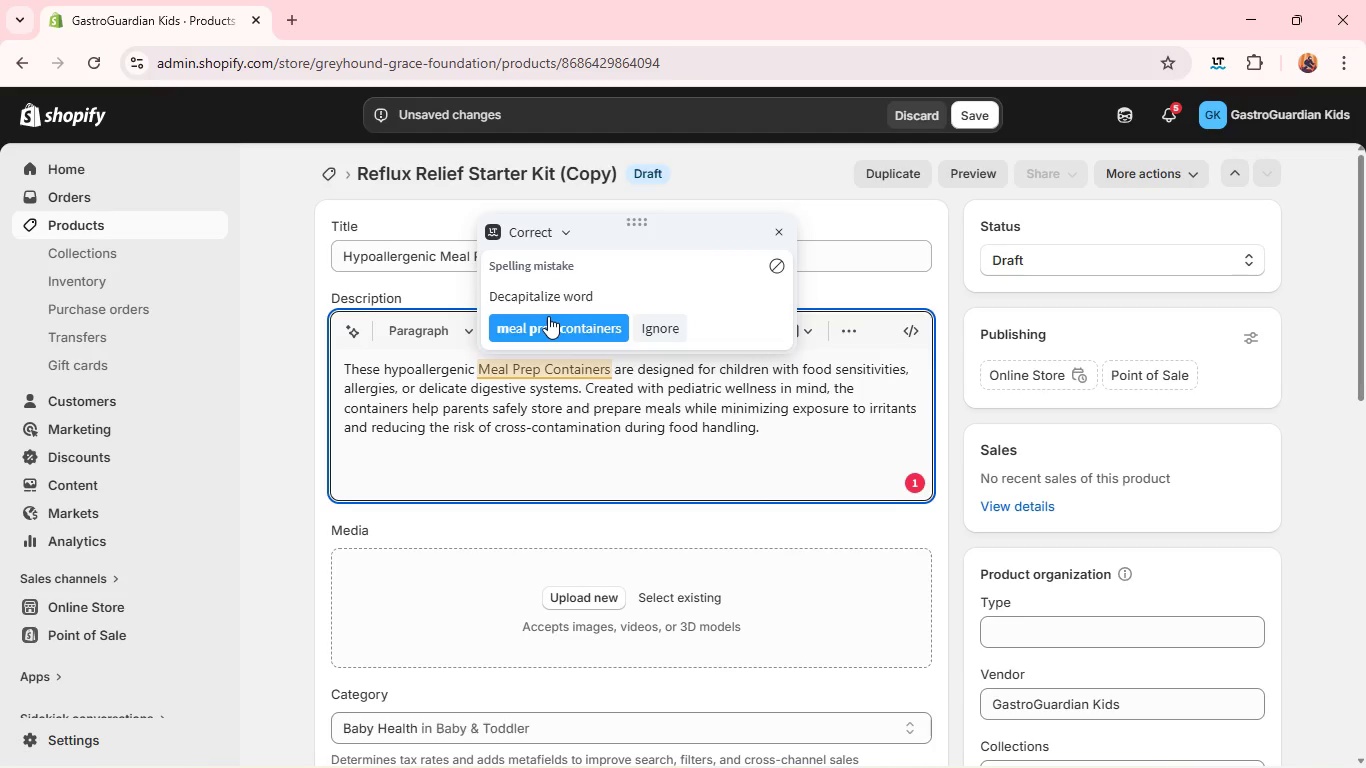 
left_click([548, 317])
 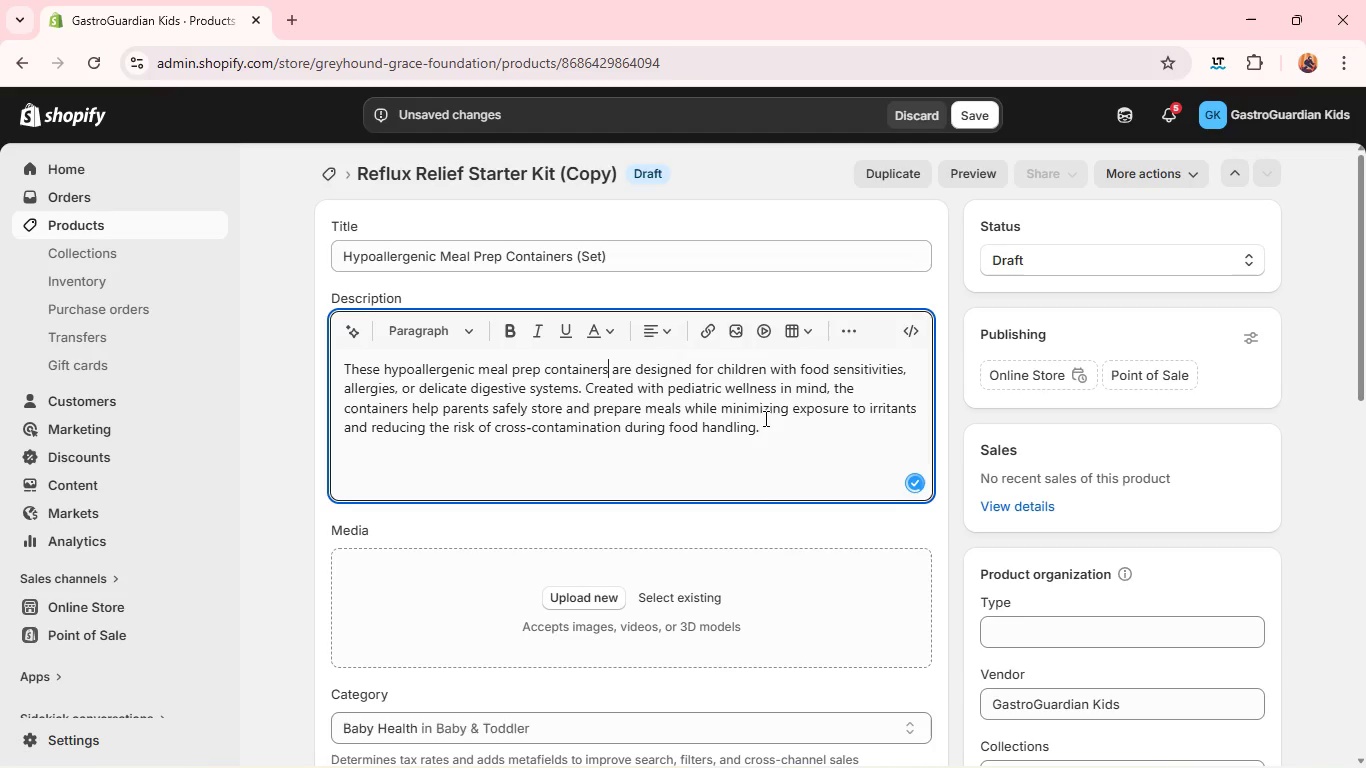 
left_click([776, 422])
 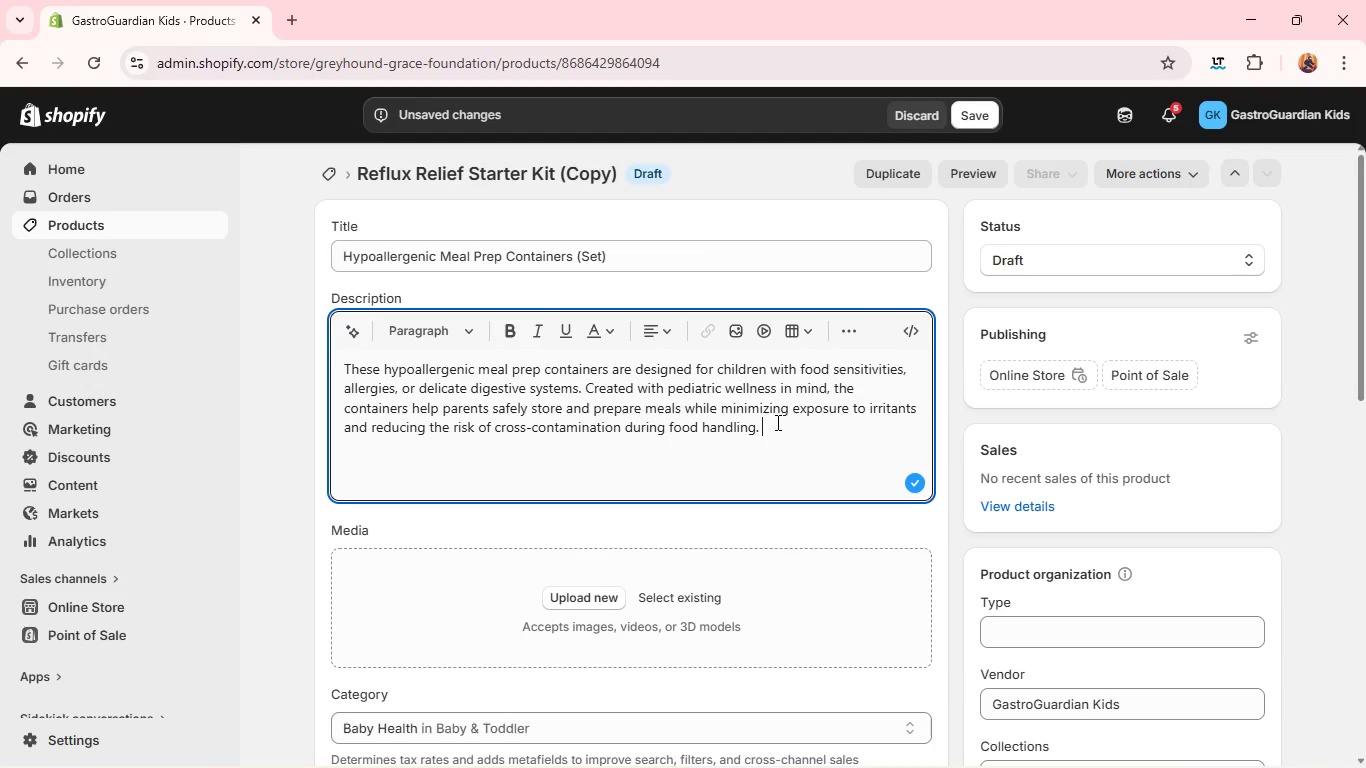 
key(Enter)
 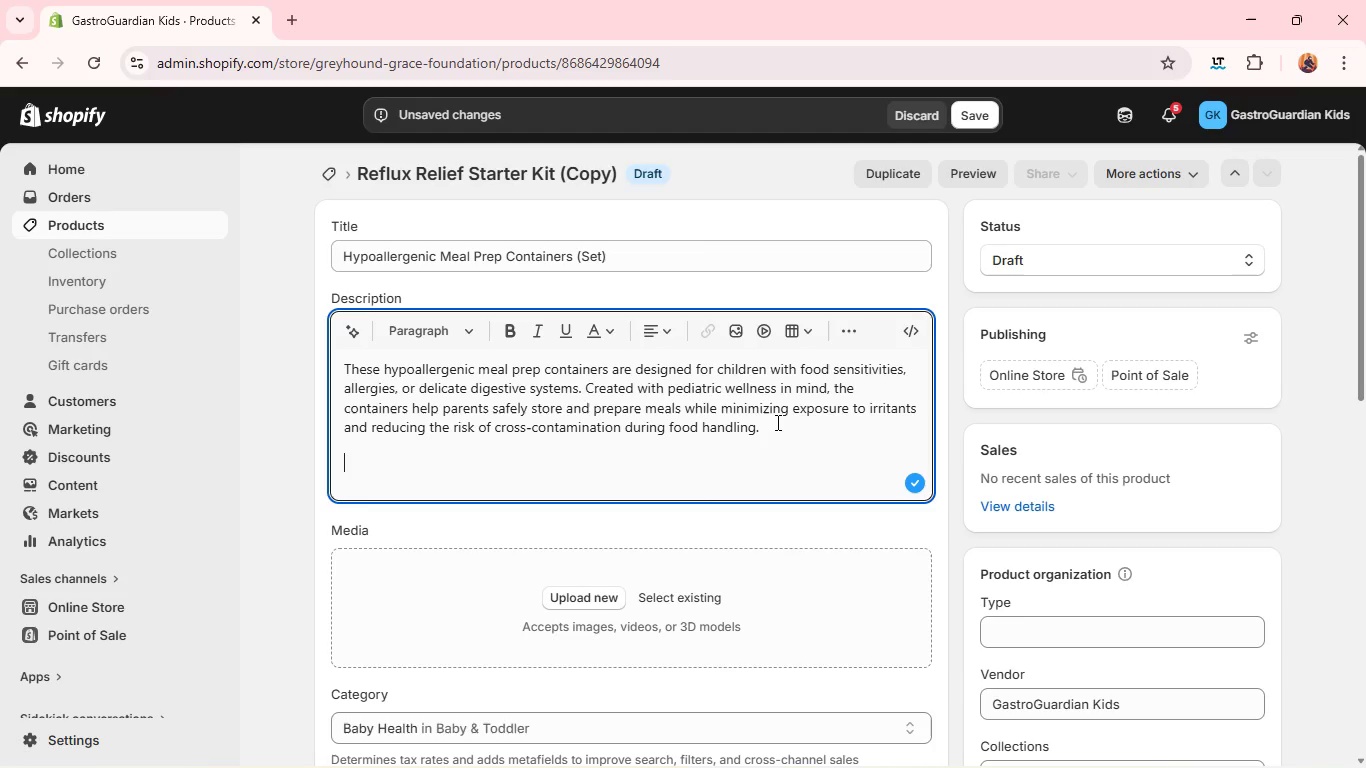 
type(Each container is made fo)
key(Backspace)
type(rom BPA-free, medical-grade polymer materials that resist odor absorption and help prevent bacterial buildup overt)
key(Backspace)
type( time. The ait)
key(Backspace)
type(rtight a)
key(Backspace)
type(sealing systm)
key(Backspace)
type(em preserves frreshness and supports portion-controlled meal planning, especially important for children following structured or restricted dieets)
key(Backspace)
key(Backspace)
key(Backspace)
type(y)
key(Backspace)
type(t. )
 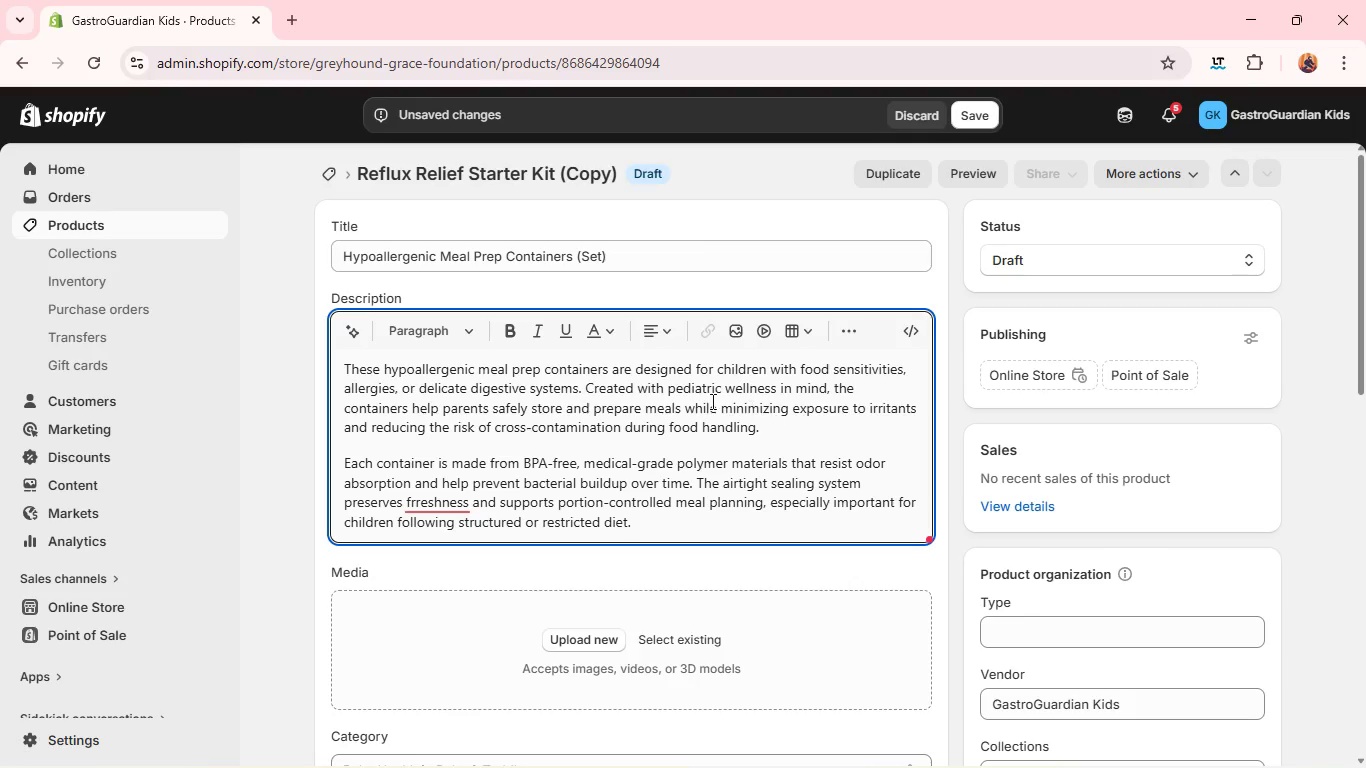 
left_click([417, 504])
 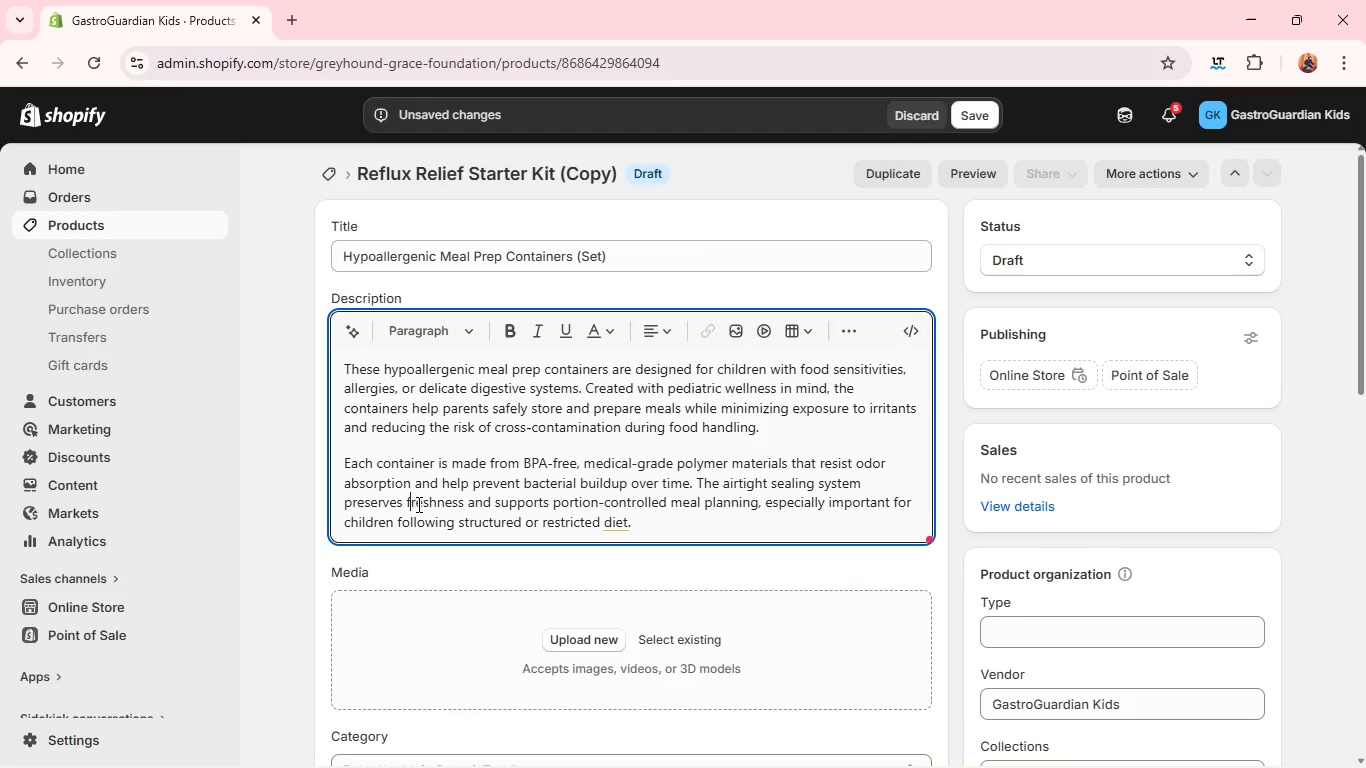 
key(Backspace)
 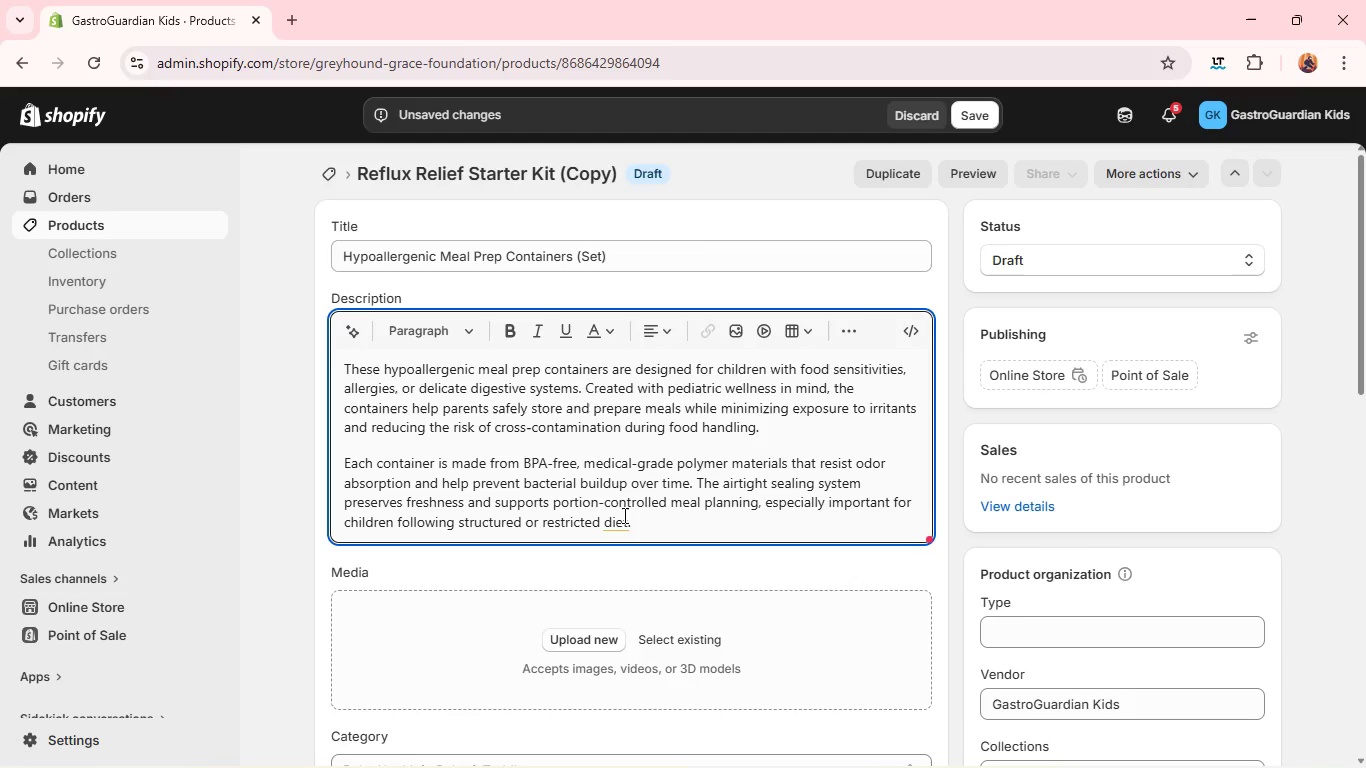 
left_click([623, 517])
 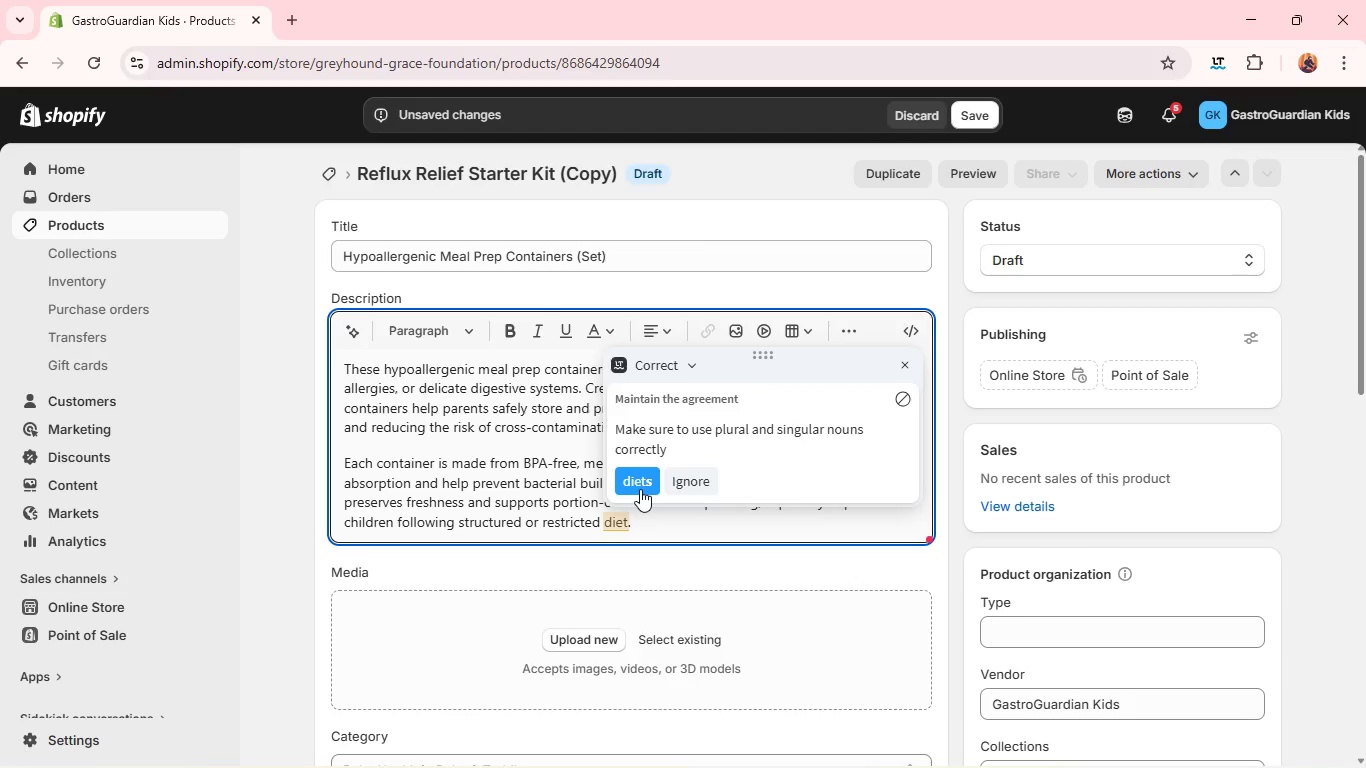 
left_click([640, 489])
 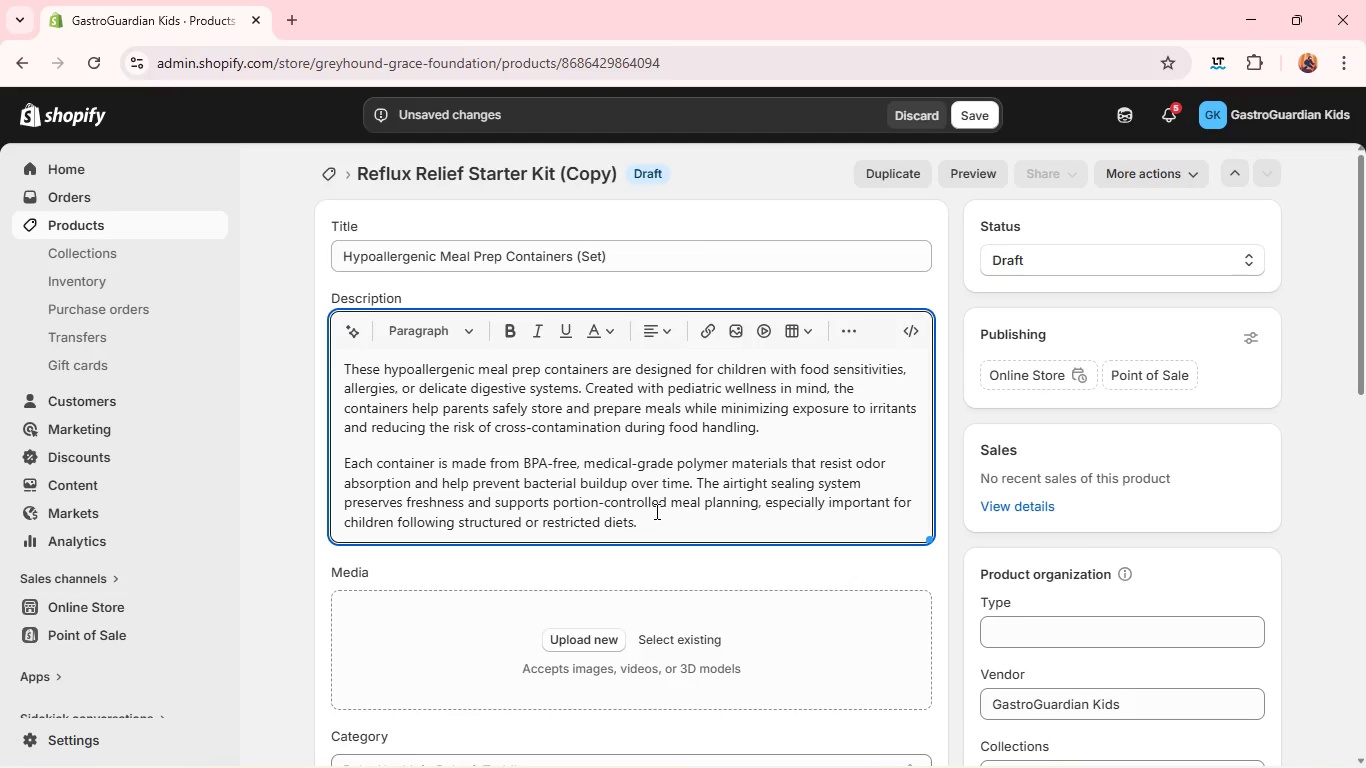 
left_click([655, 517])
 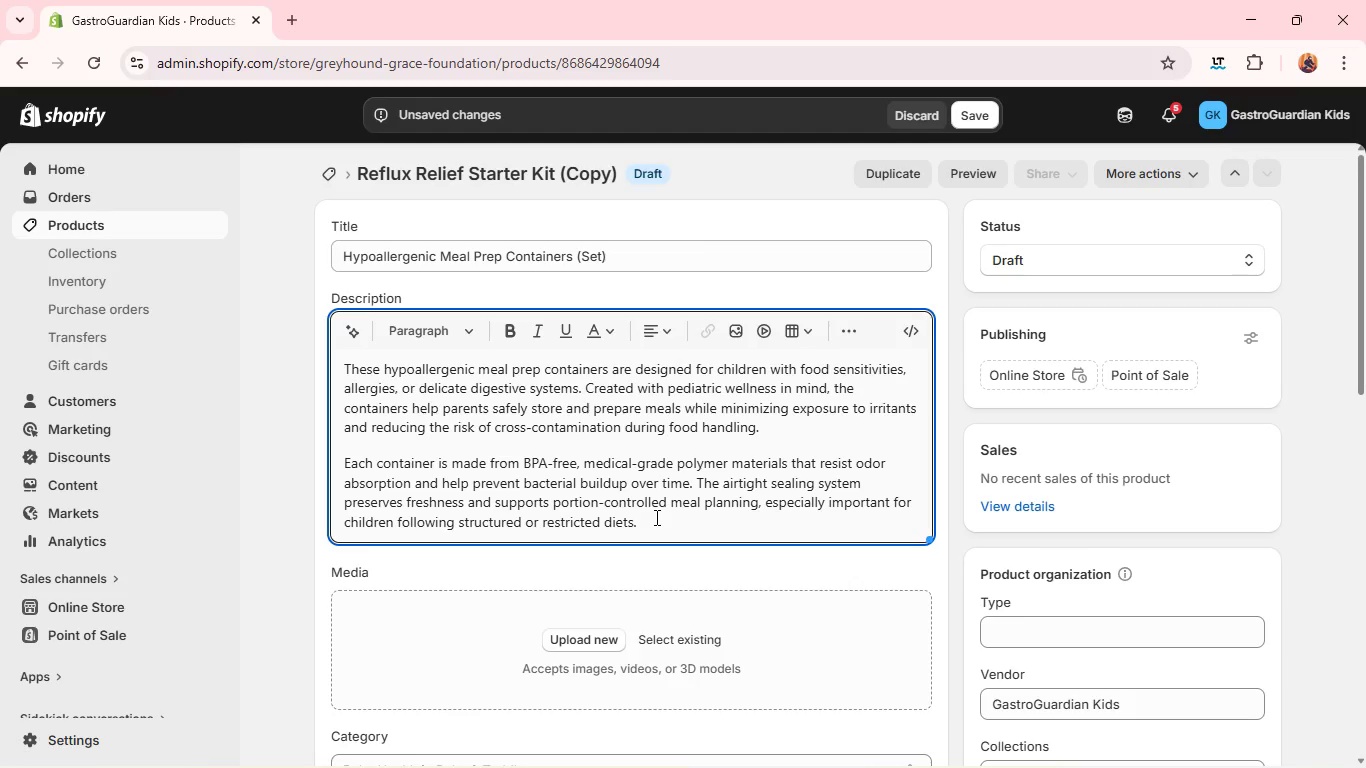 
key(Enter)
 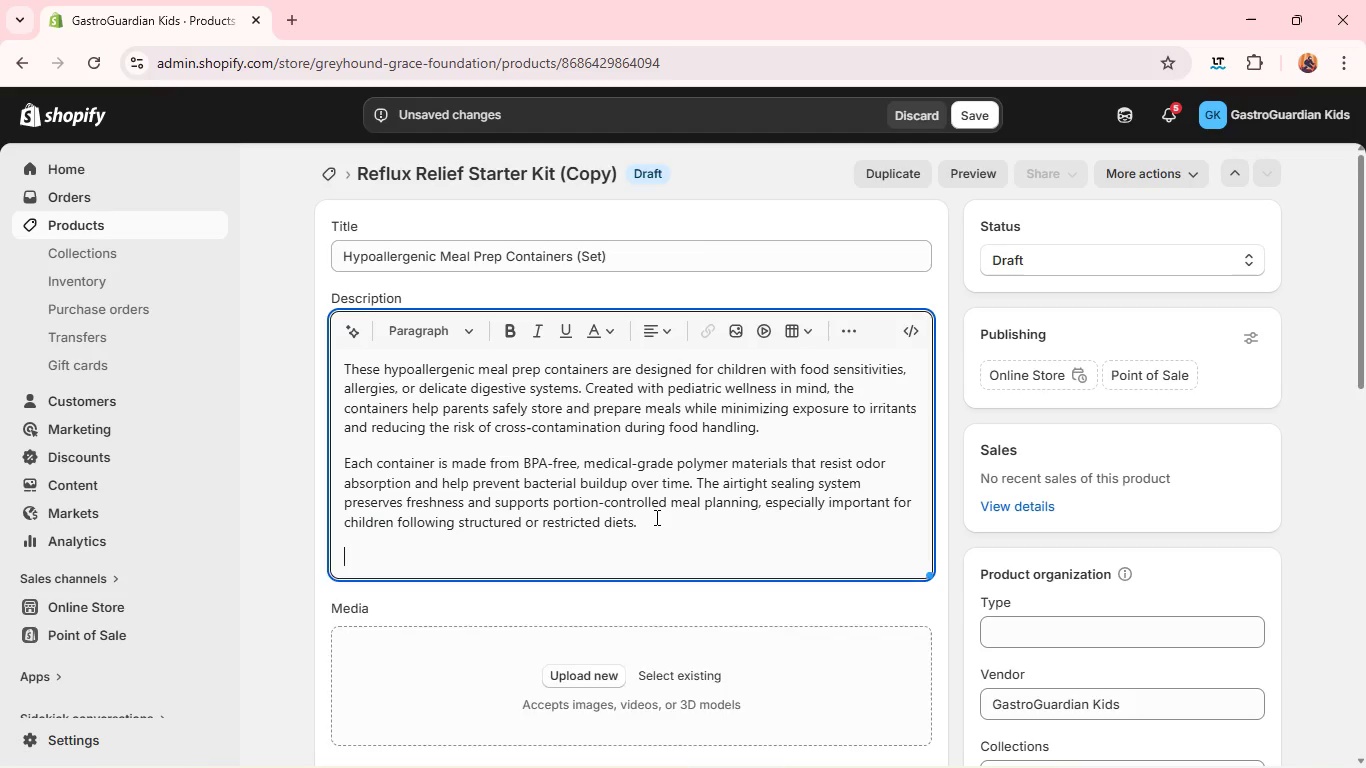 
key(Enter)
 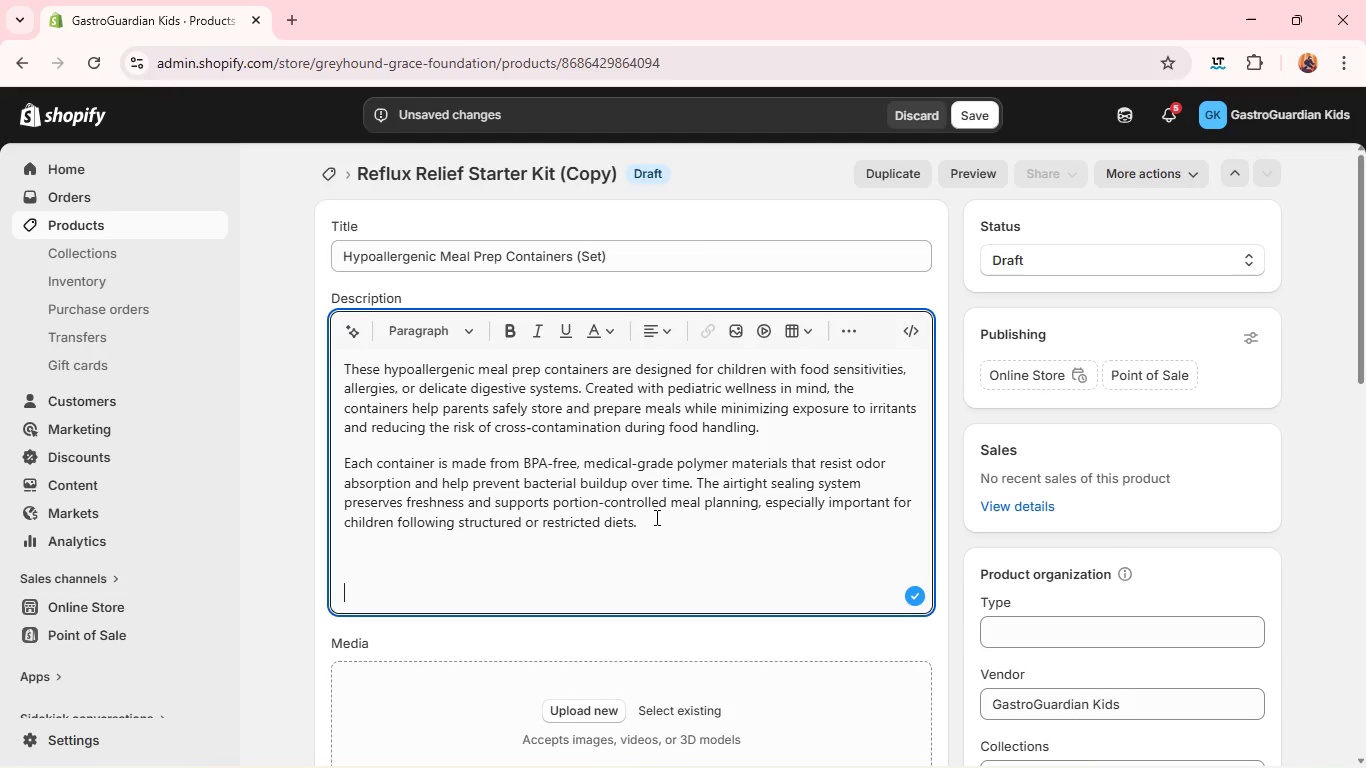 
wait(7.41)
 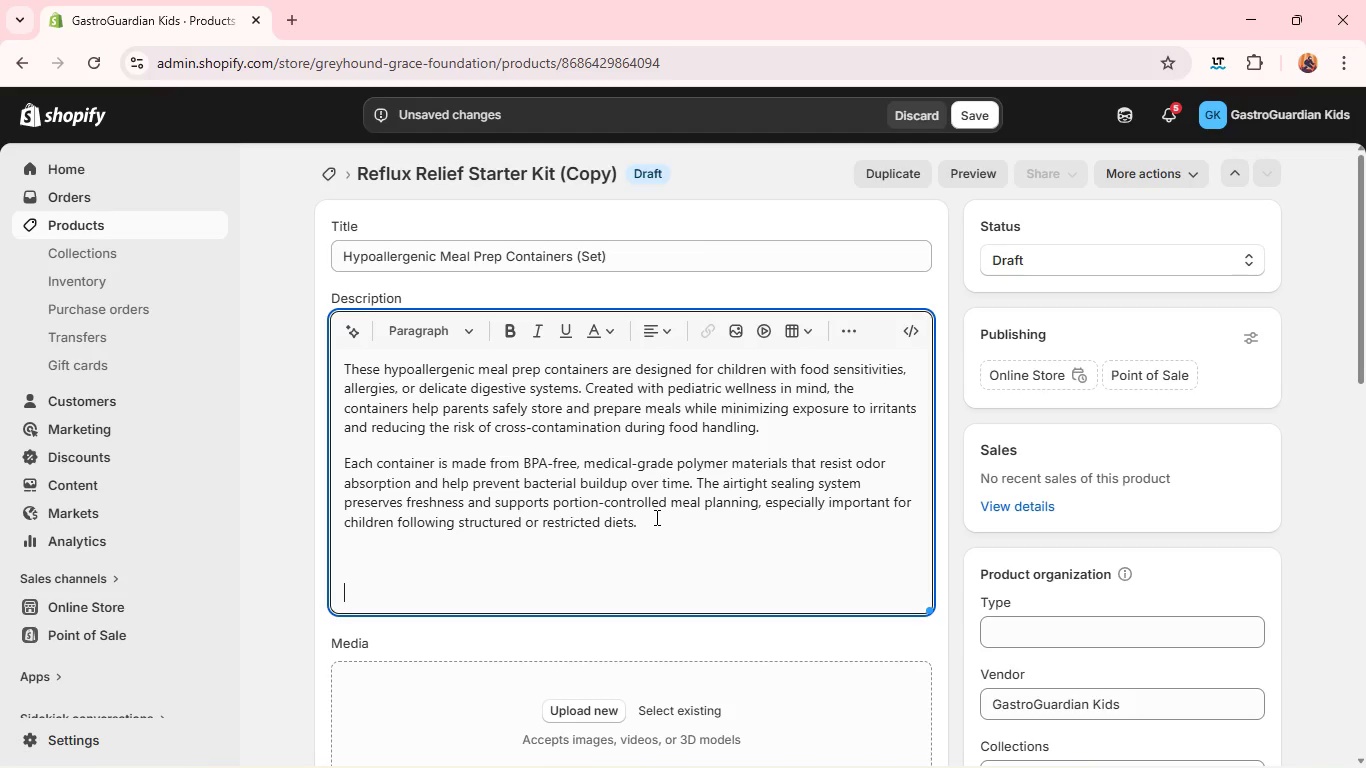 
key(Backspace)
 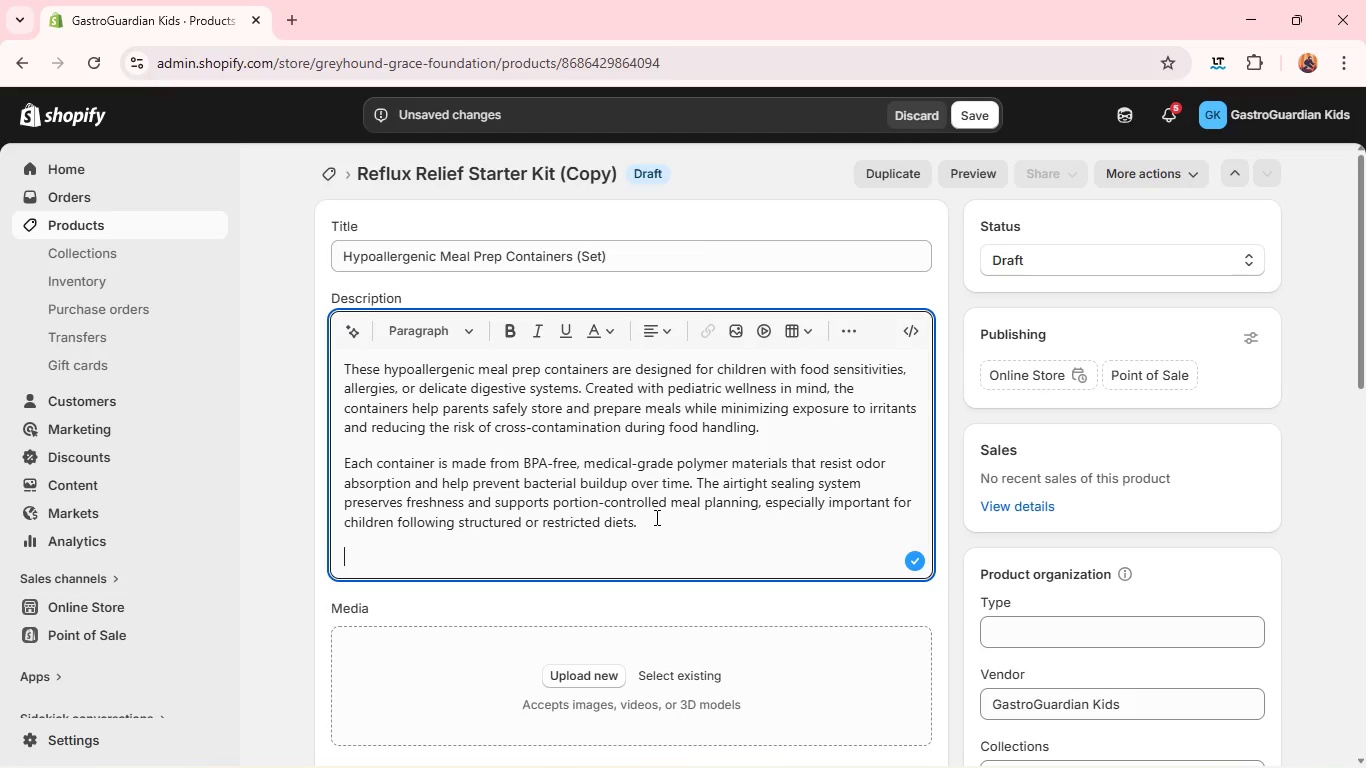 
type(The thoughtul )
key(Backspace)
key(Backspace)
key(Backspace)
key(Backspace)
type(ful design)
 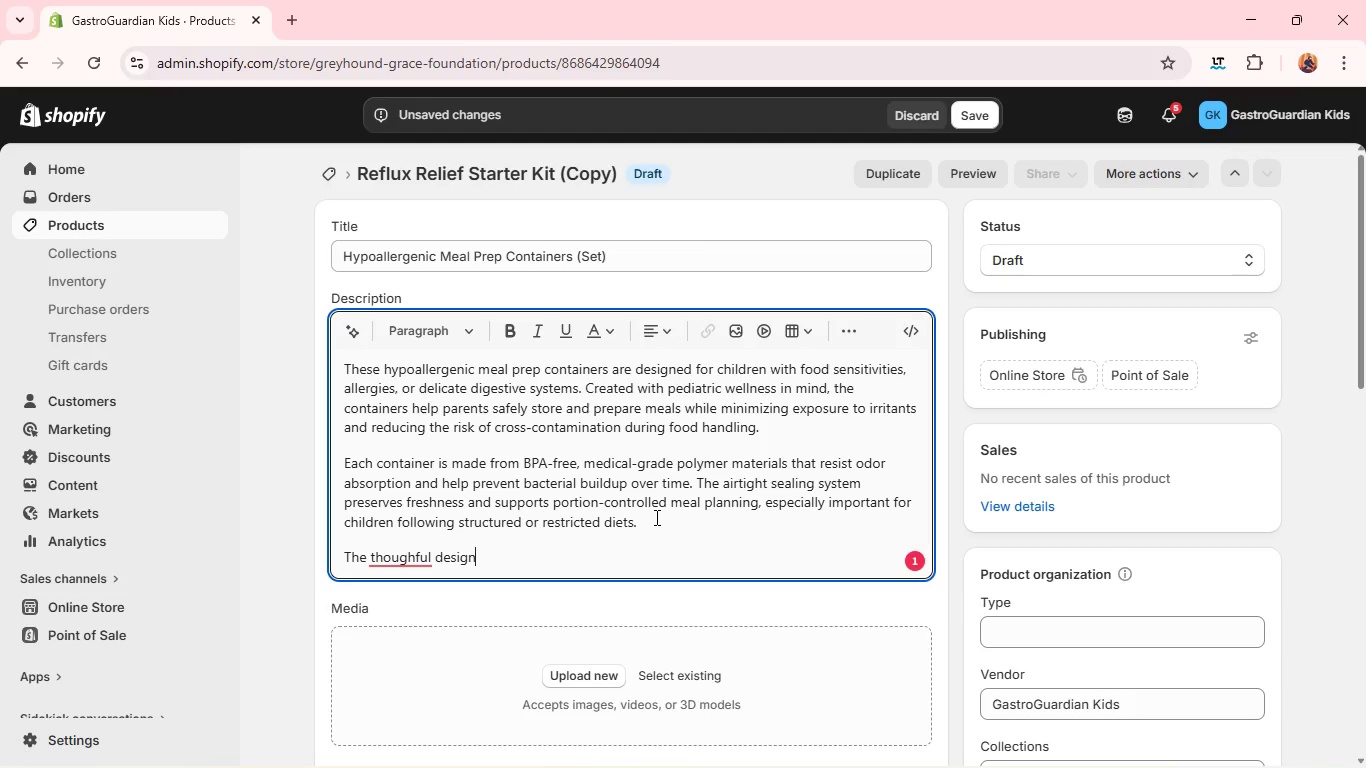 
wait(8.5)
 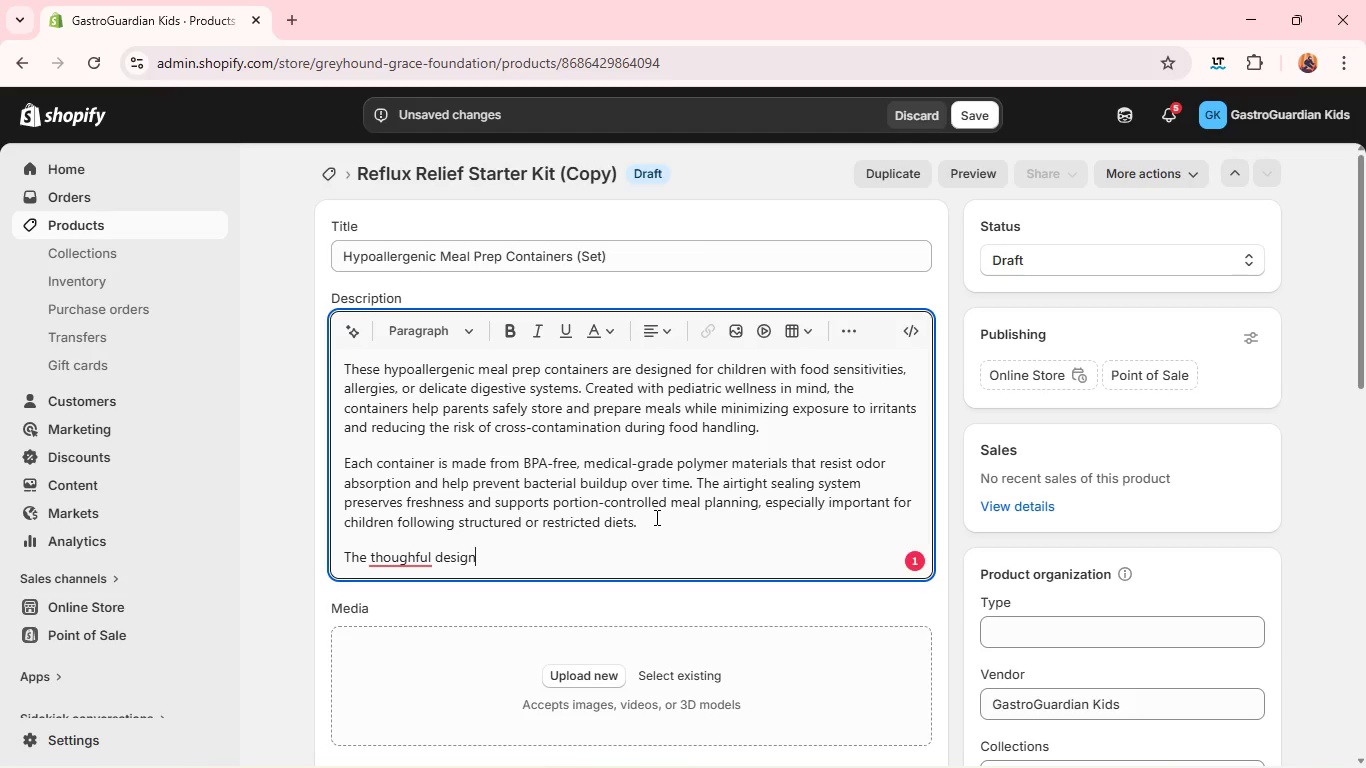 
left_click([421, 560])
 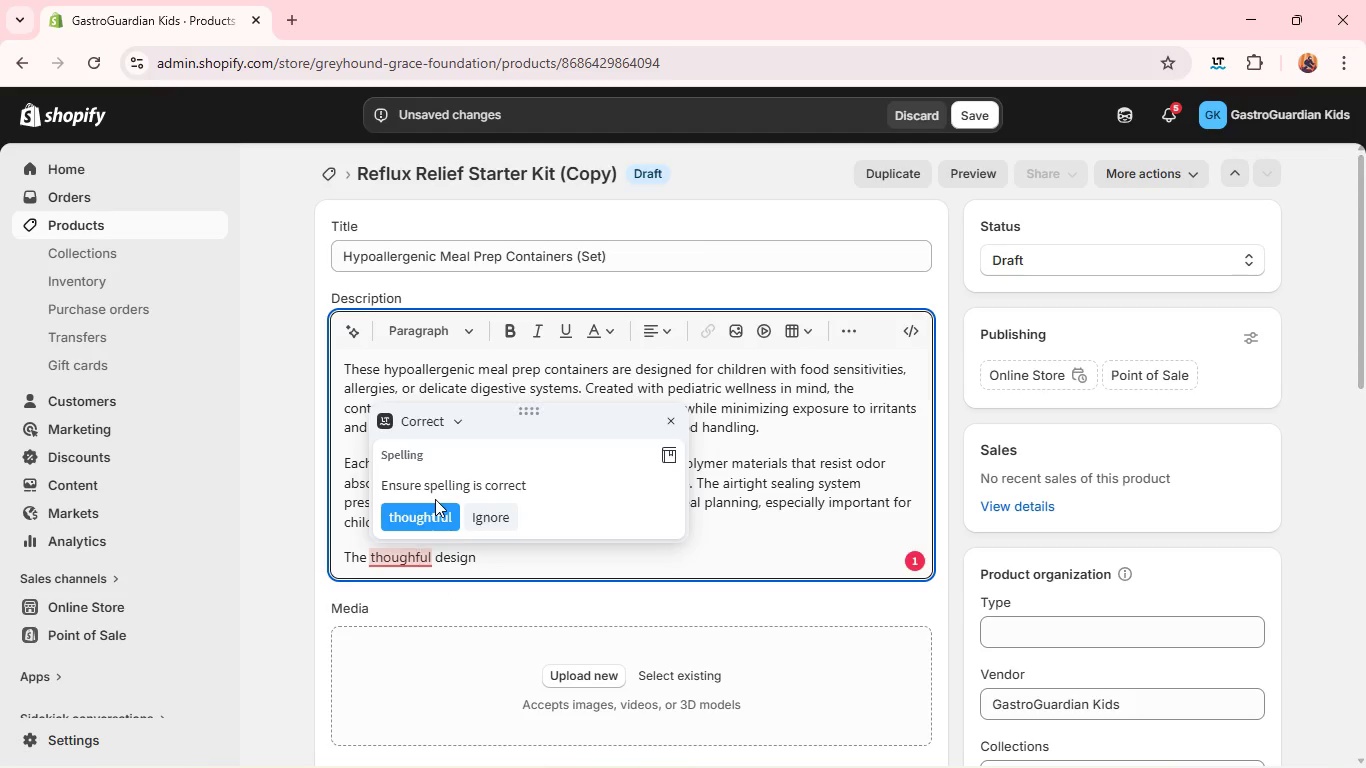 
left_click([435, 499])
 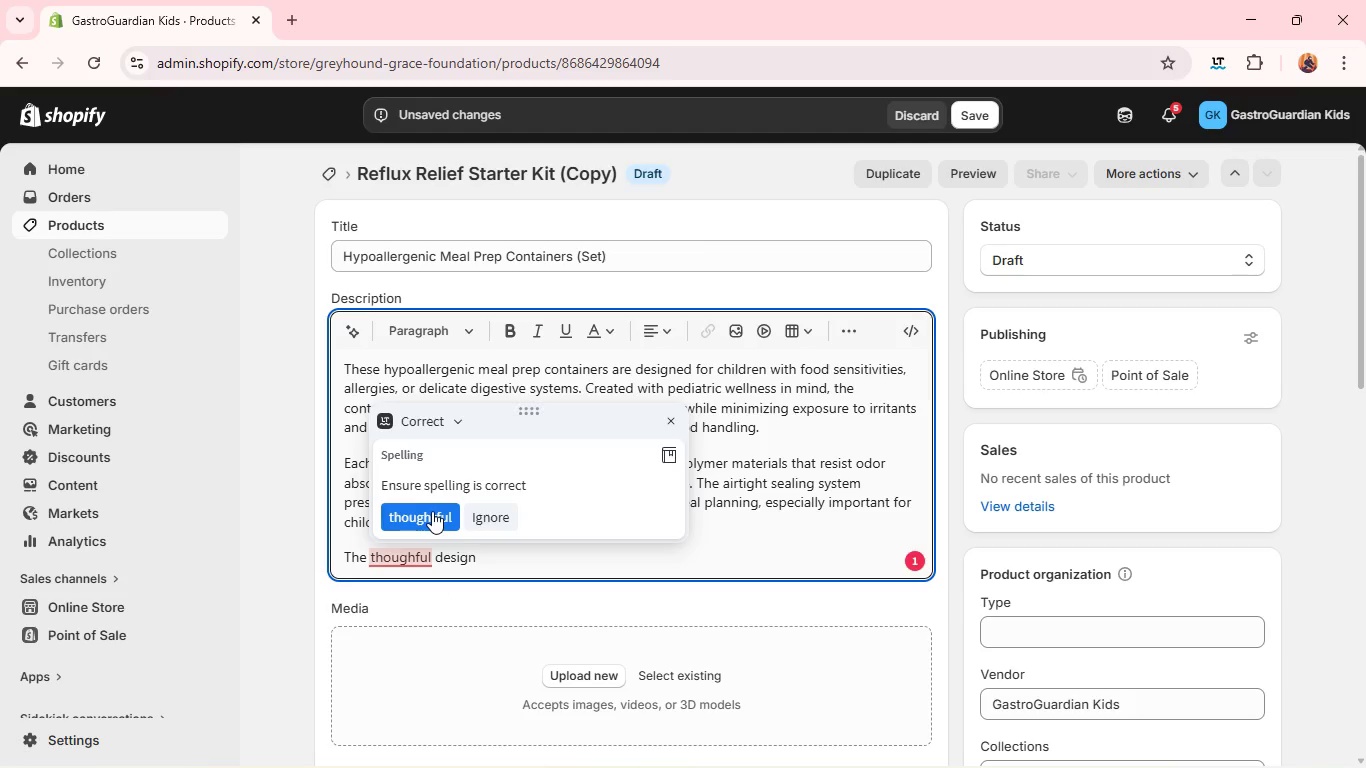 
left_click([432, 511])
 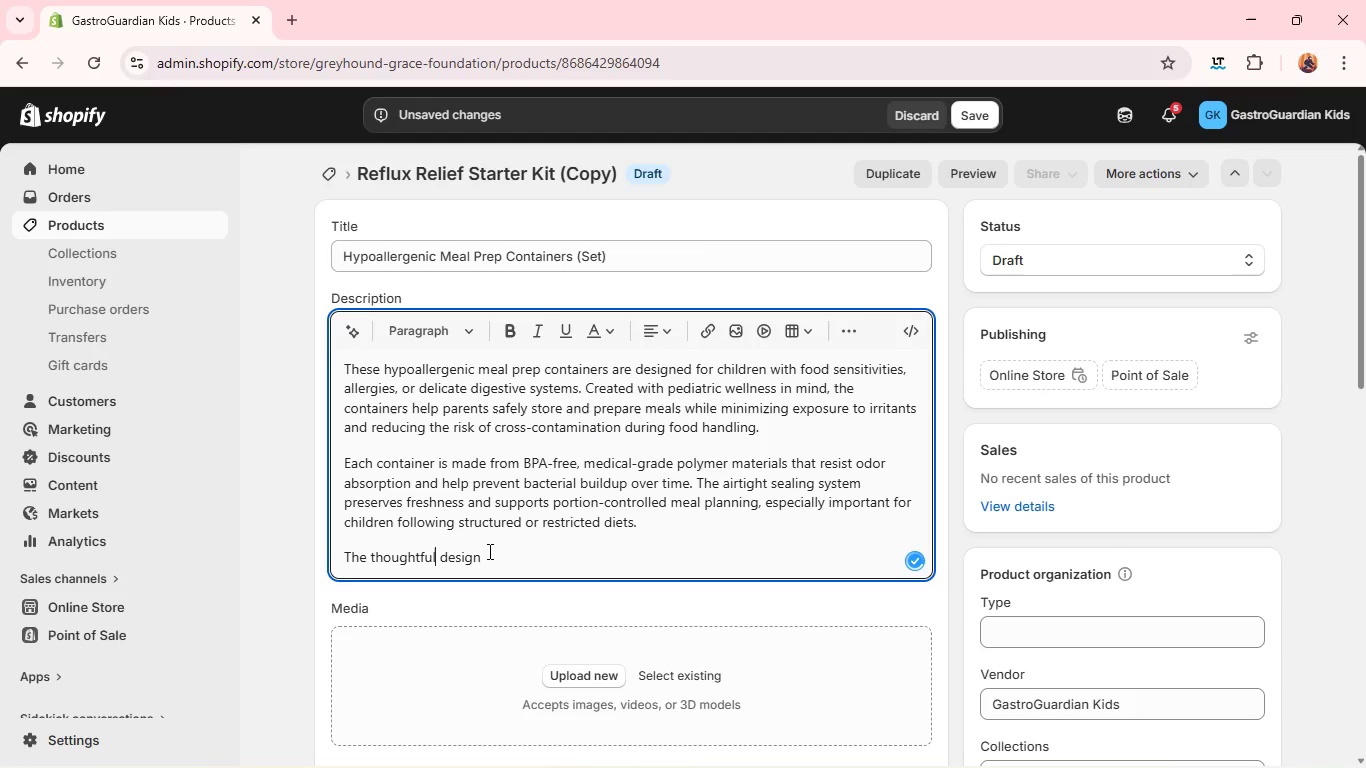 
left_click([491, 553])
 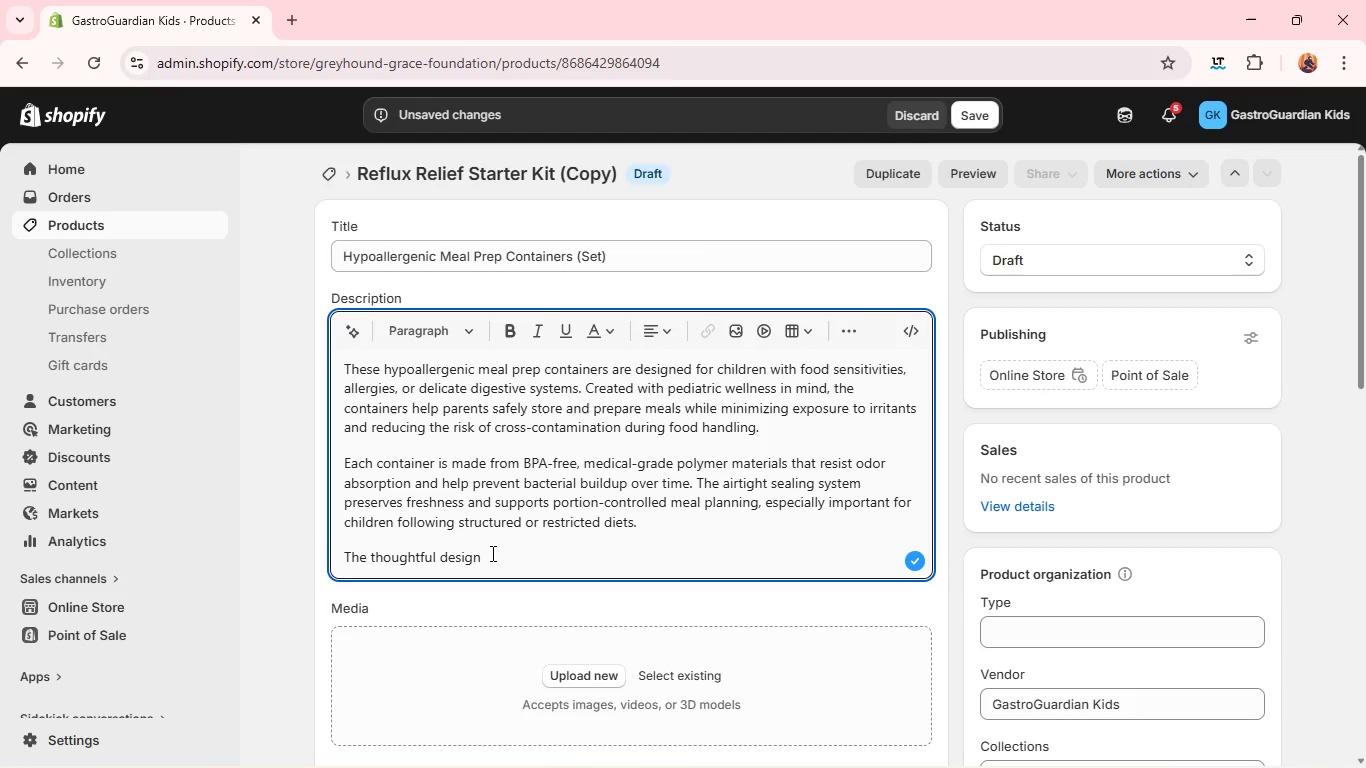 
type( includes)
 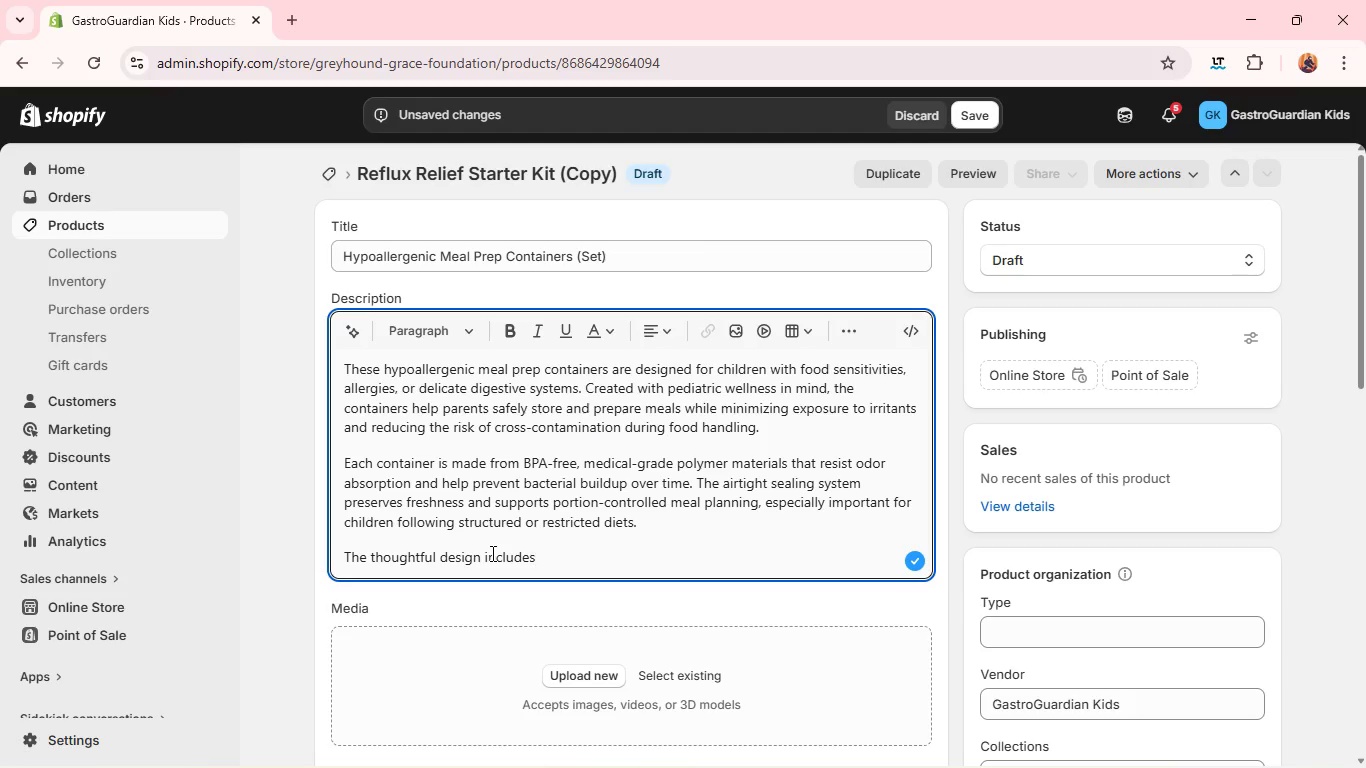 
type( soft-edge lids for safer handling by children an )
key(Backspace)
type(d color-coded compartments that make meals easier to organize )
 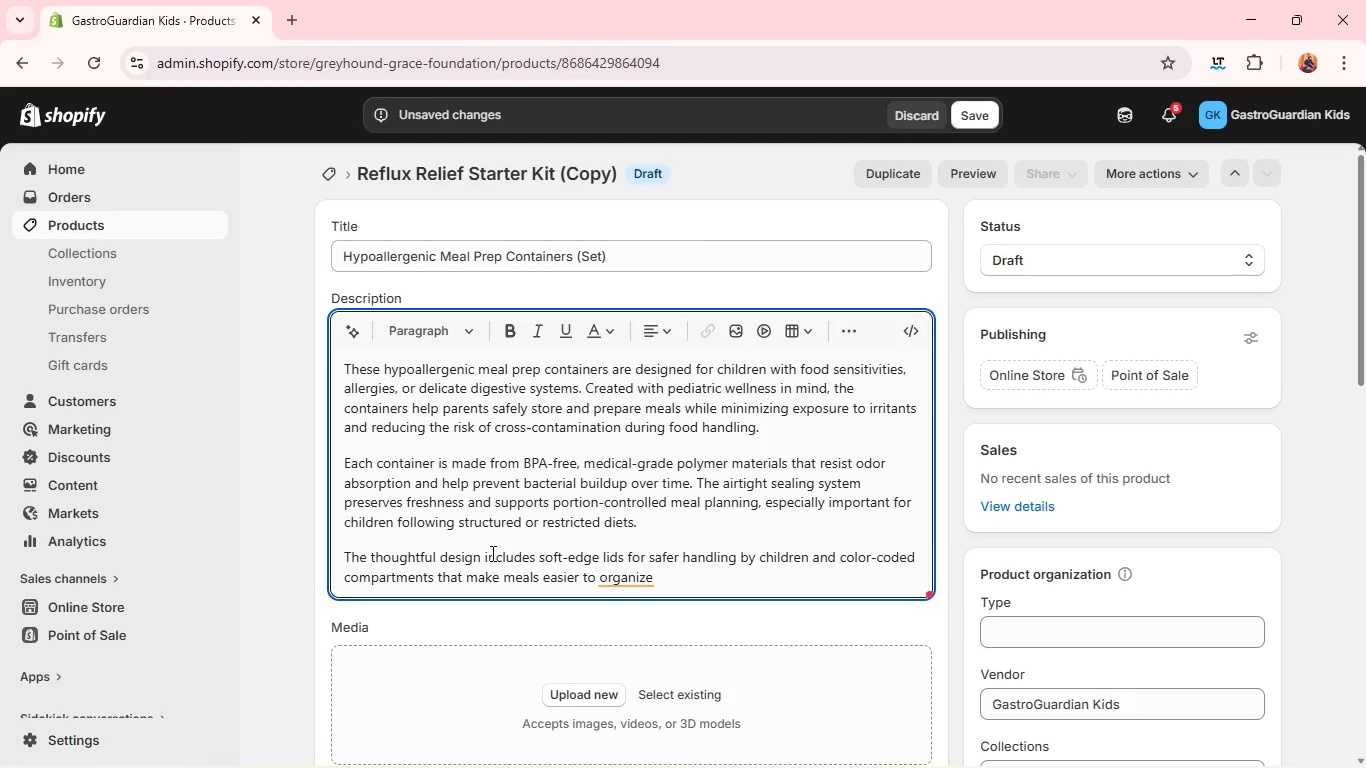 
type(and understand. this is particular)
 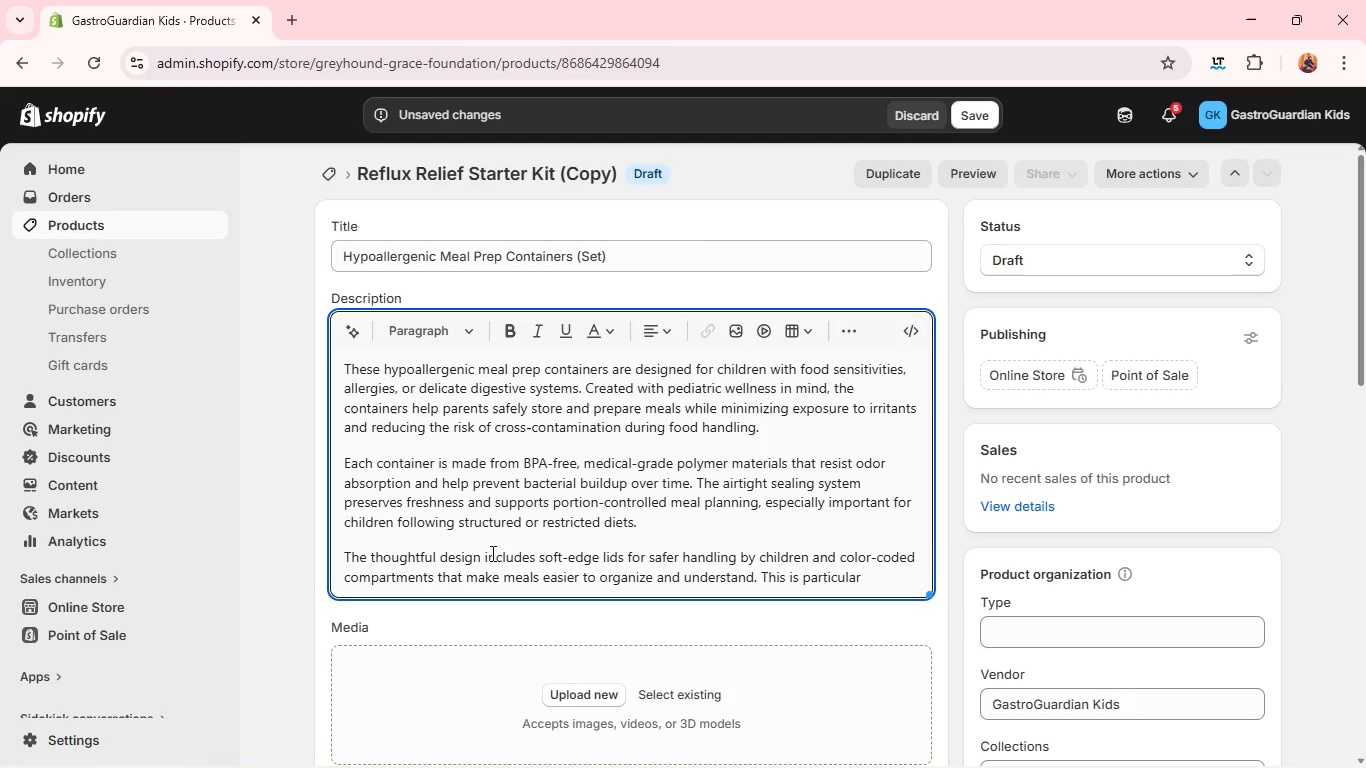 
type(ly helps)
 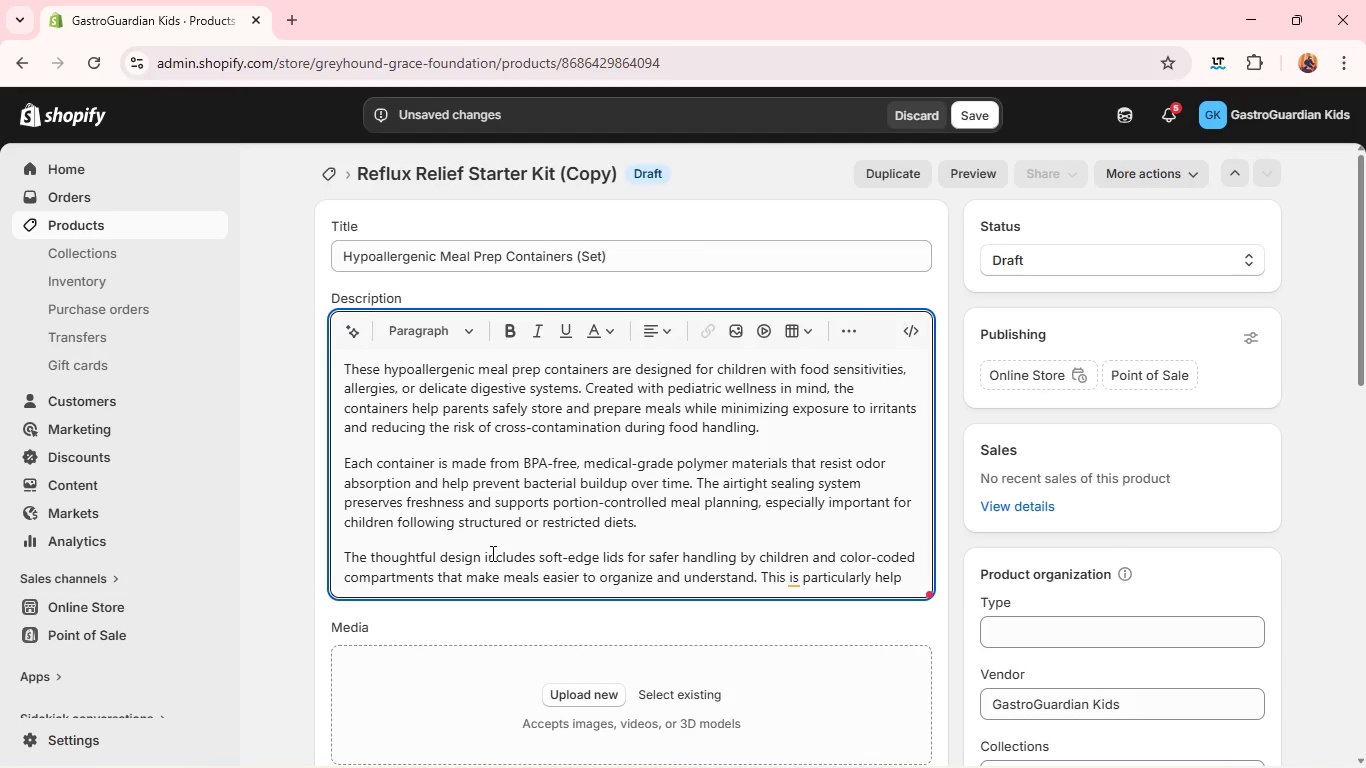 
type(u)
key(Backspace)
type(ful )
 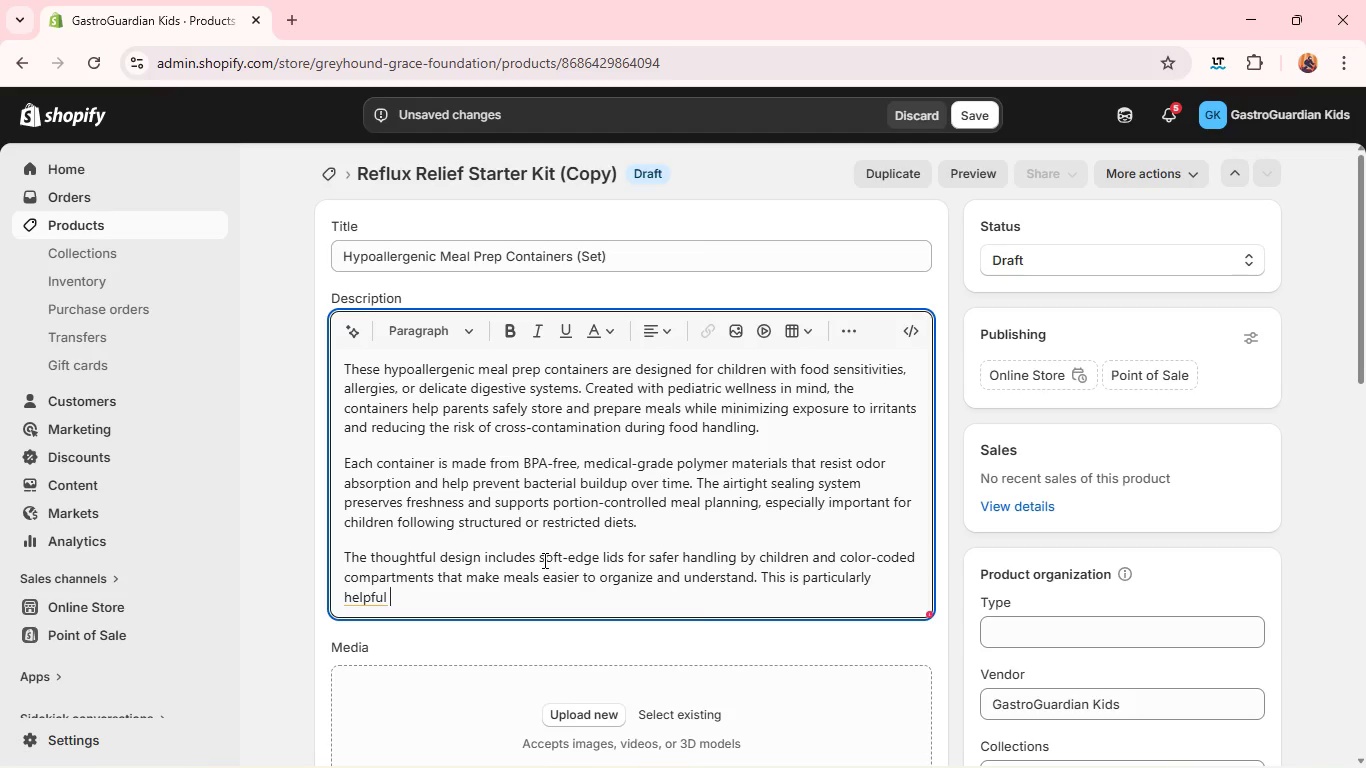 
wait(5.5)
 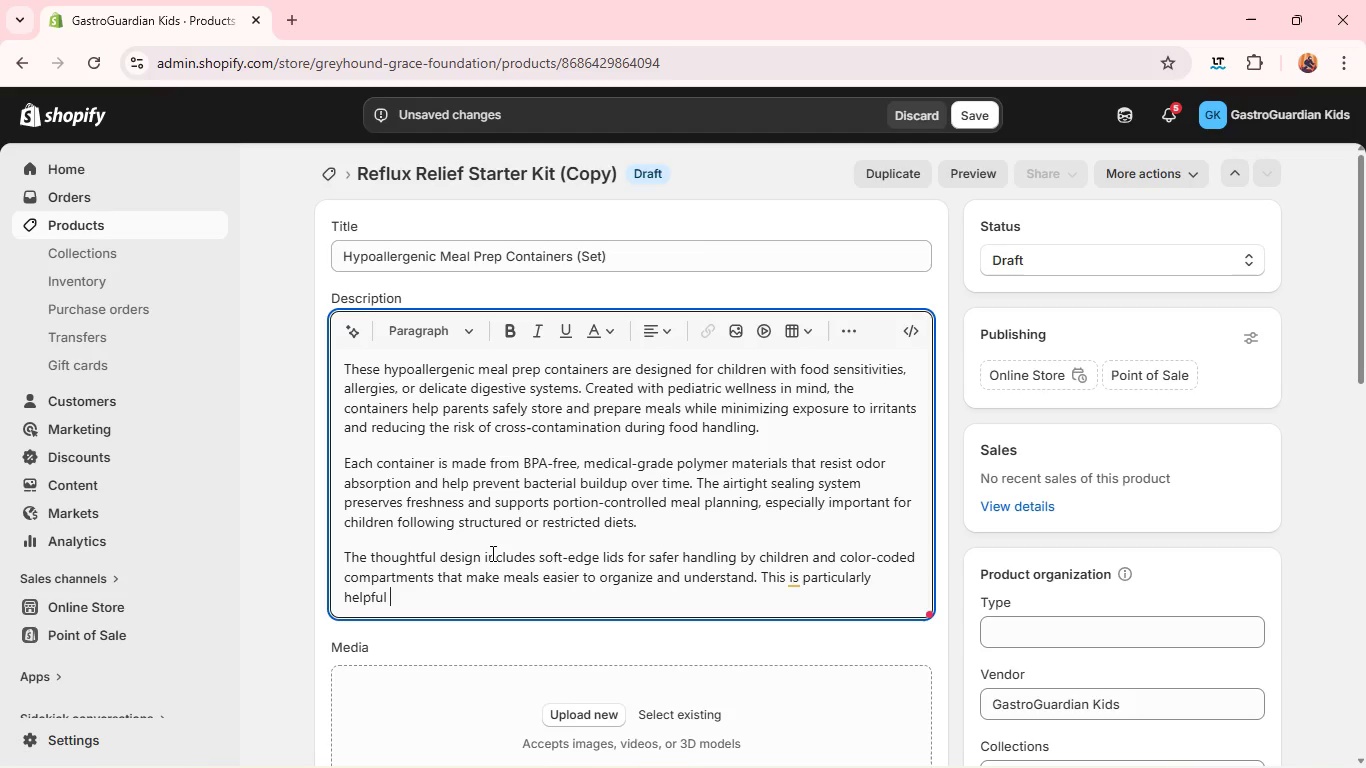 
type(for picky )
 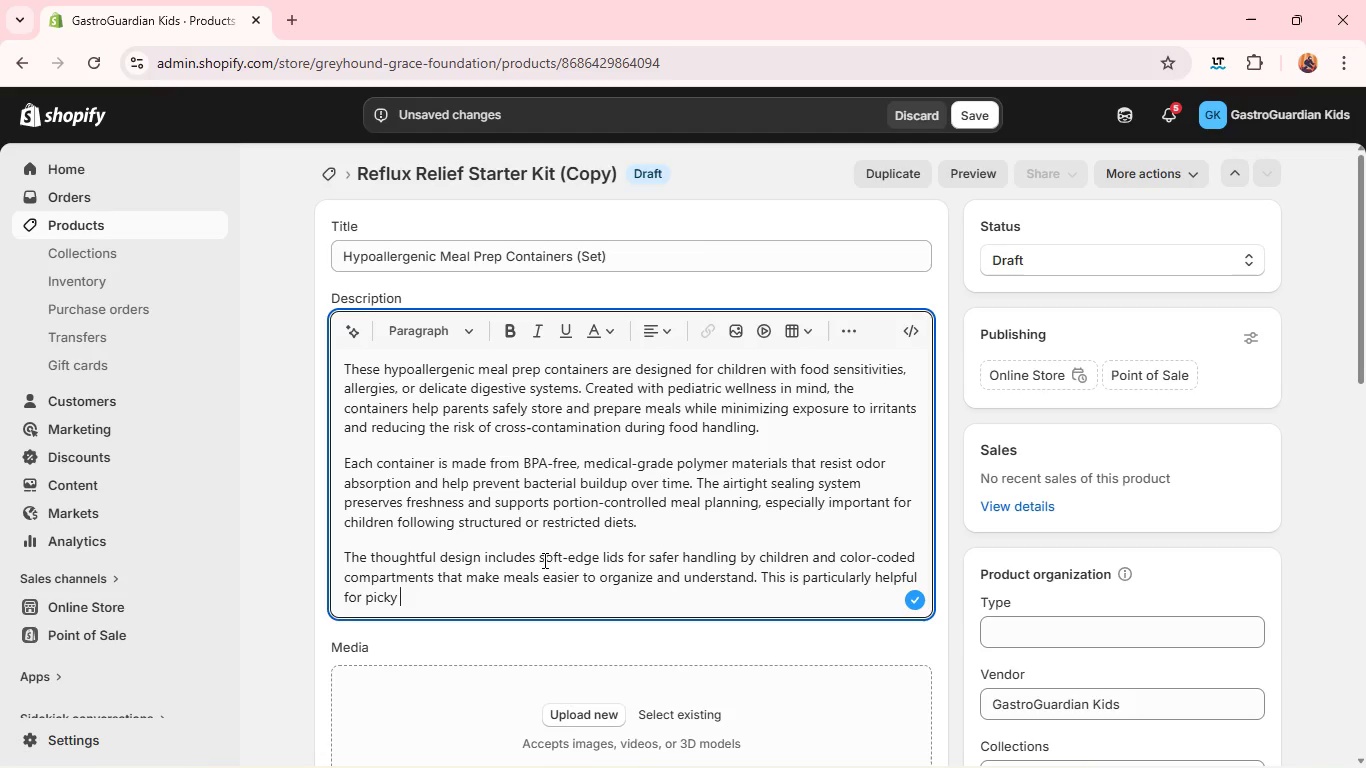 
type(eaters or children )
 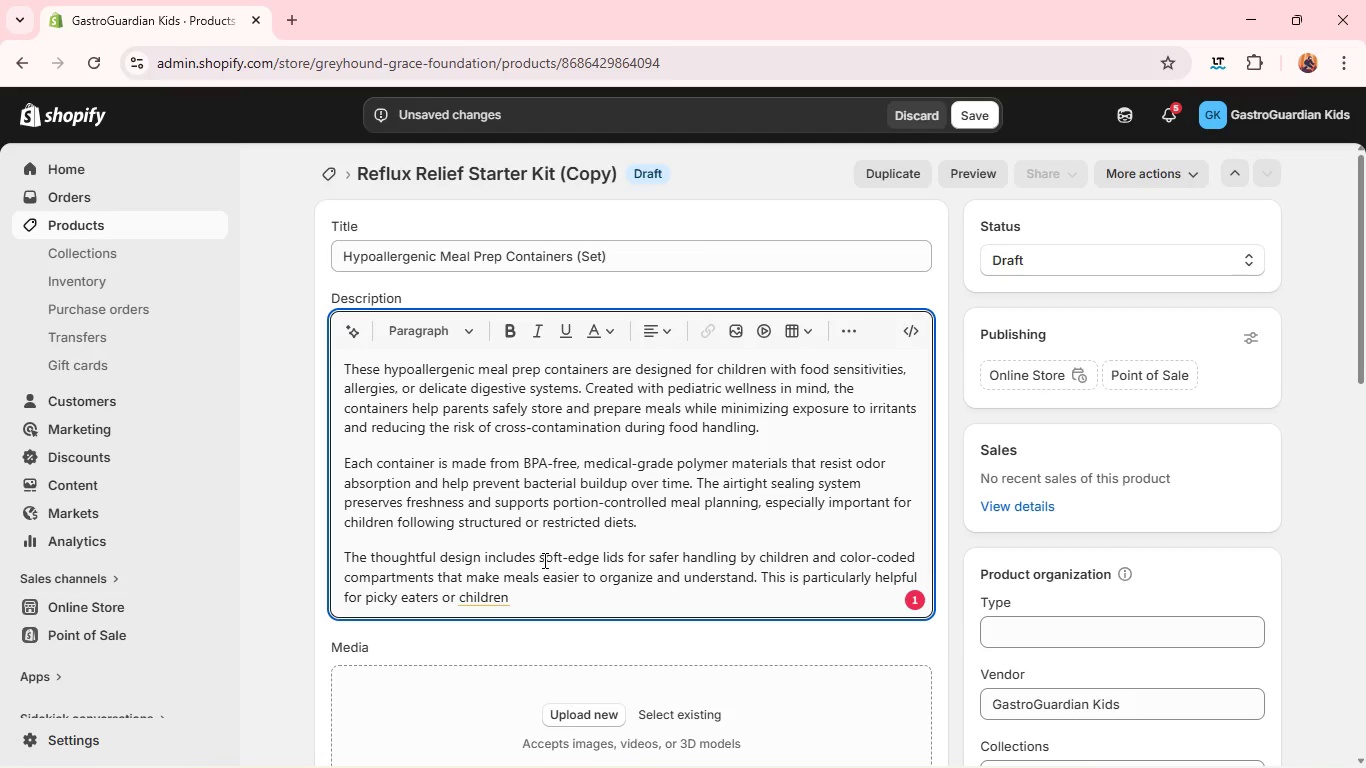 
wait(18.55)
 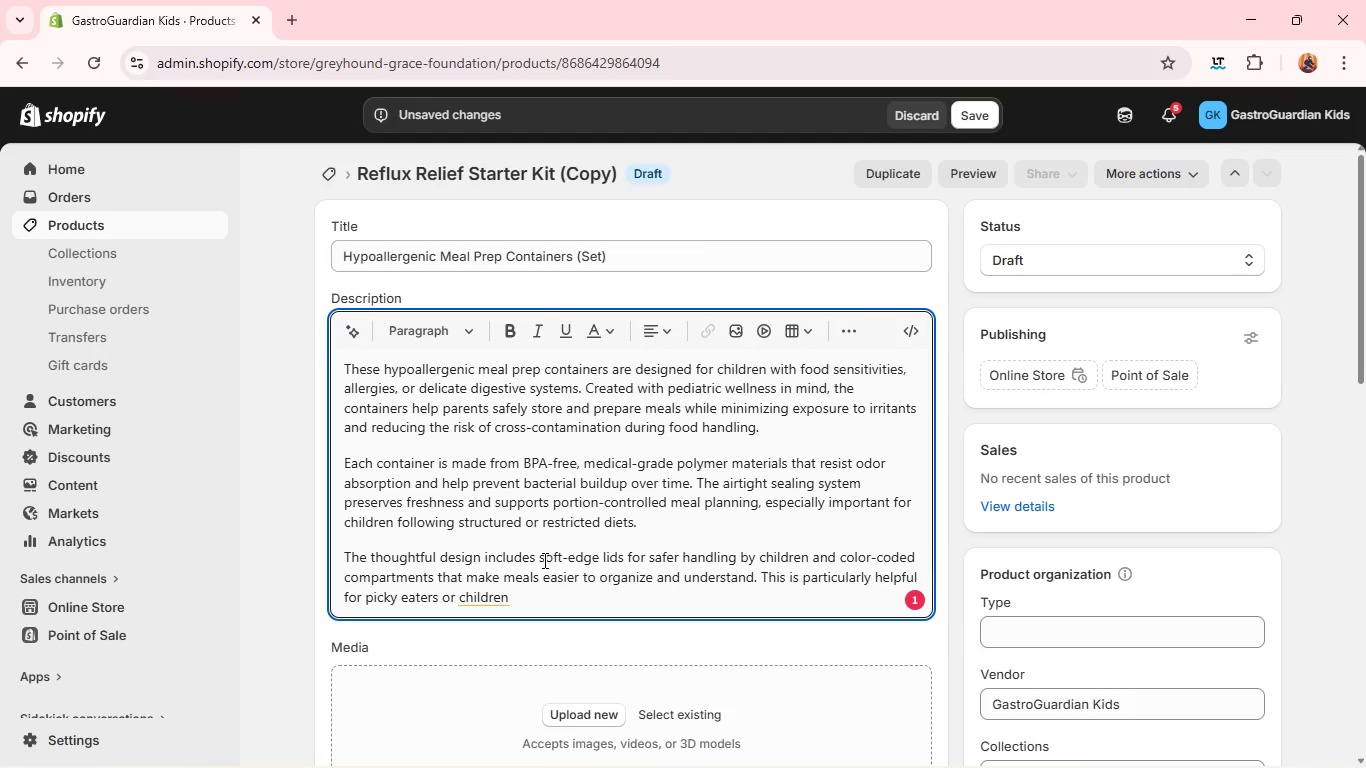 
type(managing specific dietary restrictions or sensitivities.)
 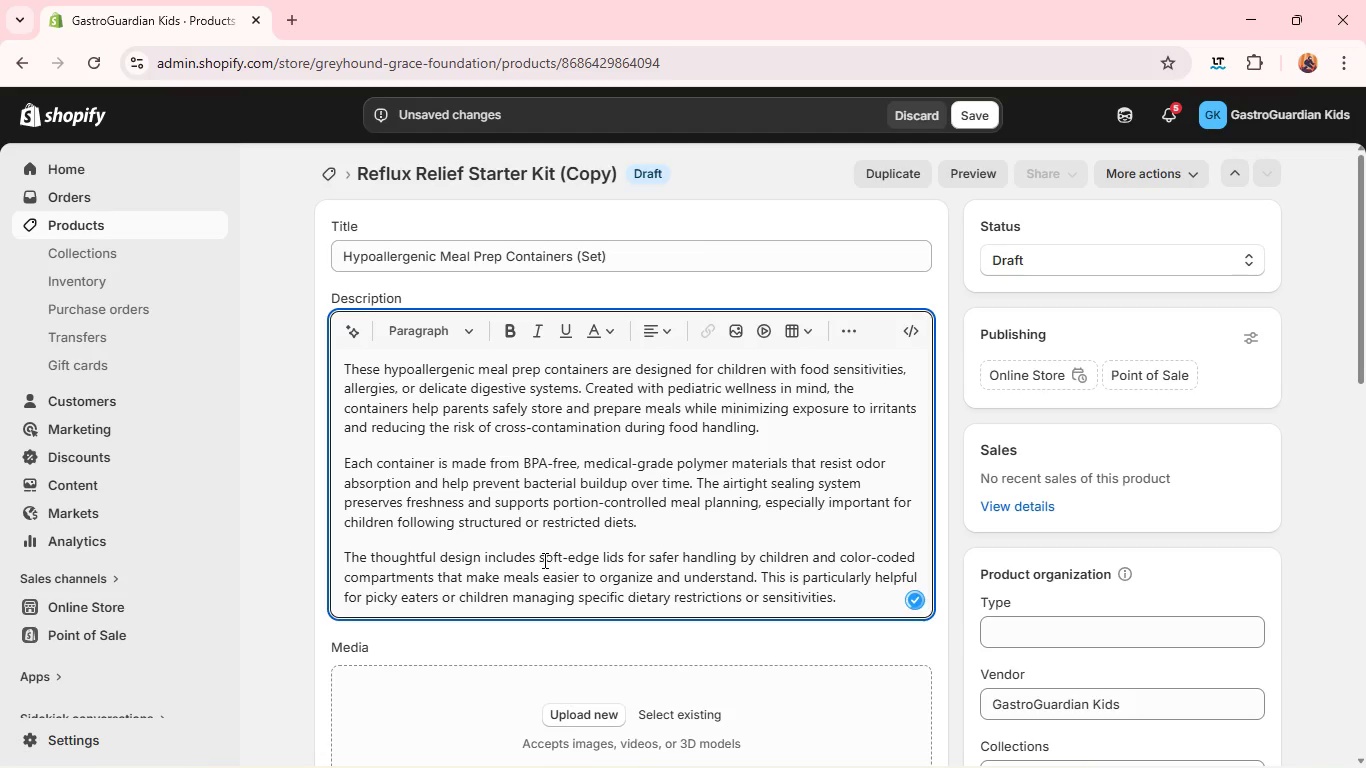 
key(Enter)
 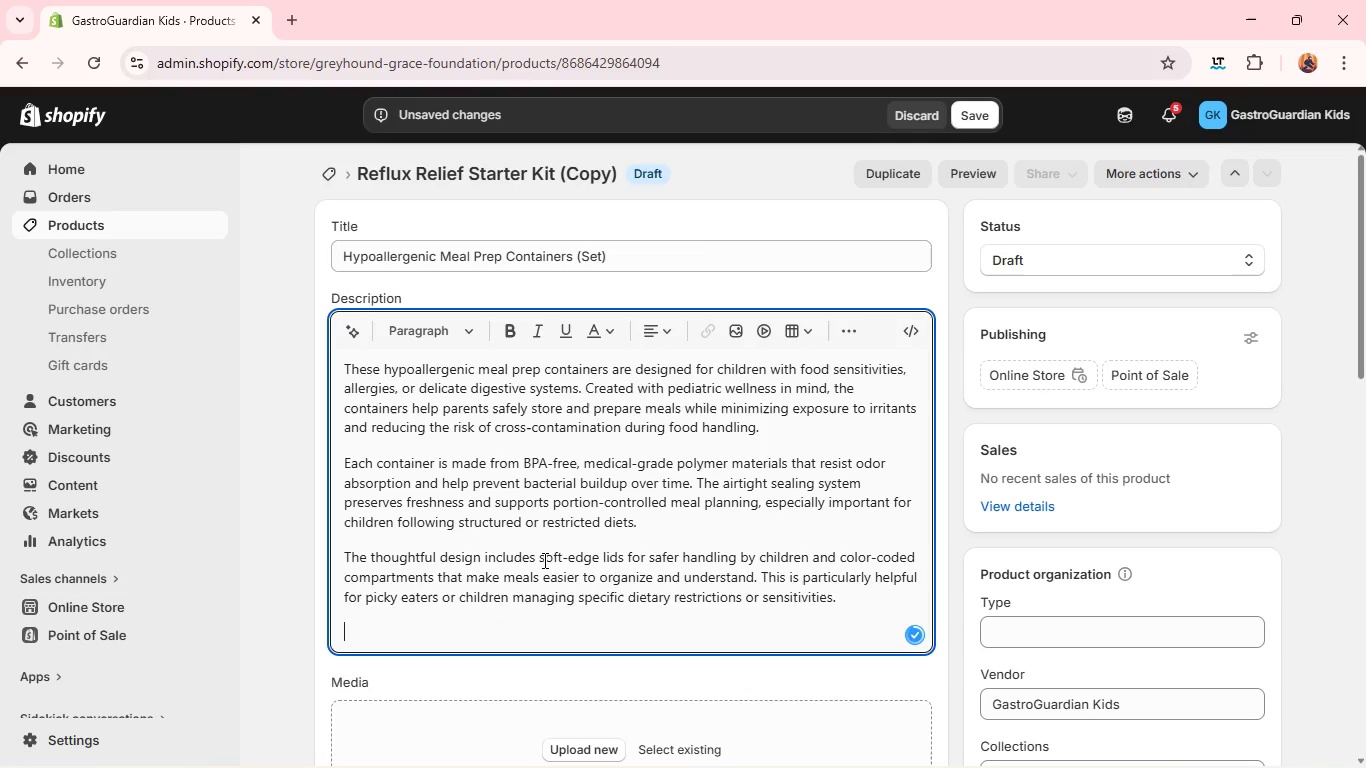 
type(these containers are suitable for school lunches, travel meals, or daily at-home routiness where consitensy and food a)
key(Backspace)
type(safety are priorities. While not a mede)
 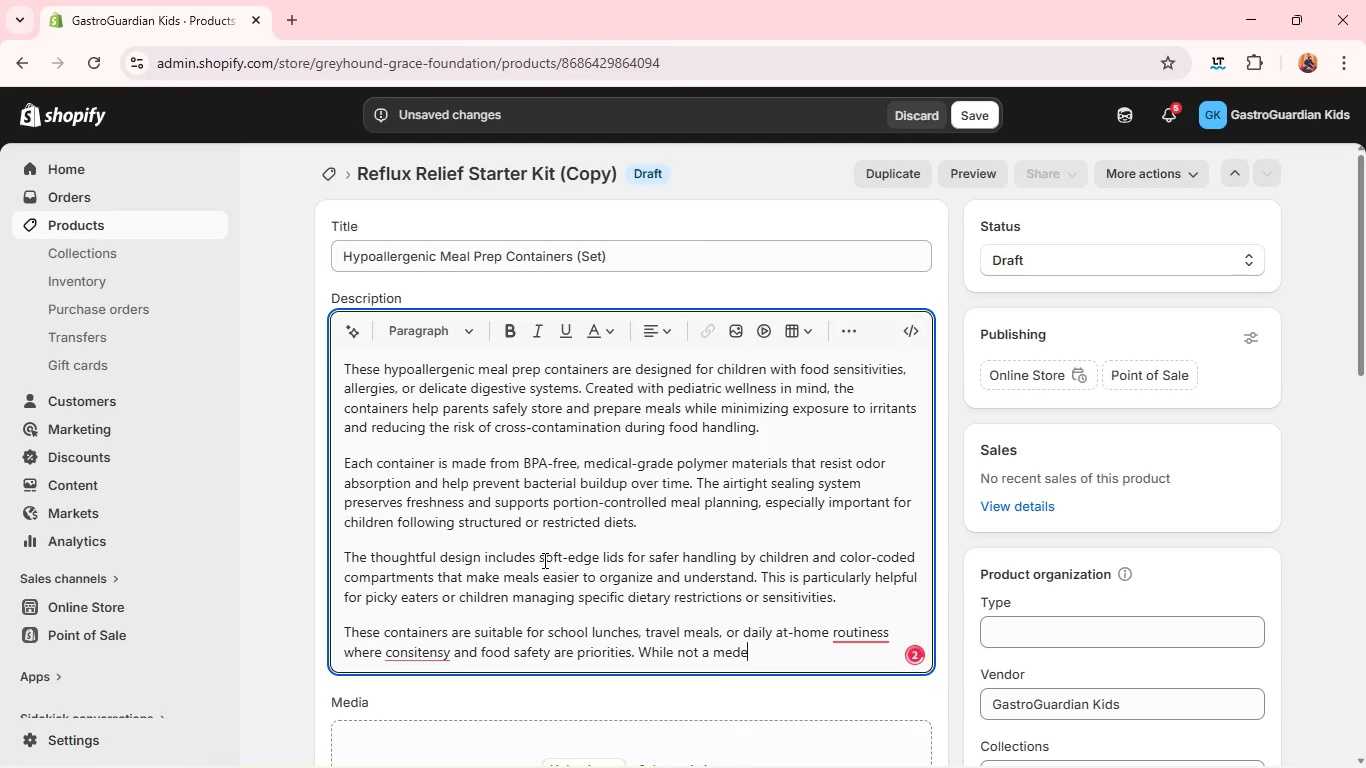 
key(Backspace)
type(ical dec)
key(Backspace)
type(vice, they are commonly used )
 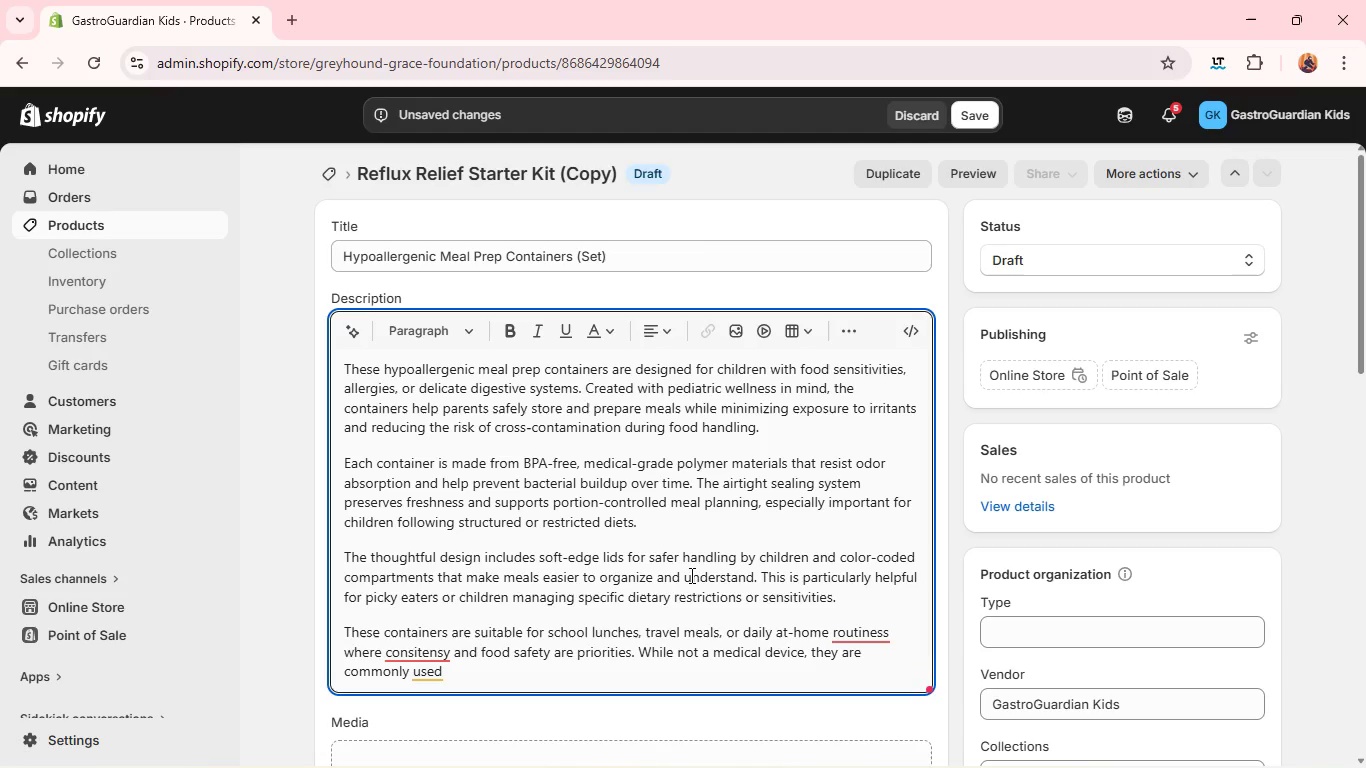 
left_click([846, 627])
 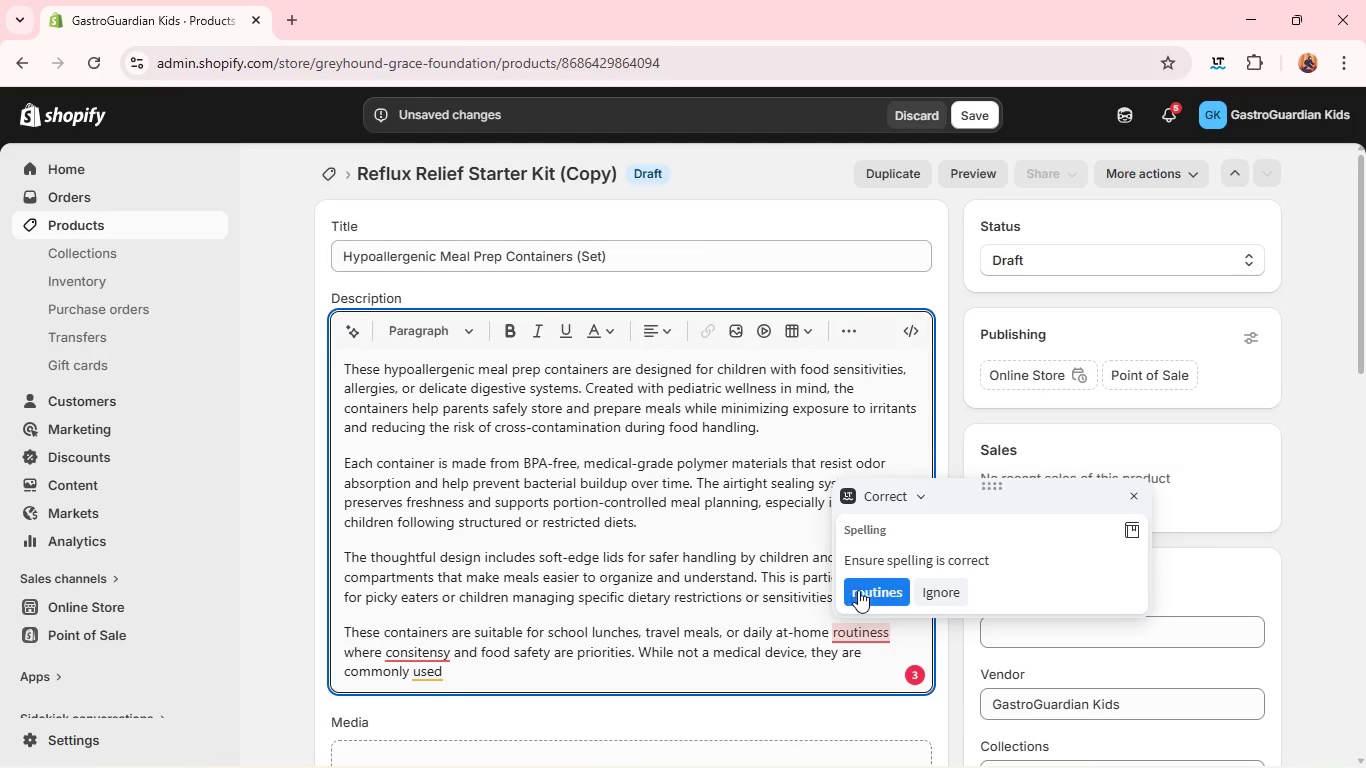 
left_click([861, 590])
 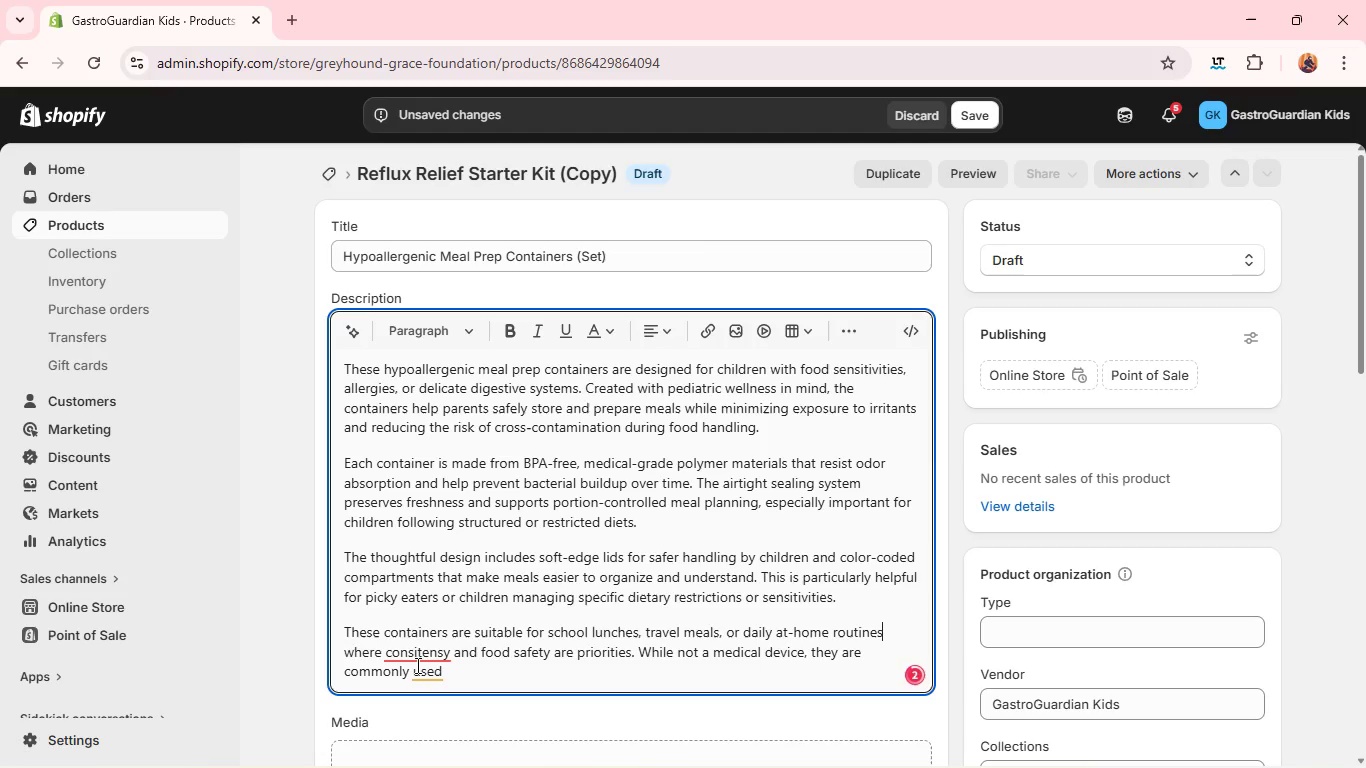 
left_click([412, 663])
 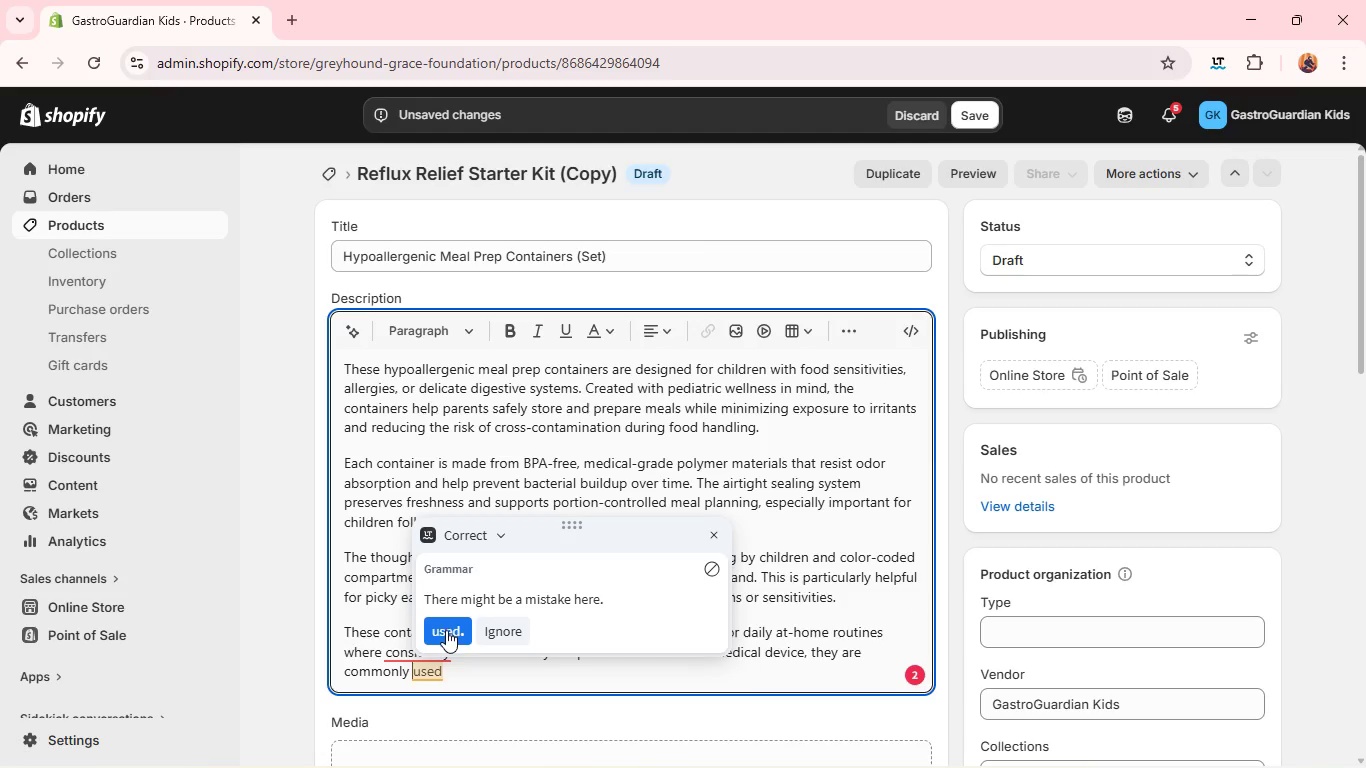 
left_click([446, 632])
 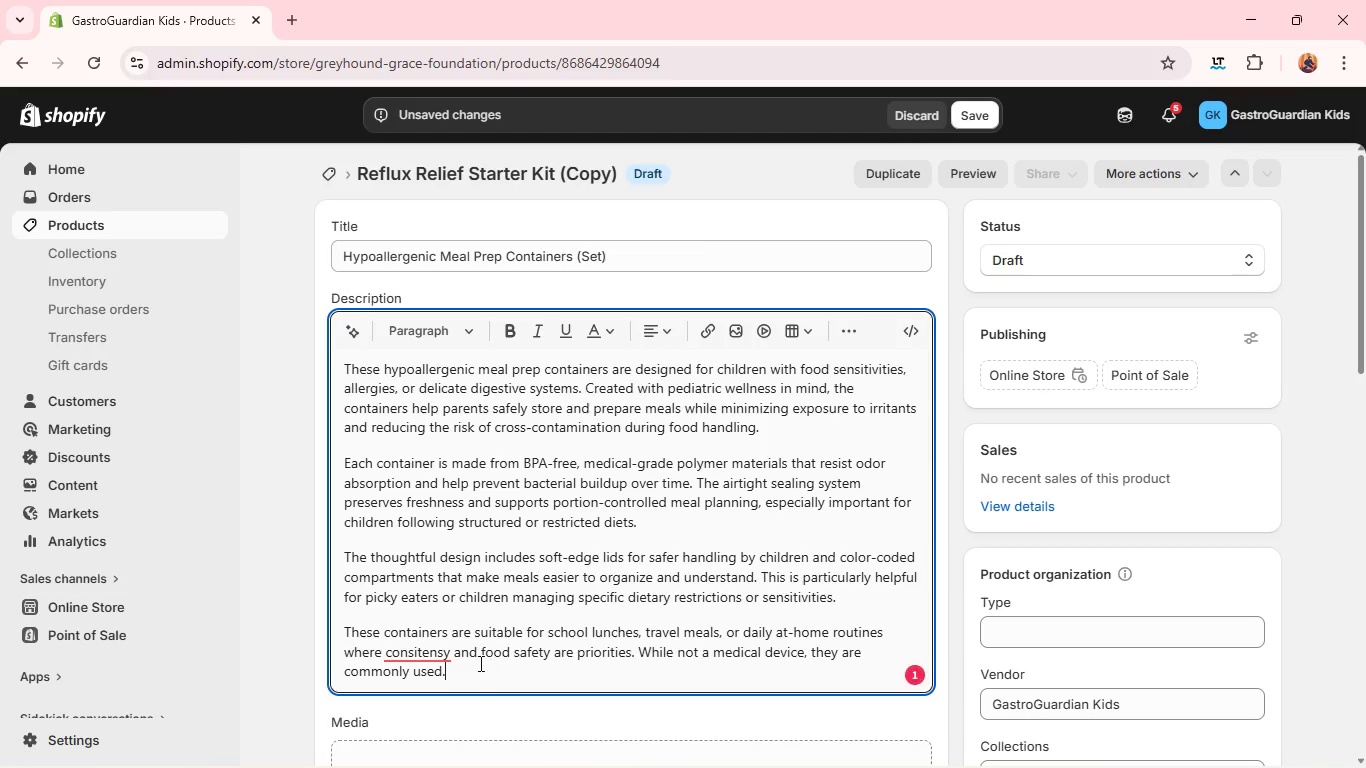 
left_click([428, 655])
 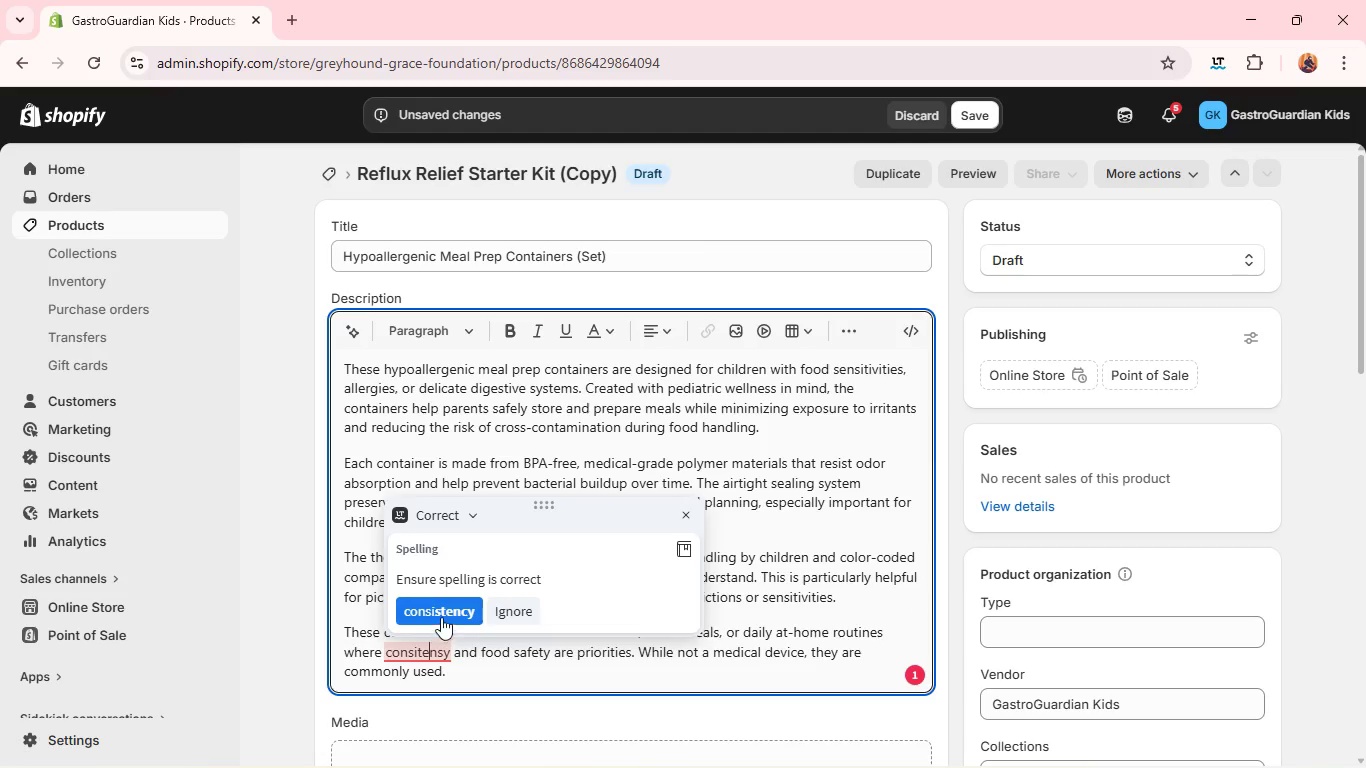 
left_click([446, 612])
 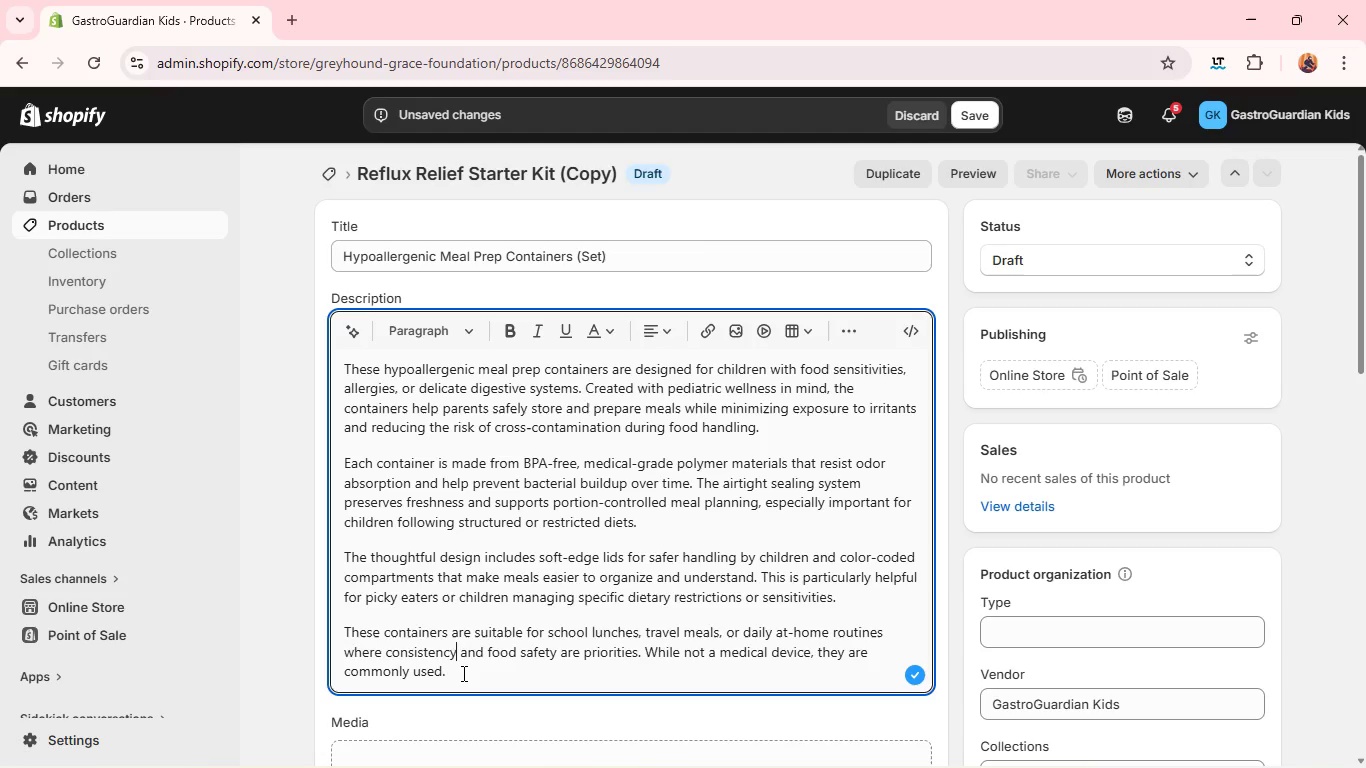 
left_click([462, 673])
 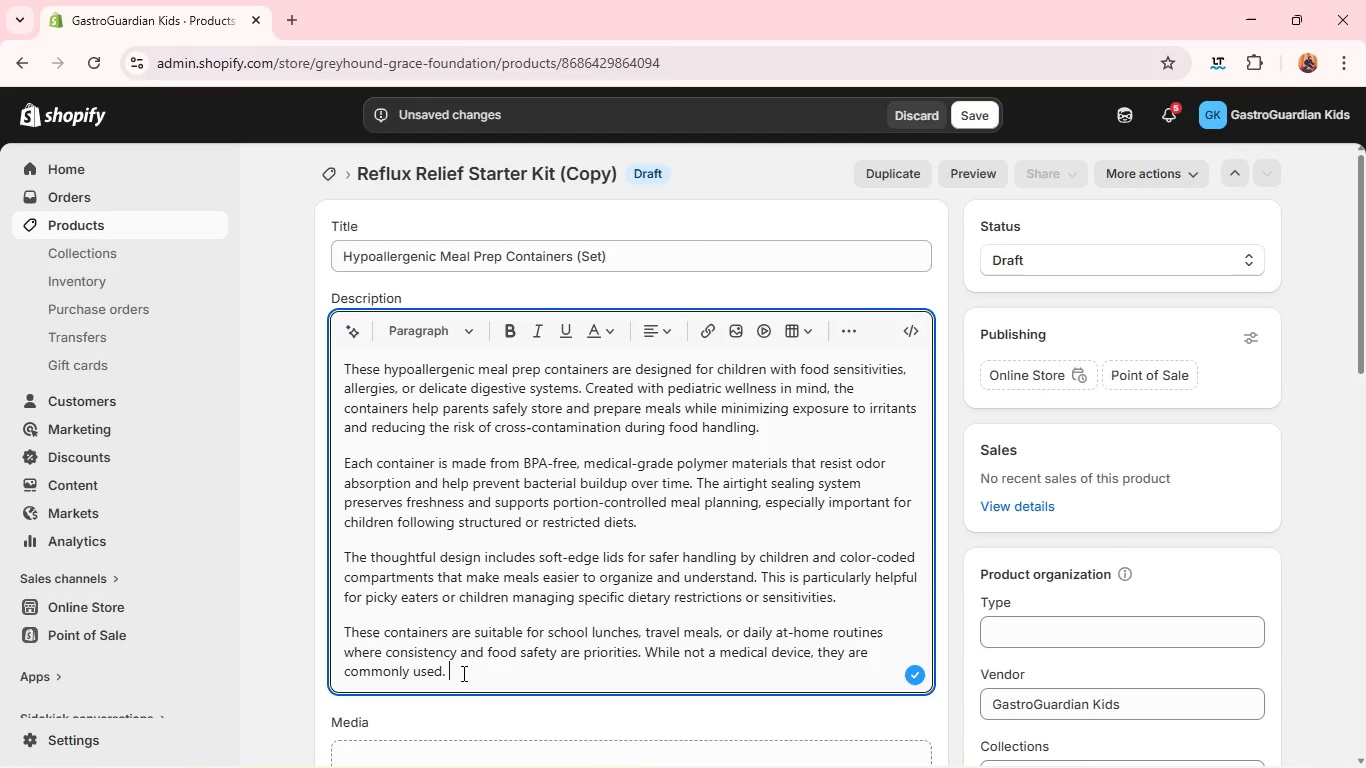 
key(Backspace)
 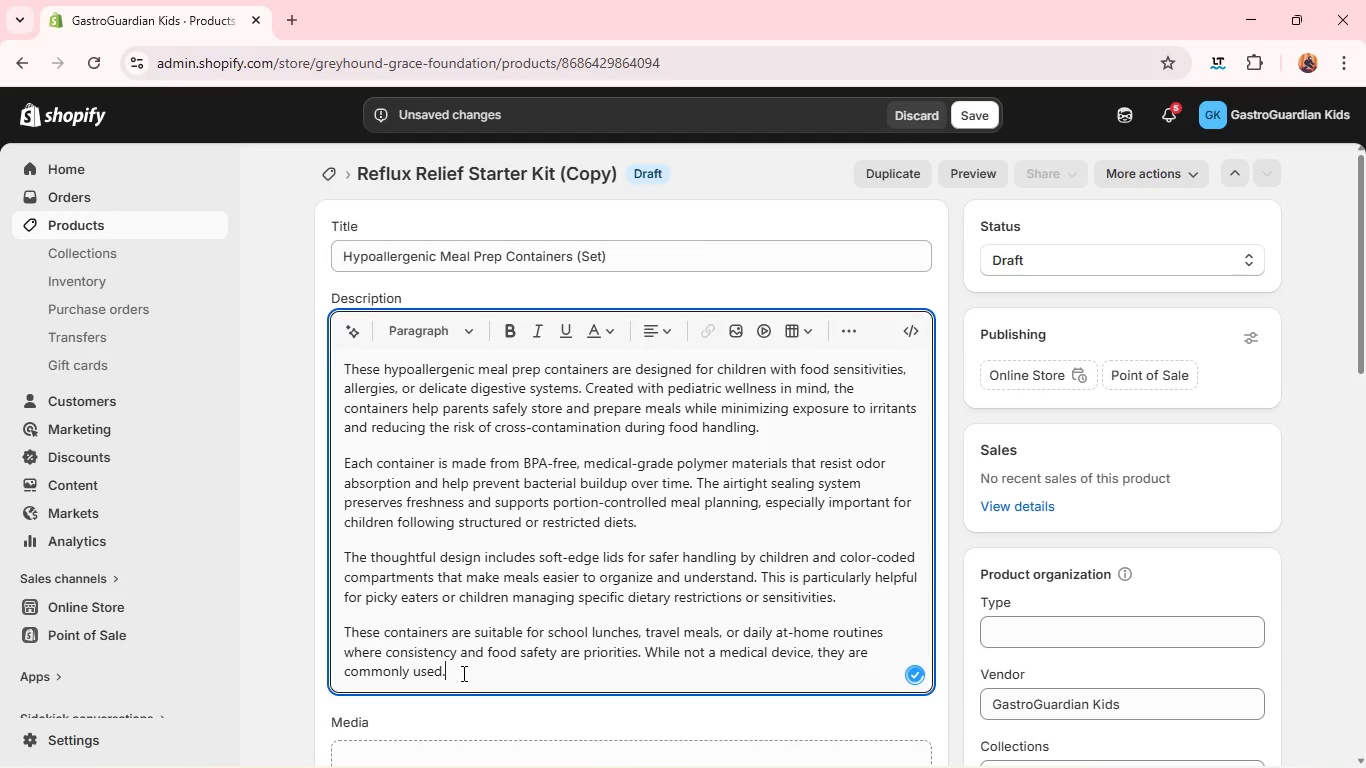 
key(Backspace)
 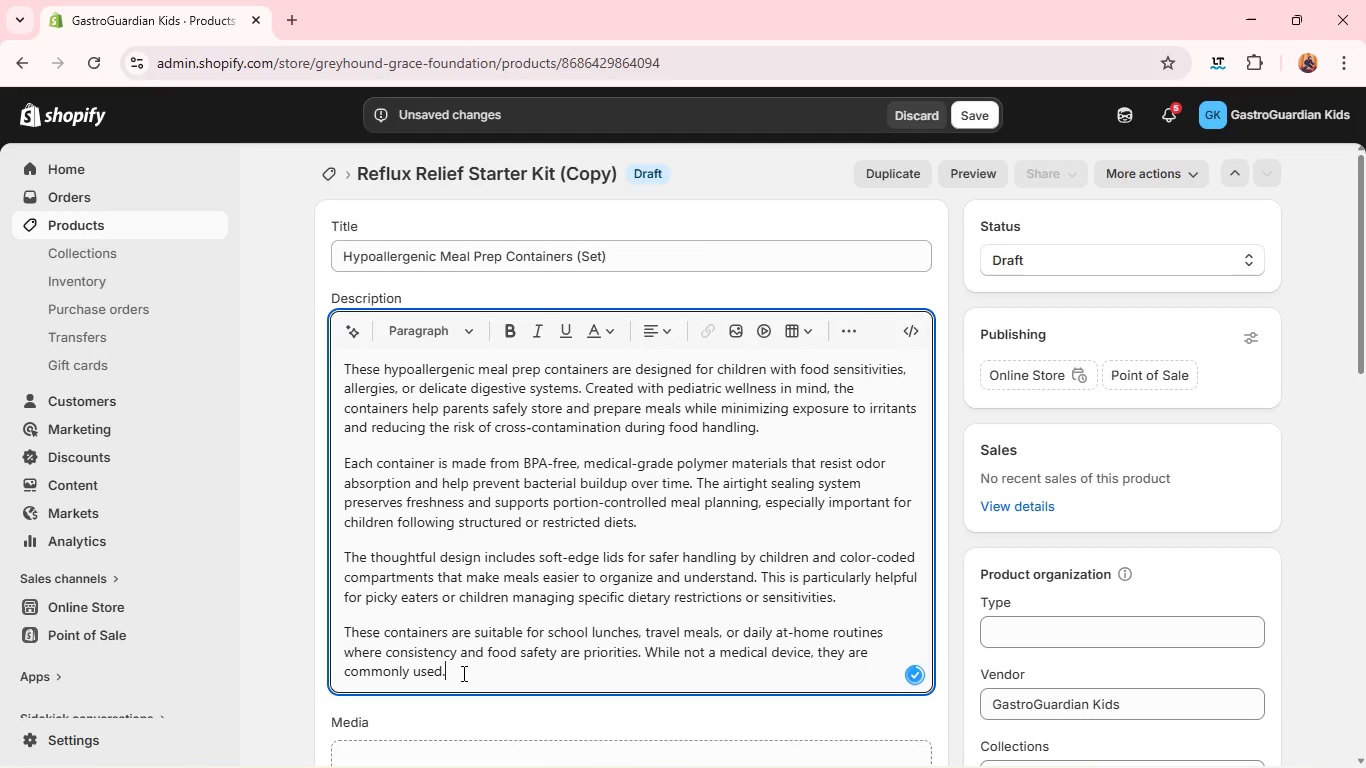 
key(Space)
 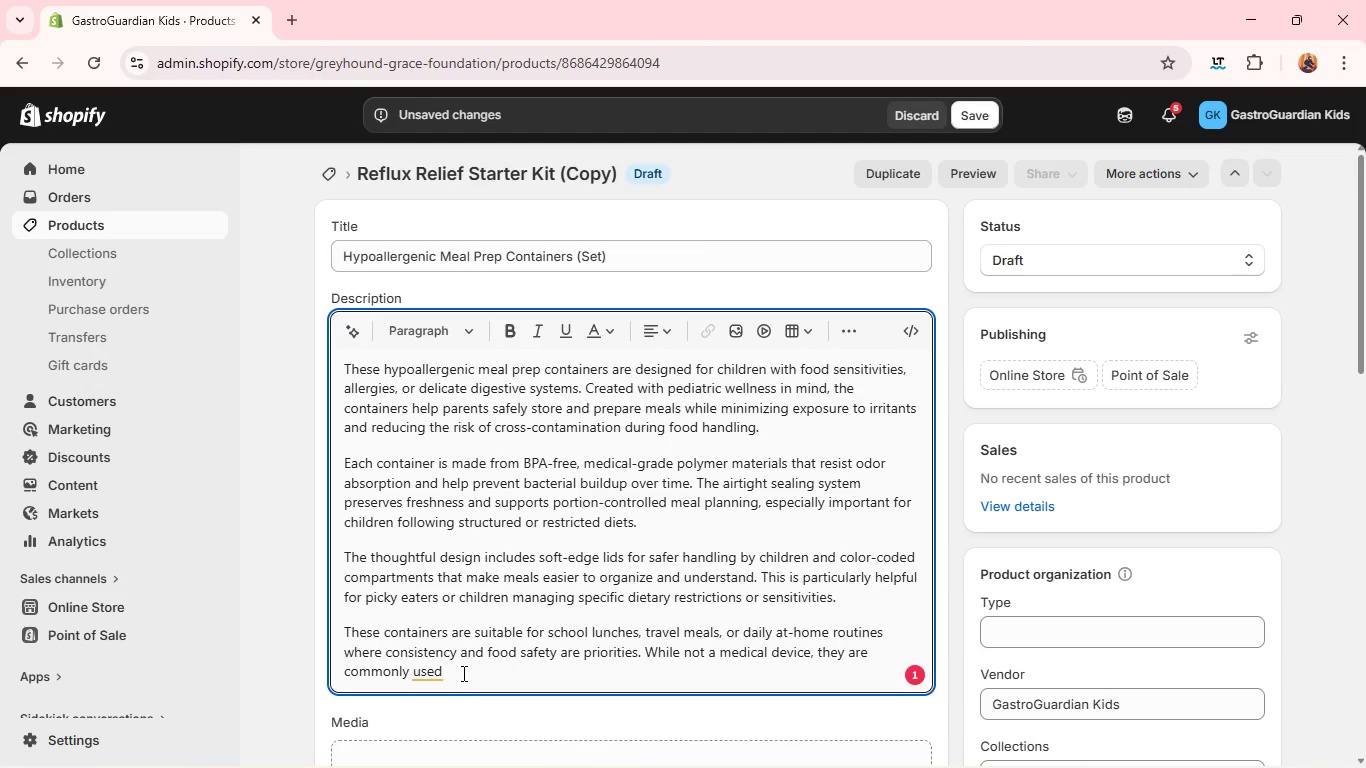 
wait(13.08)
 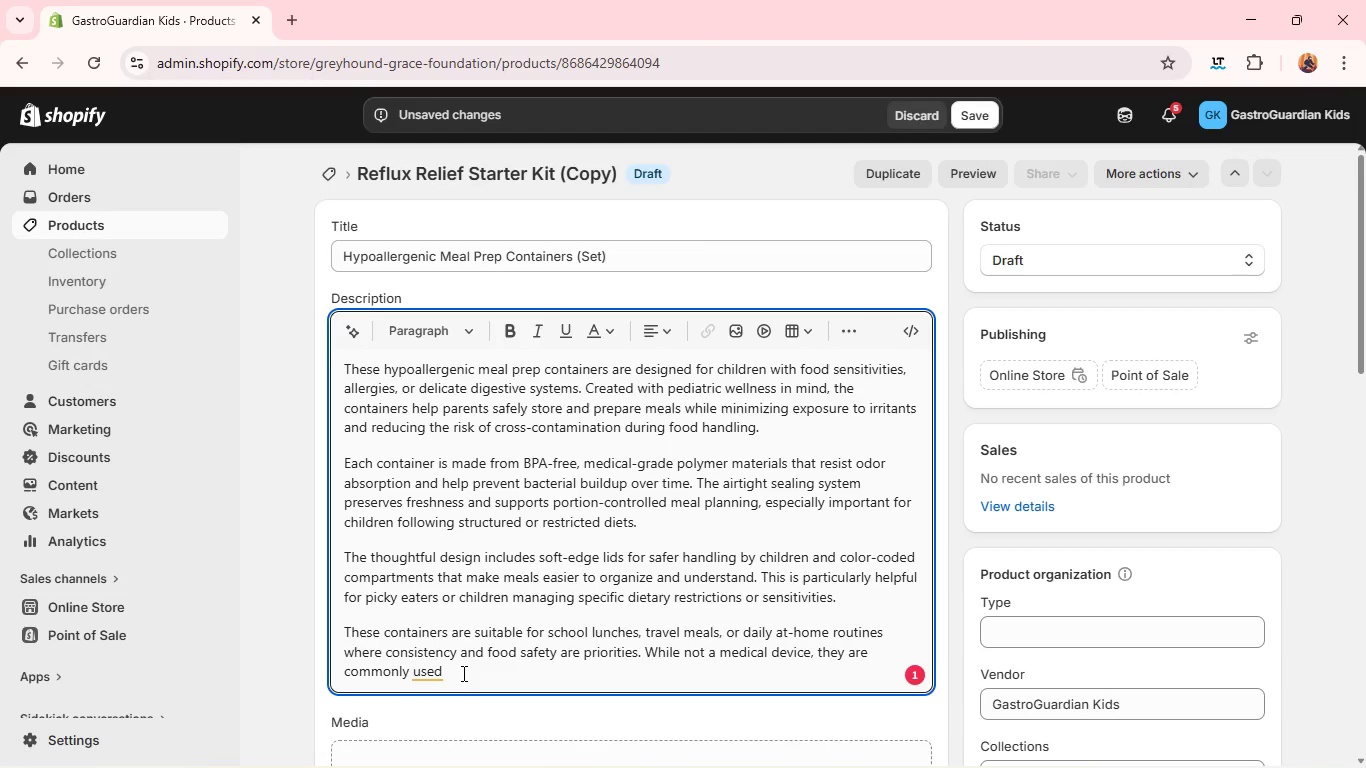 
type(within pediatric dietary plans recommene)
key(Backspace)
type(ded by healt)
 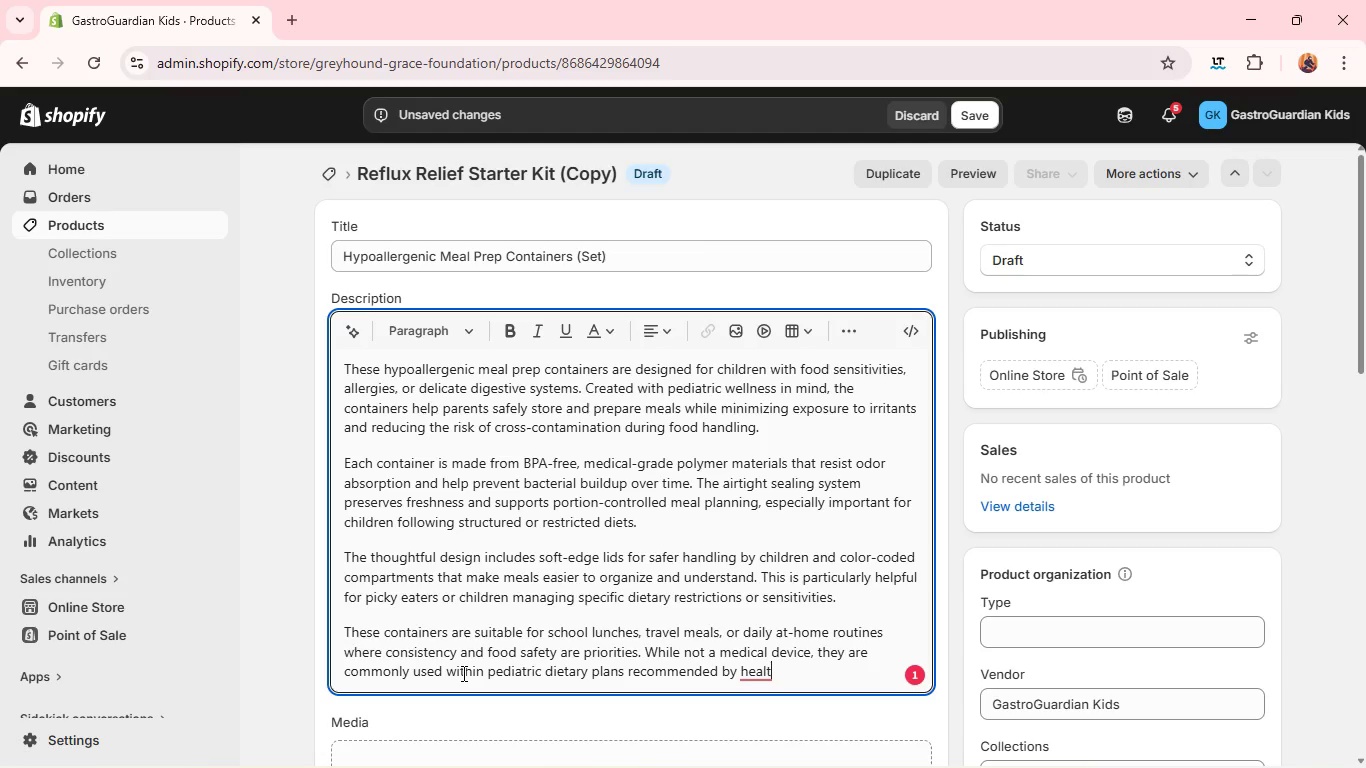 
type(c)
key(Backspace)
type(hcare professionals to support consistent eating habits and improved digestive comfort for children with sensitive gastrointe)
 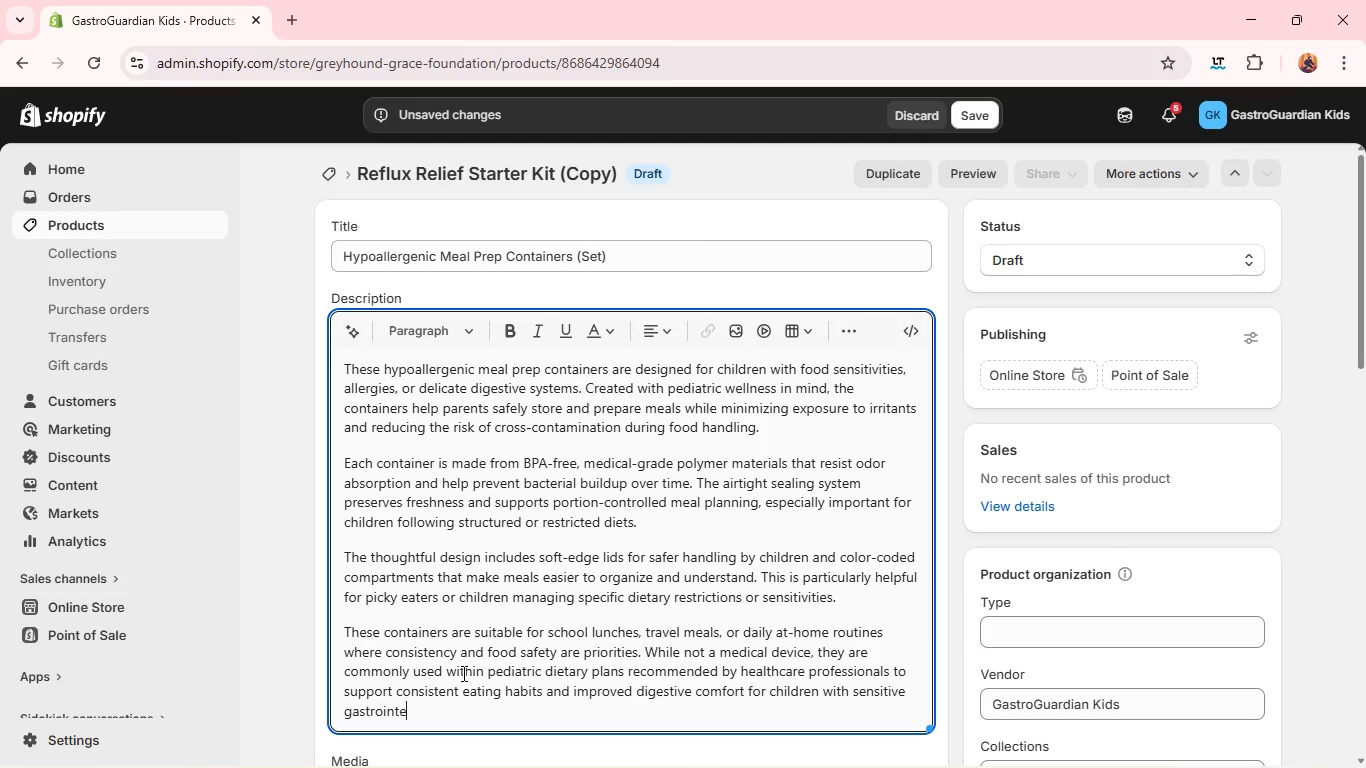 
type(stinal systems and developing )
 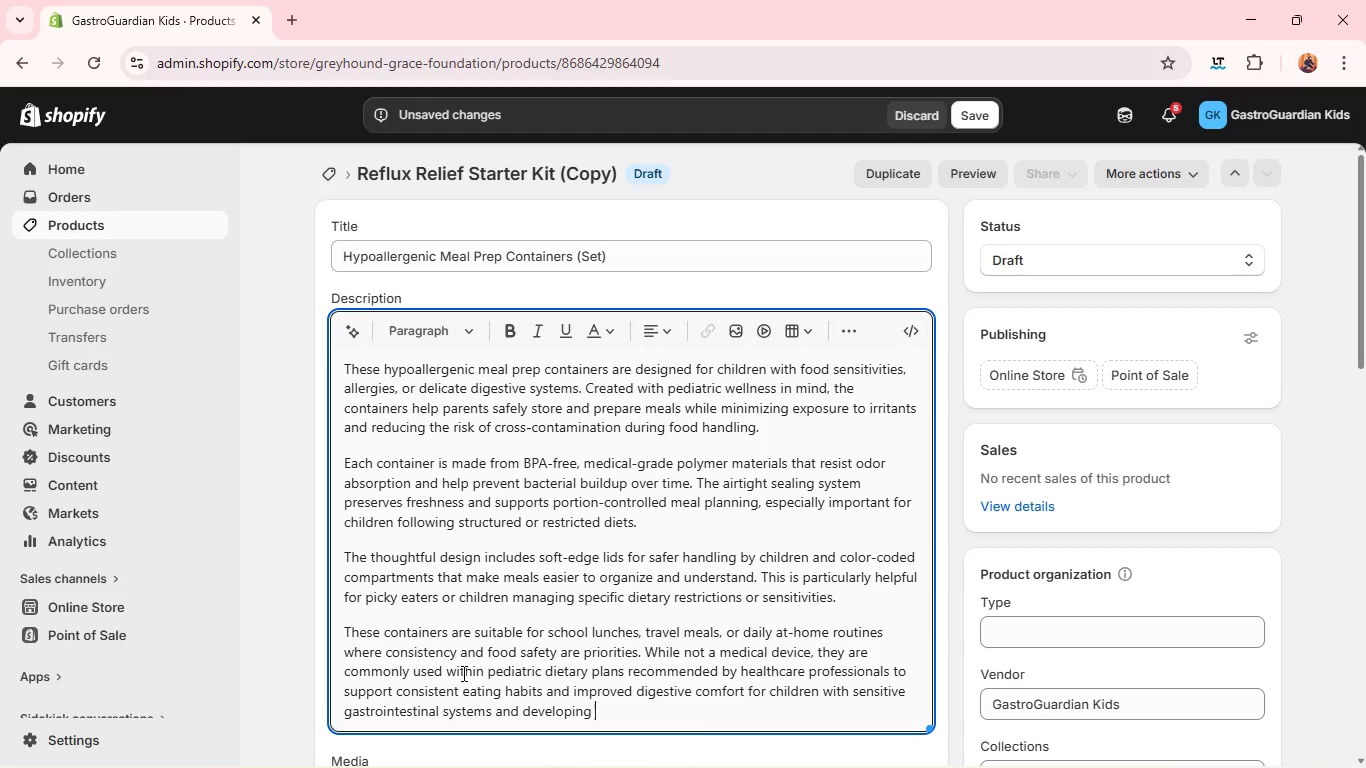 
wait(6.22)
 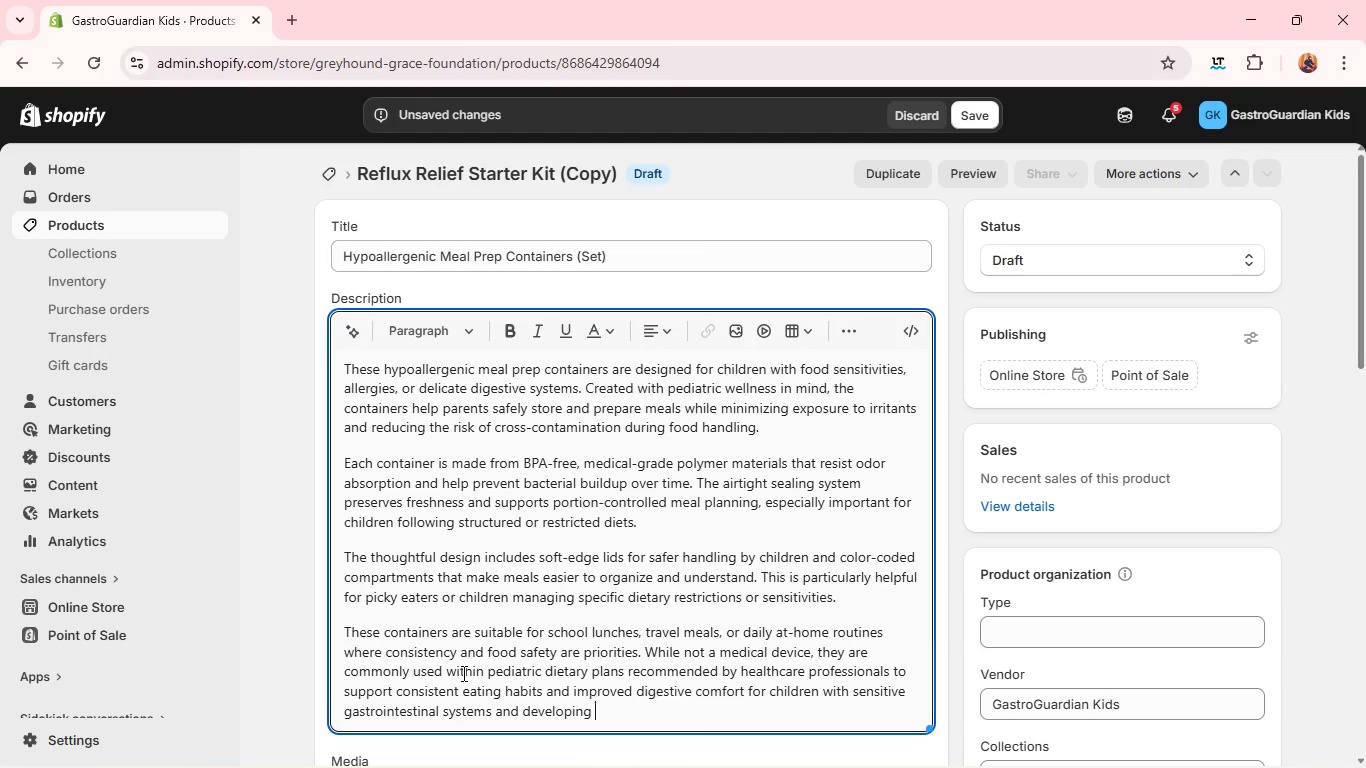 
type(nutri)
 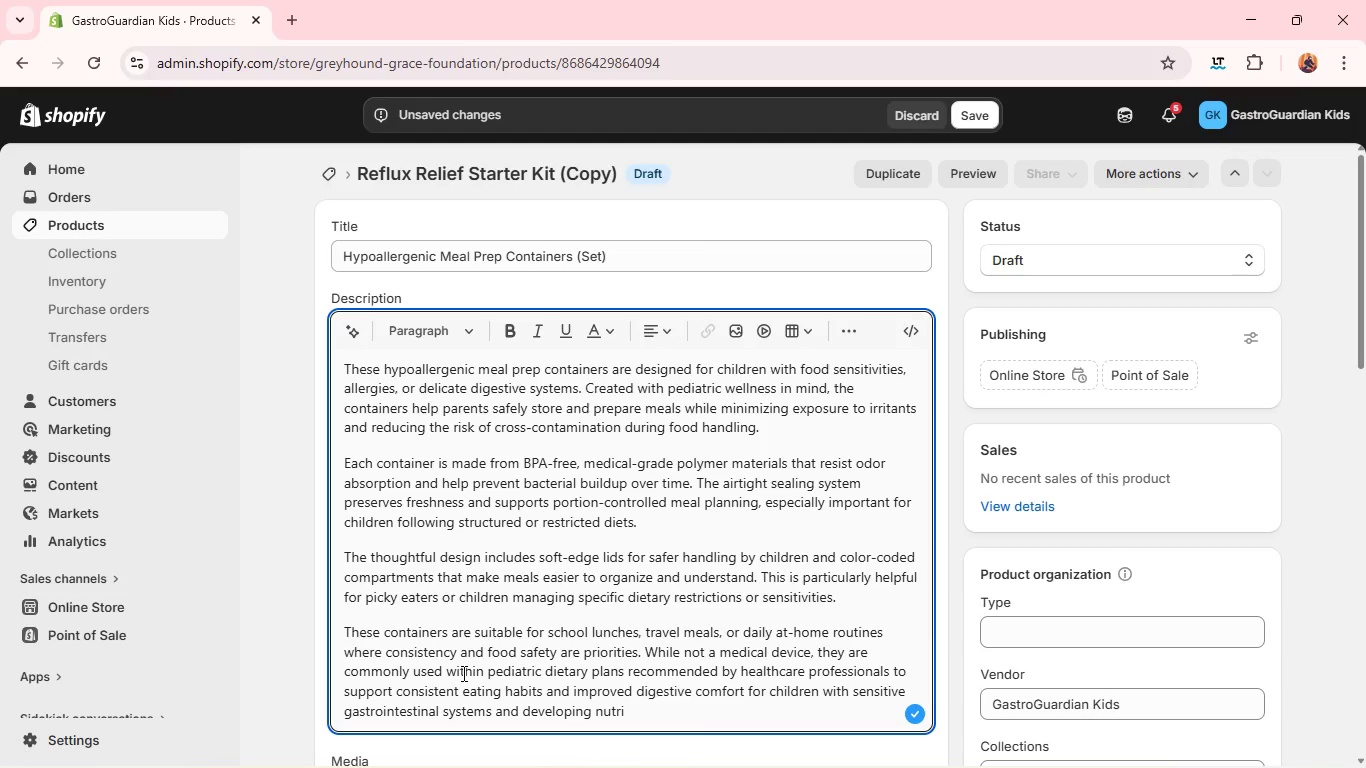 
type(tional needs overall. These featuring)
key(Backspace)
key(Backspace)
key(Backspace)
type(ers)
key(Backspace)
key(Backspace)
type(s )
 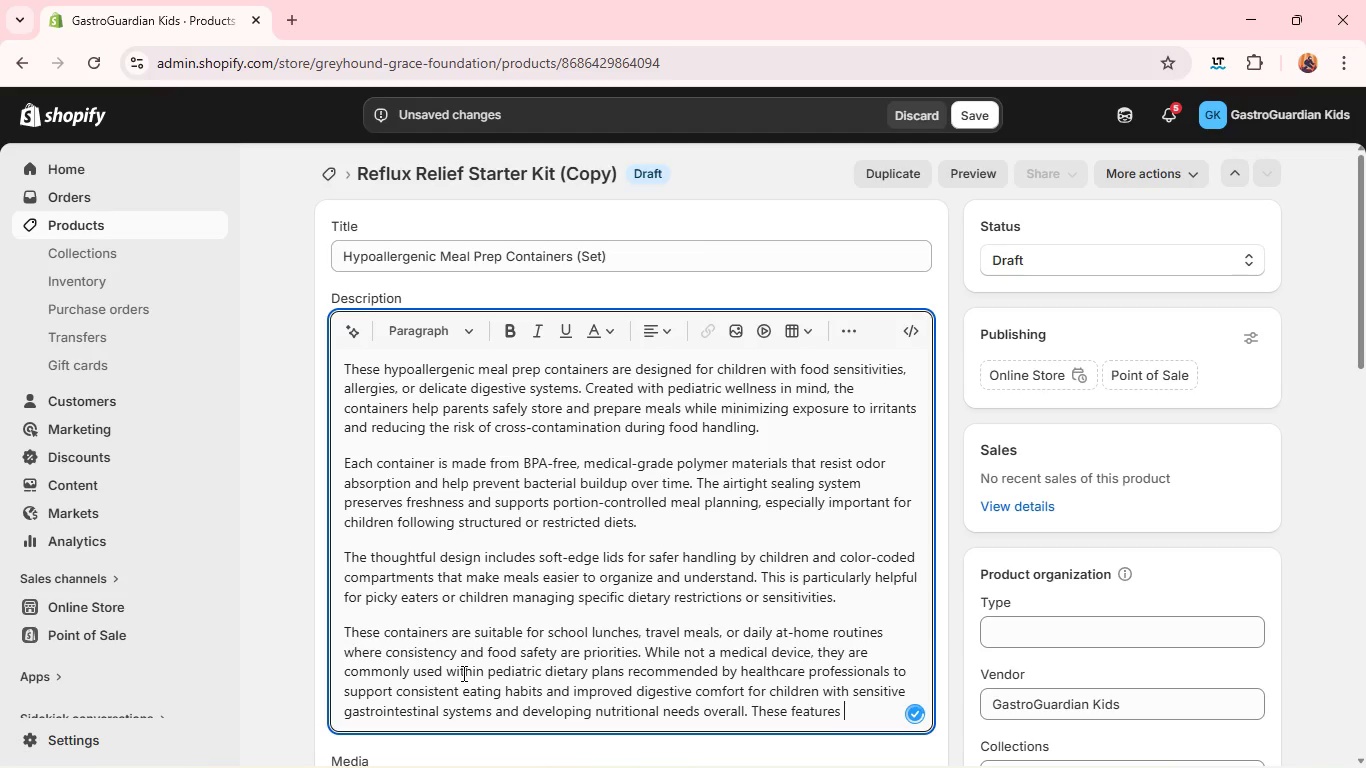 
wait(15.23)
 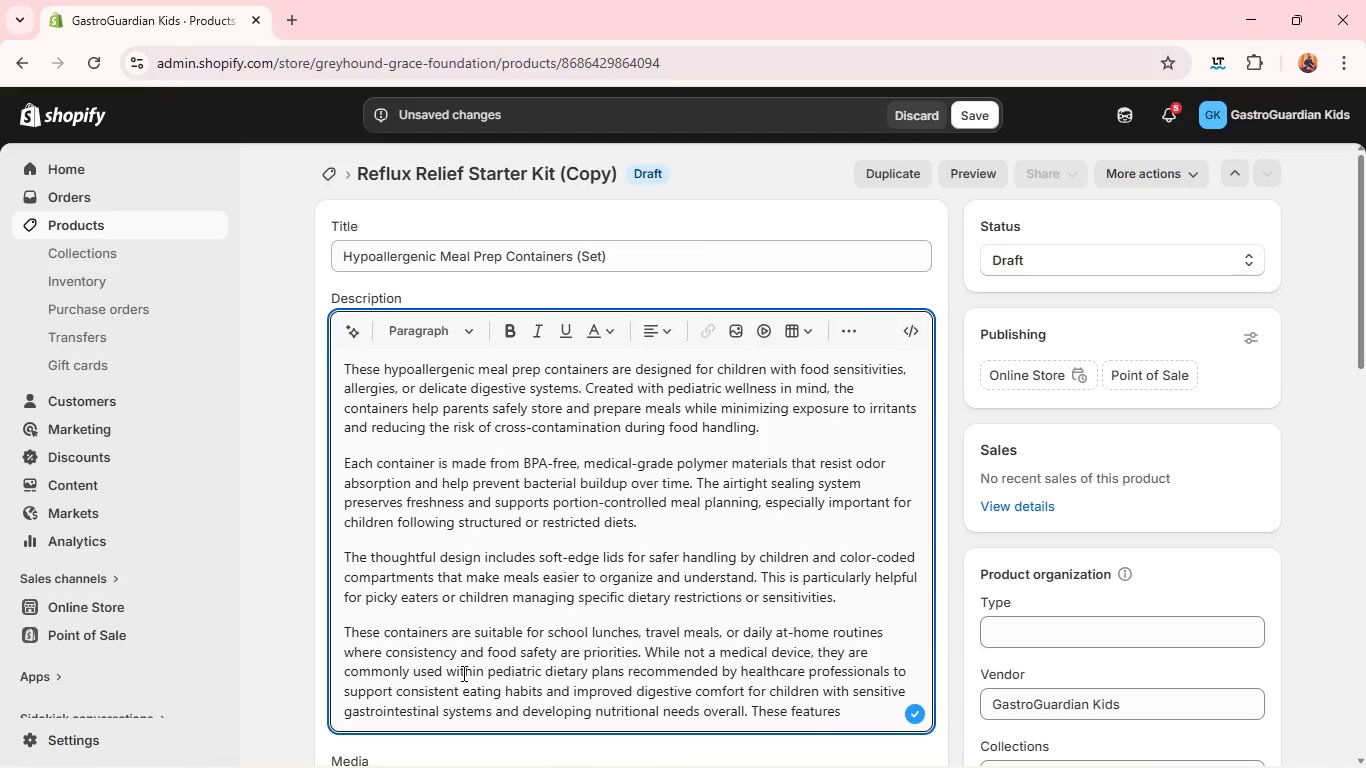 
type(also help caregivers maintain organized meal )
 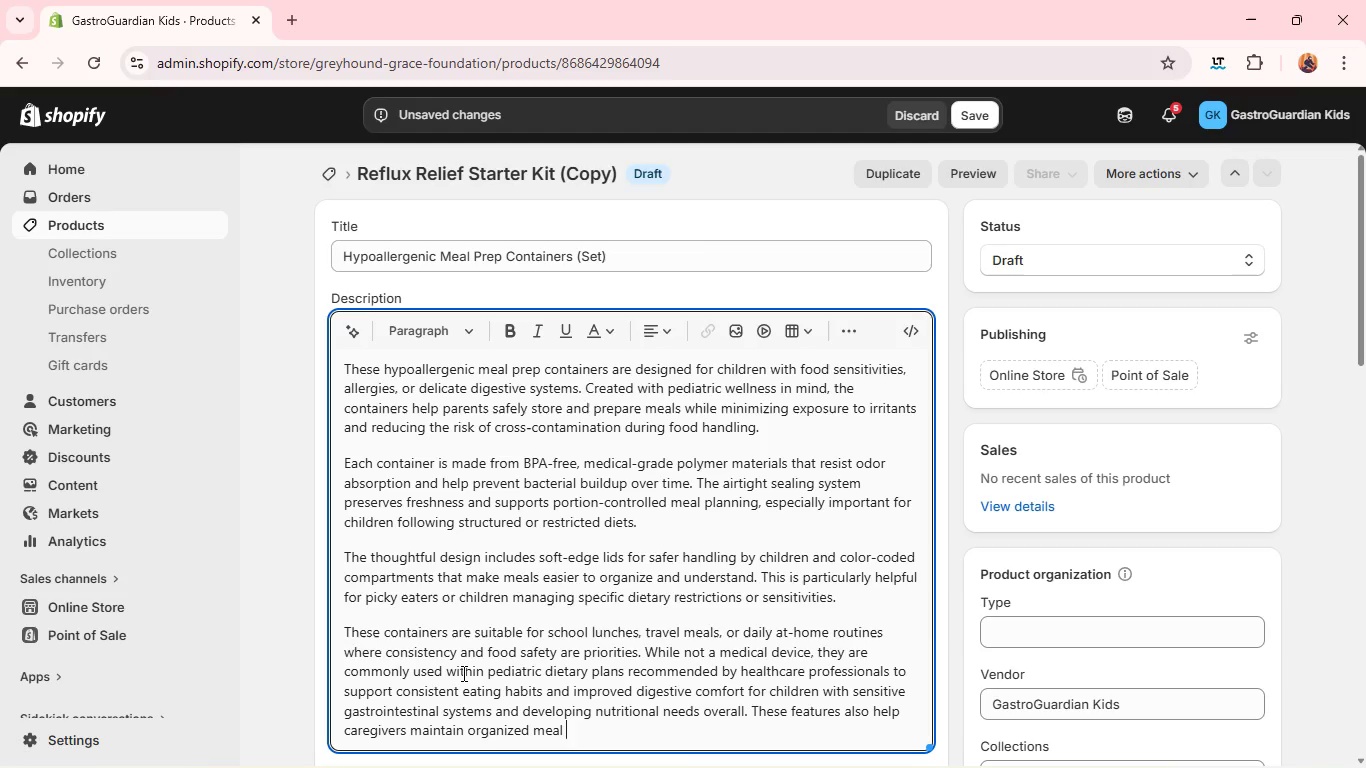 
type(routines and encourage healthier long )
key(Backspace)
type(-term eating behacc)
key(Backspace)
type(v)
key(Backspace)
key(Backspace)
type(viors for growing children daily at-home. )
 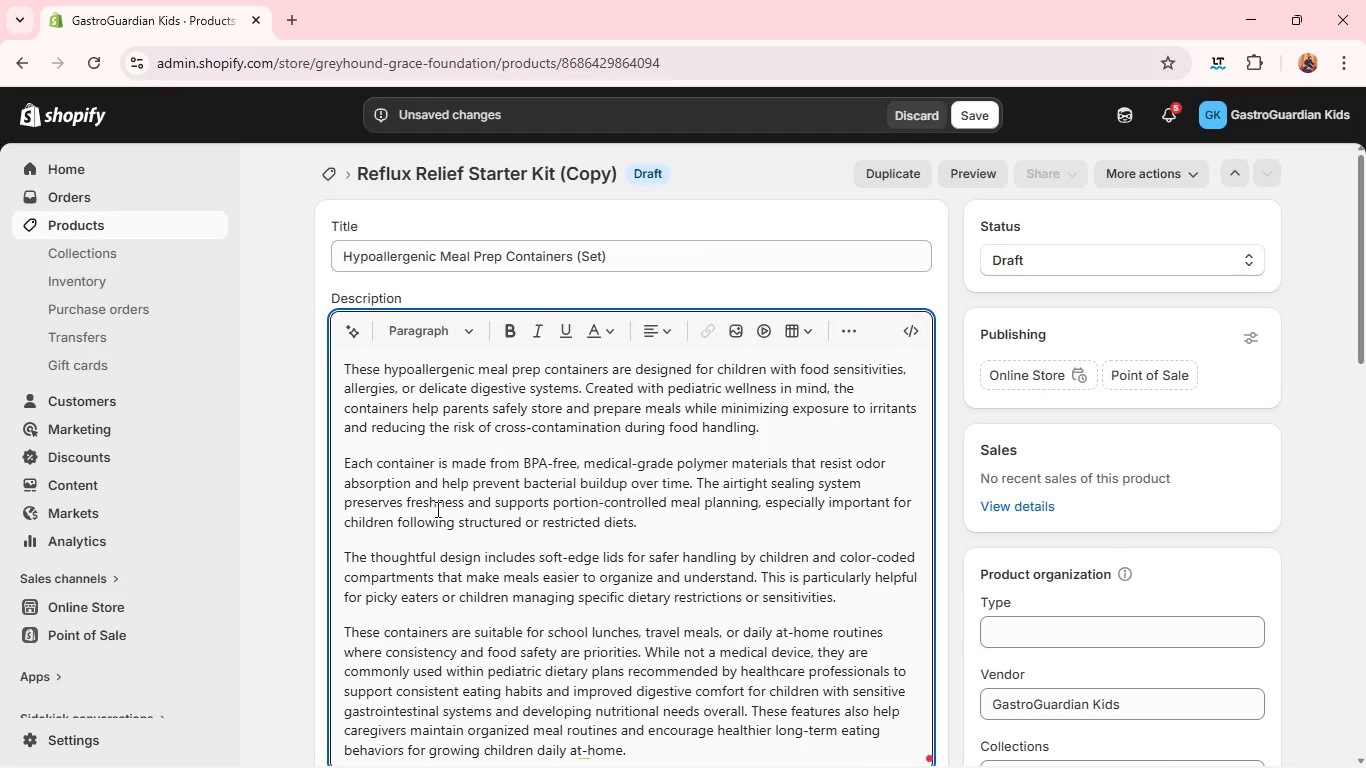 
mouse_move([598, 517])
 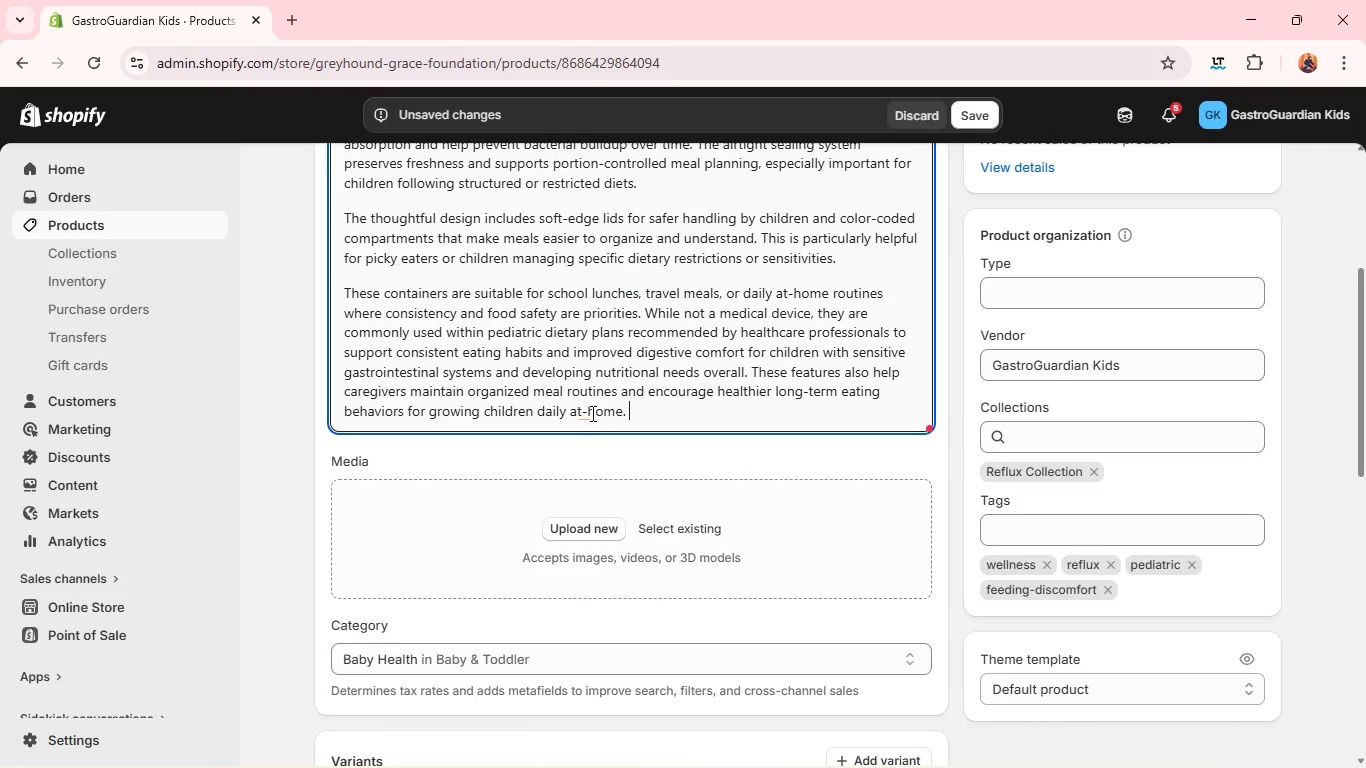 
left_click([588, 412])
 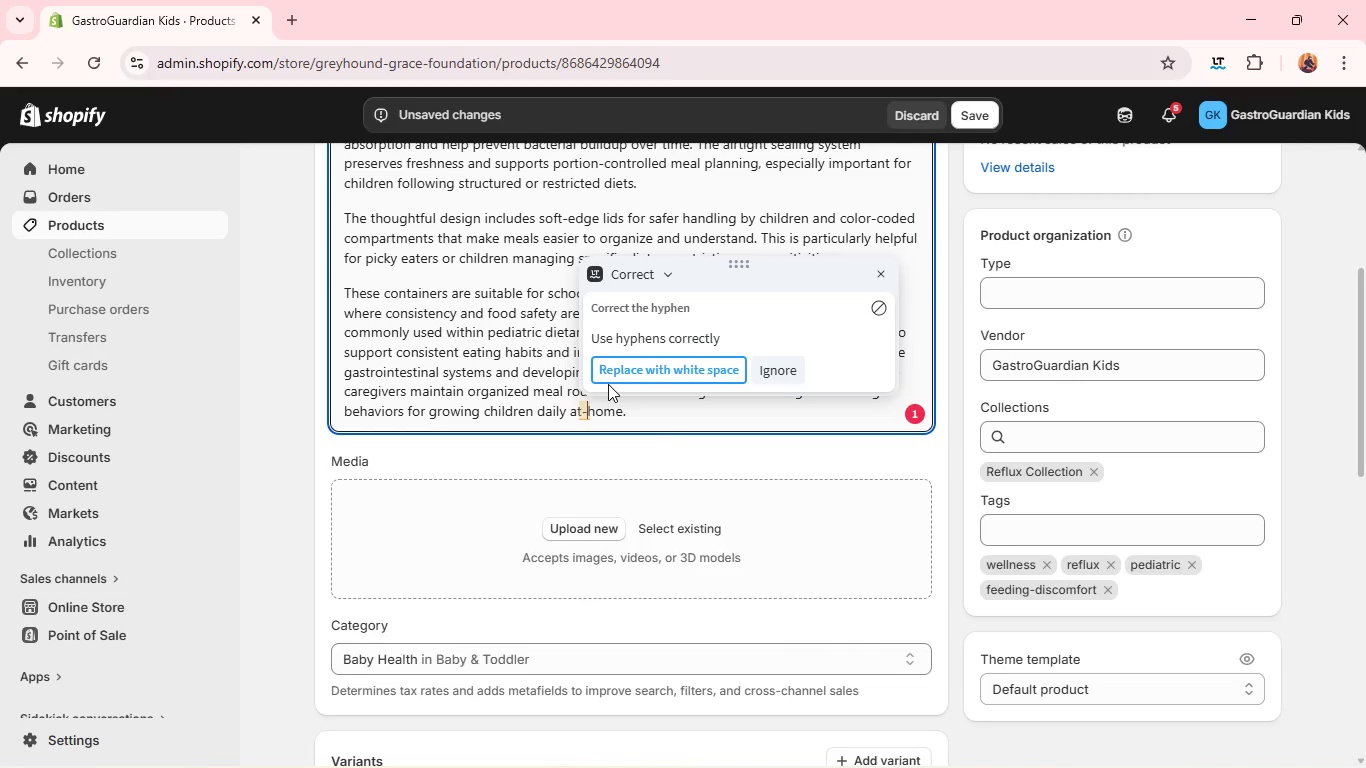 
wait(6.12)
 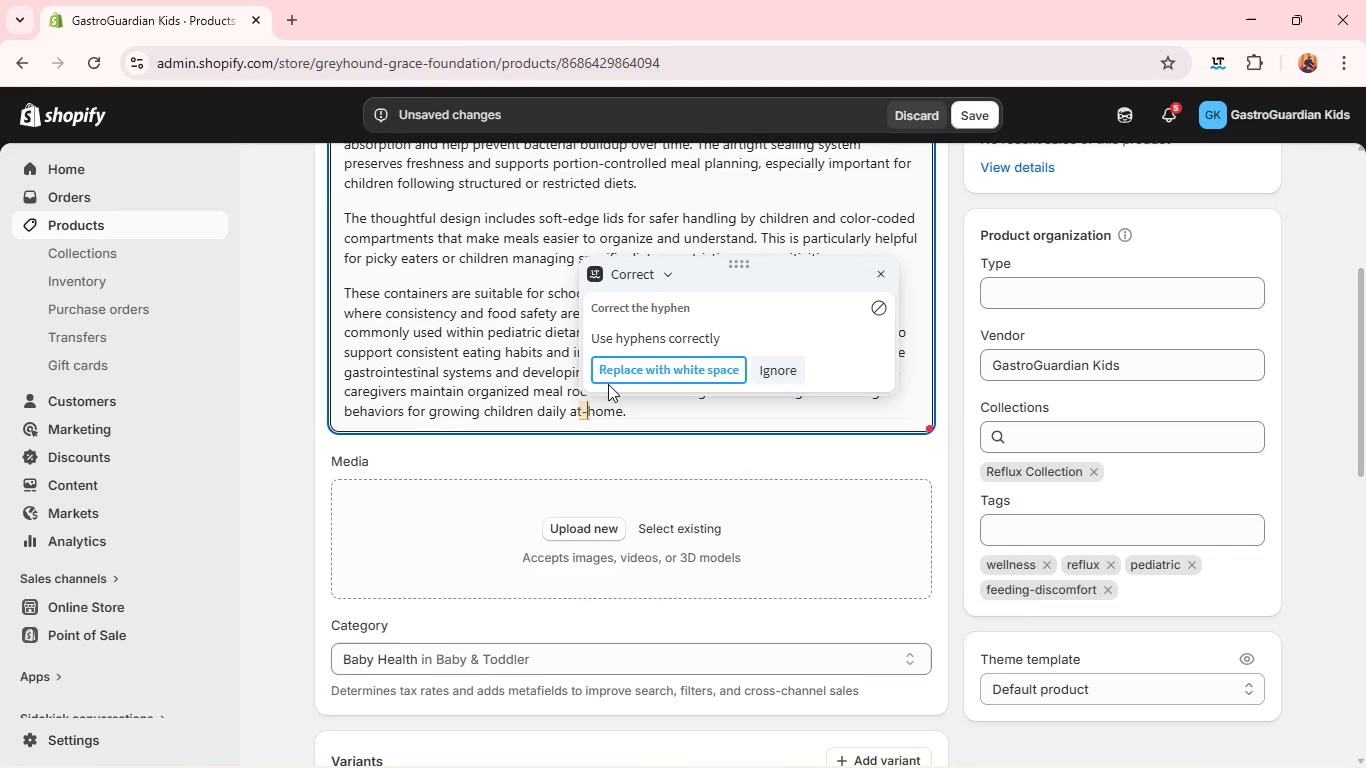 
left_click([608, 384])
 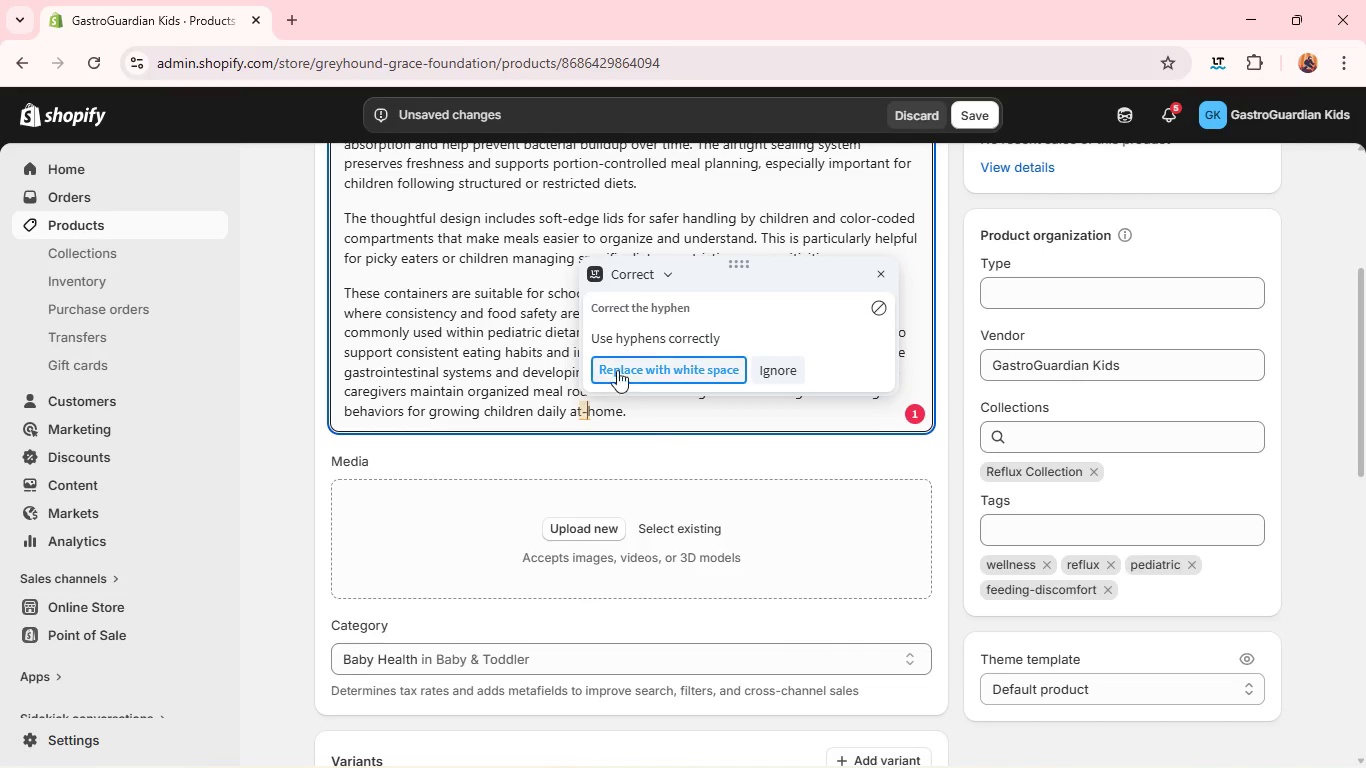 
left_click([621, 369])
 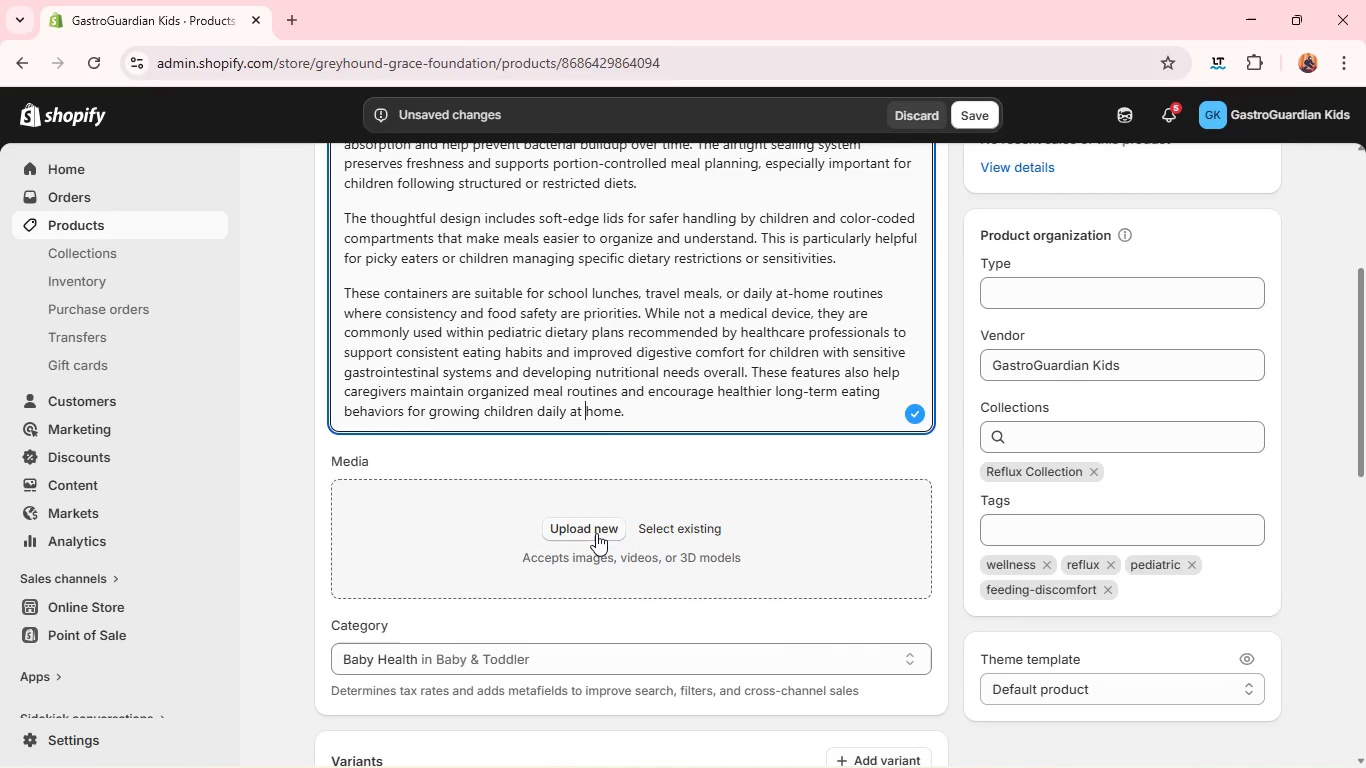 
wait(5.38)
 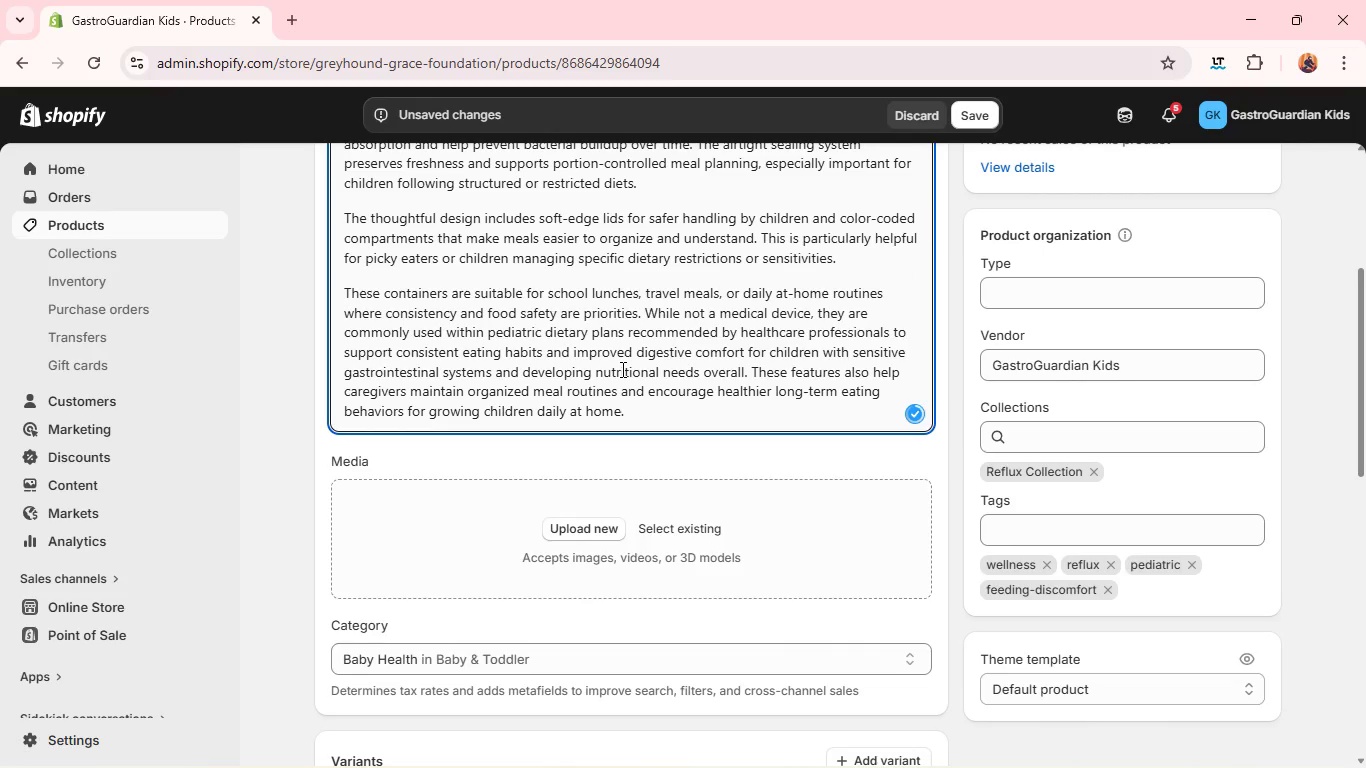 
left_click([592, 508])
 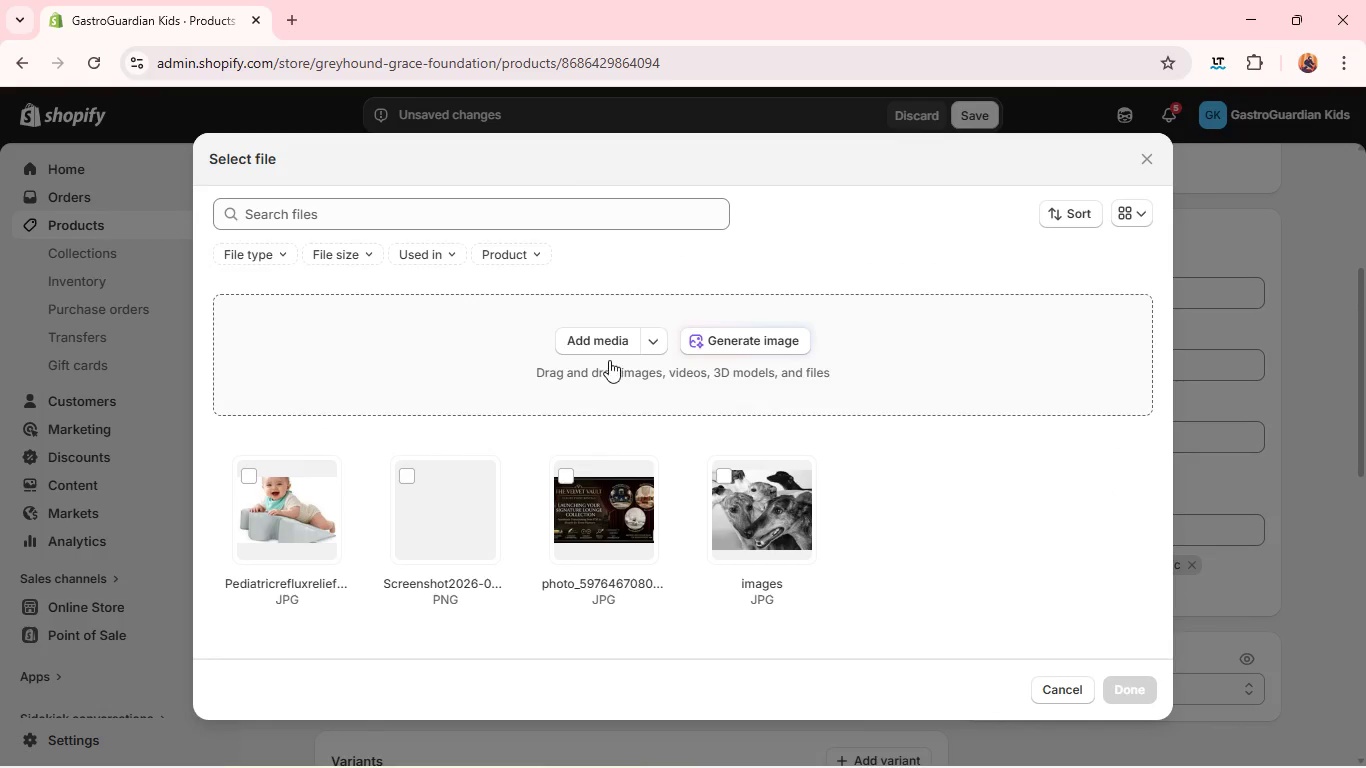 
left_click([610, 354])
 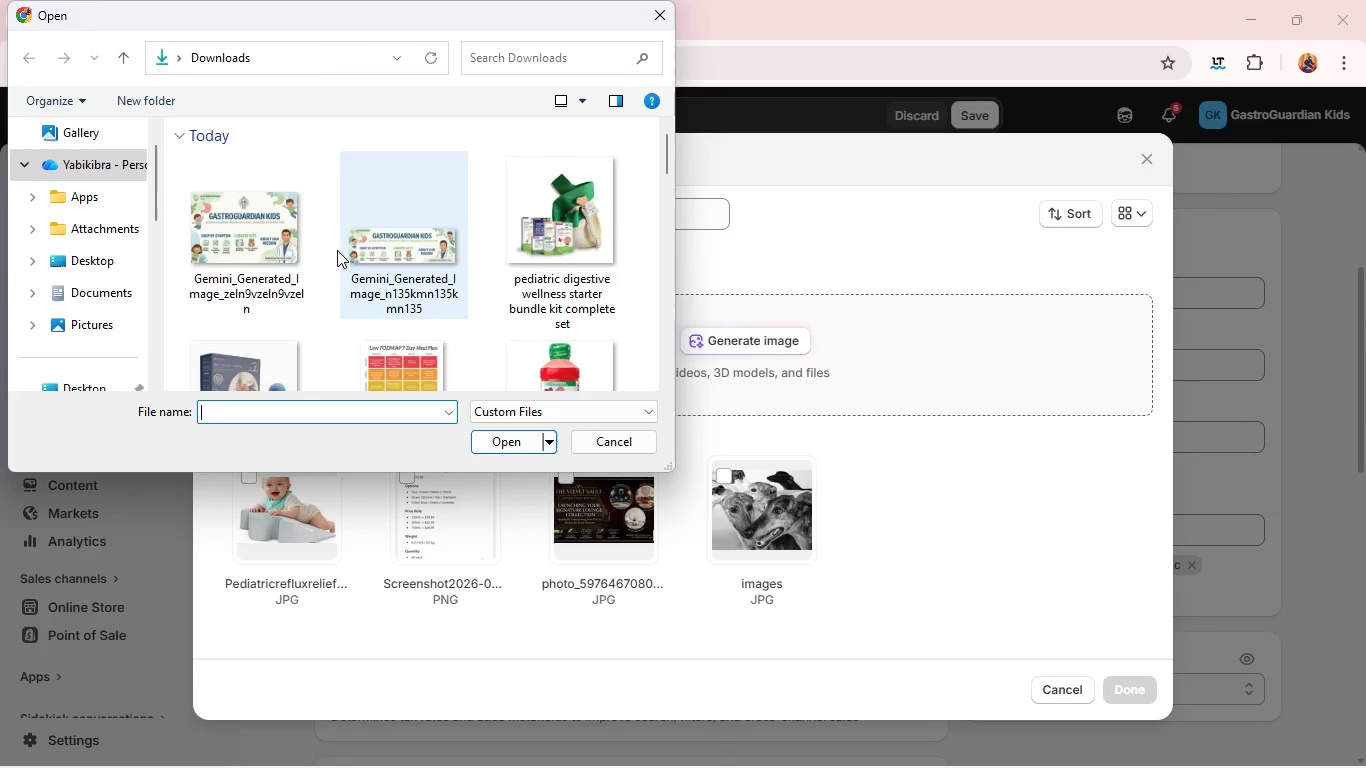 
scroll: coordinate [325, 250], scroll_direction: down, amount: 5.0
 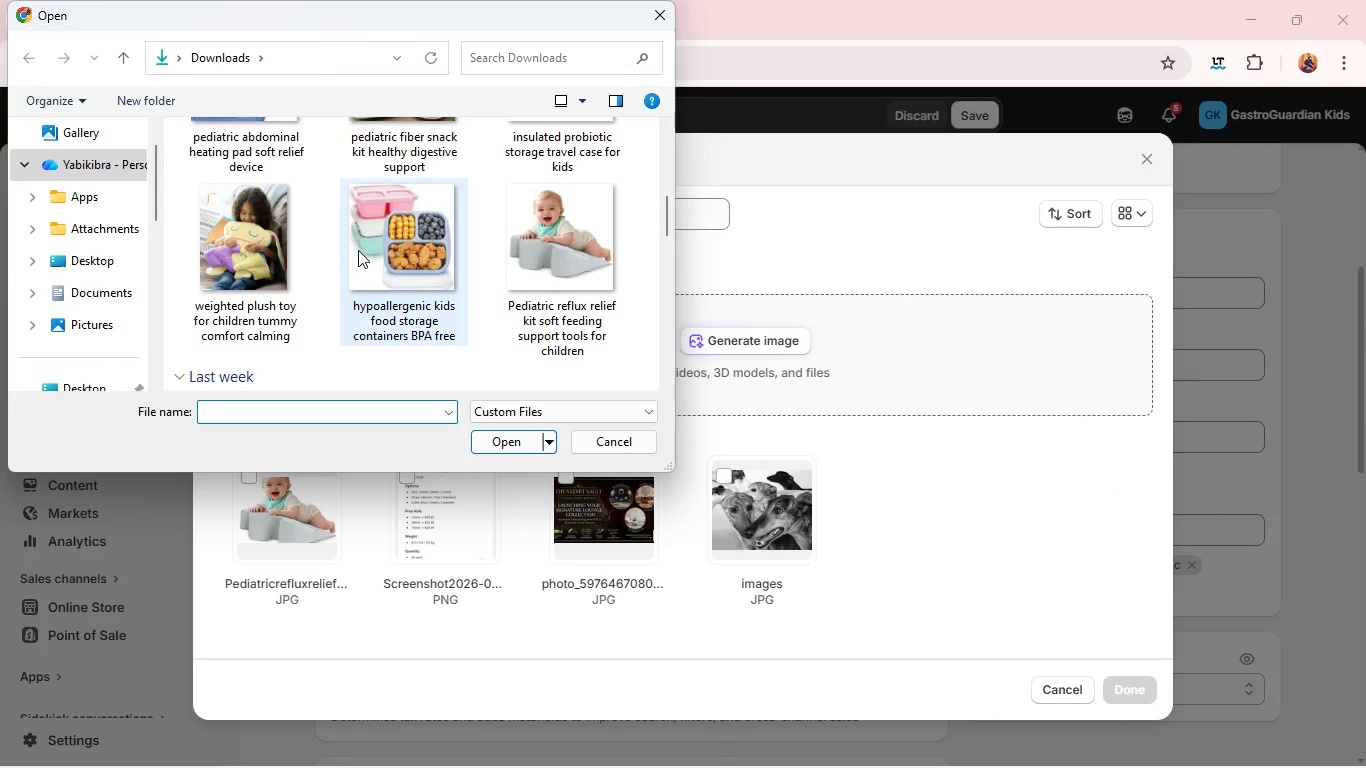 
left_click([359, 250])
 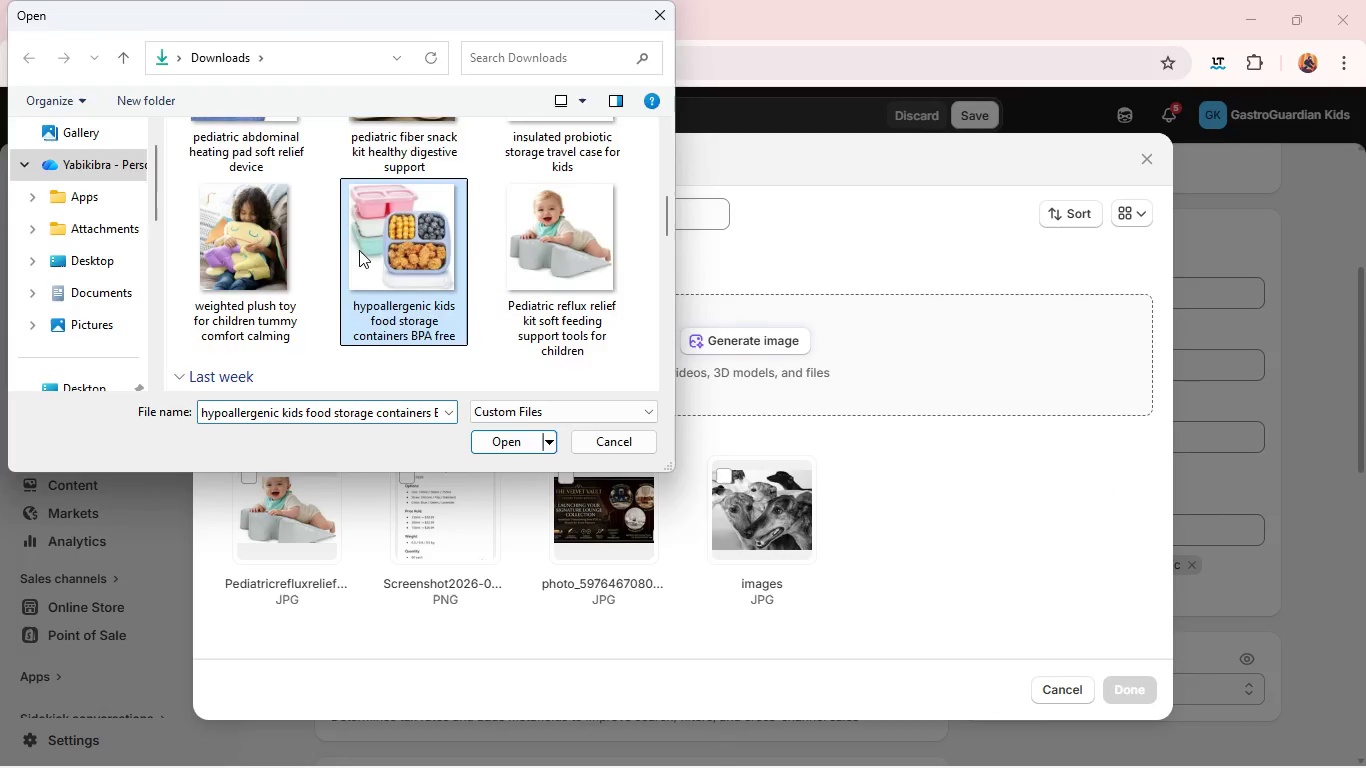 
key(Enter)
 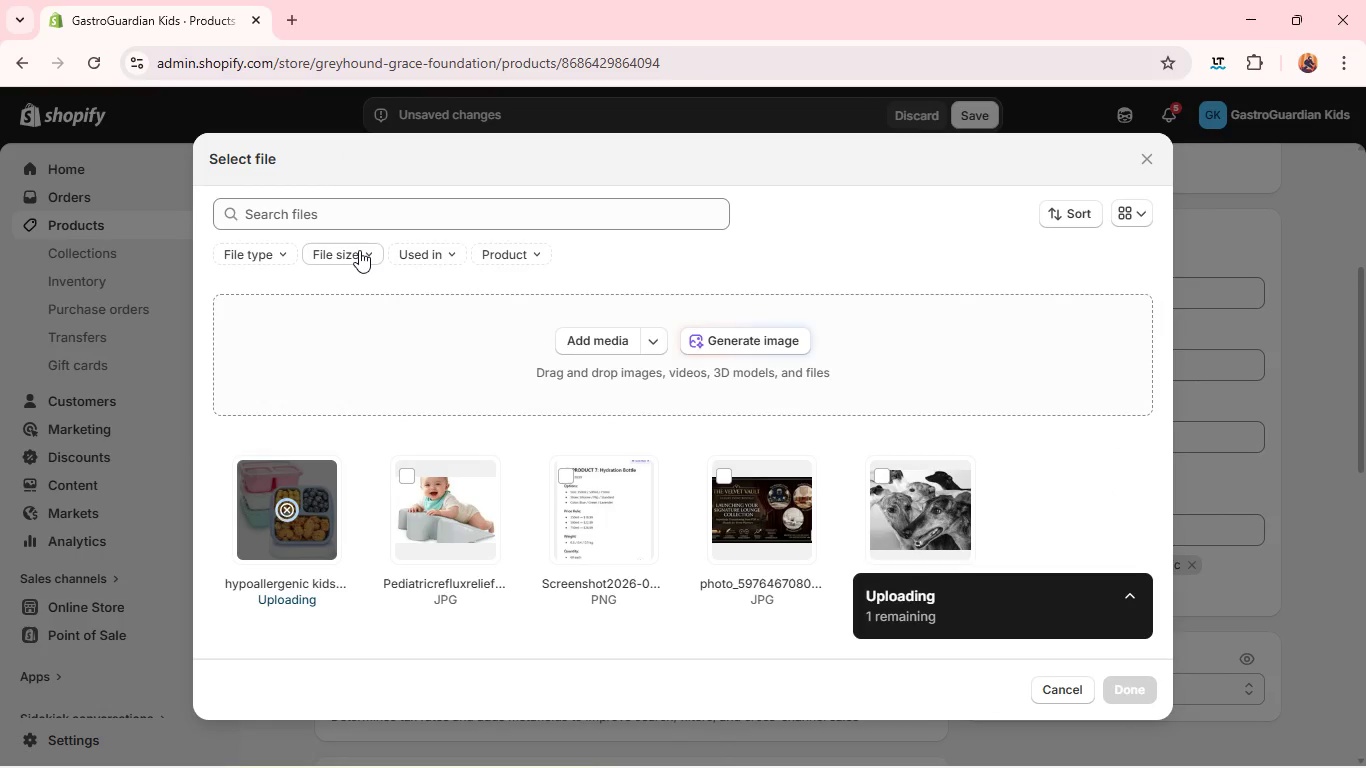 
mouse_move([935, 528])
 